 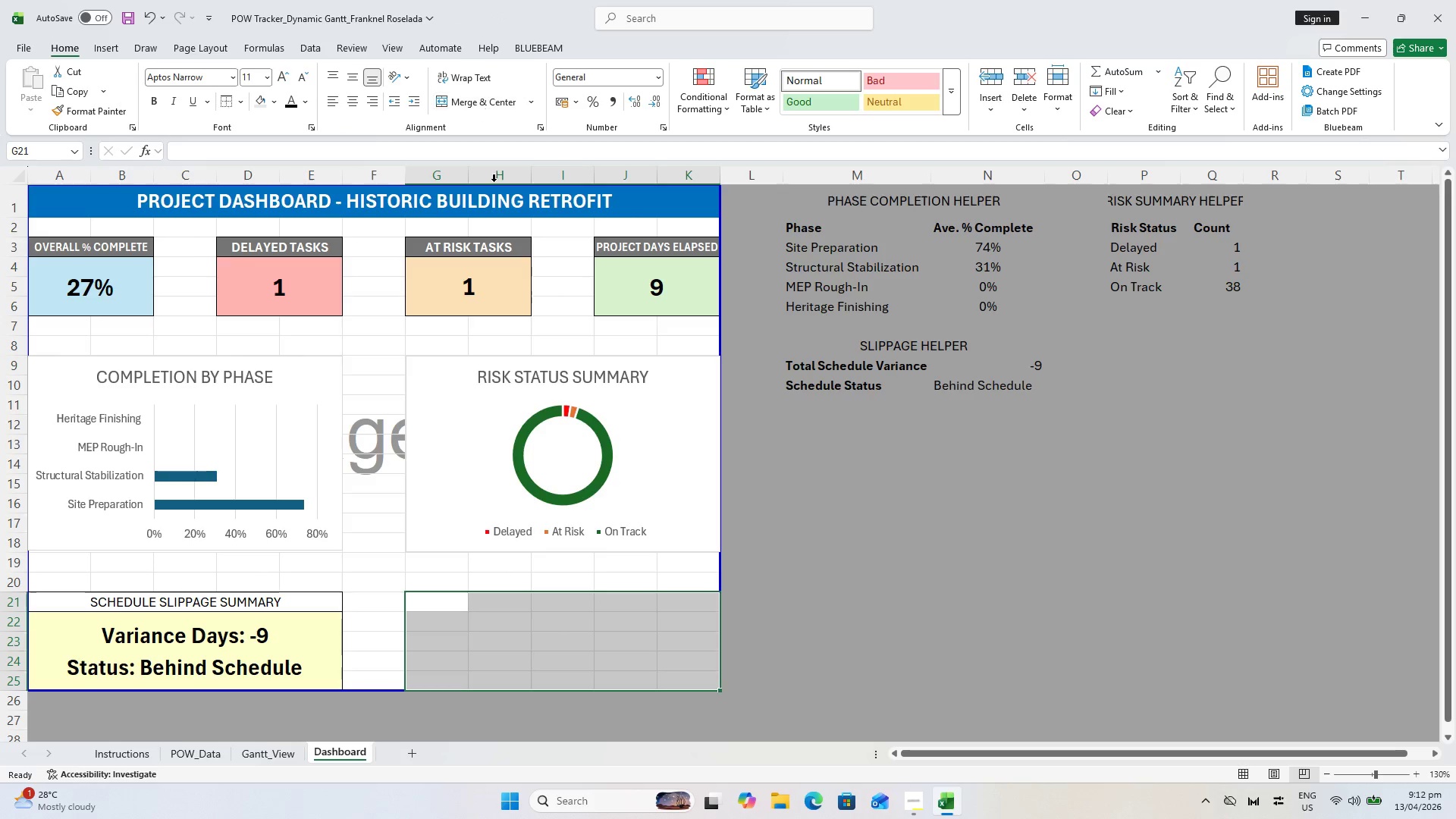 
left_click([444, 596])
 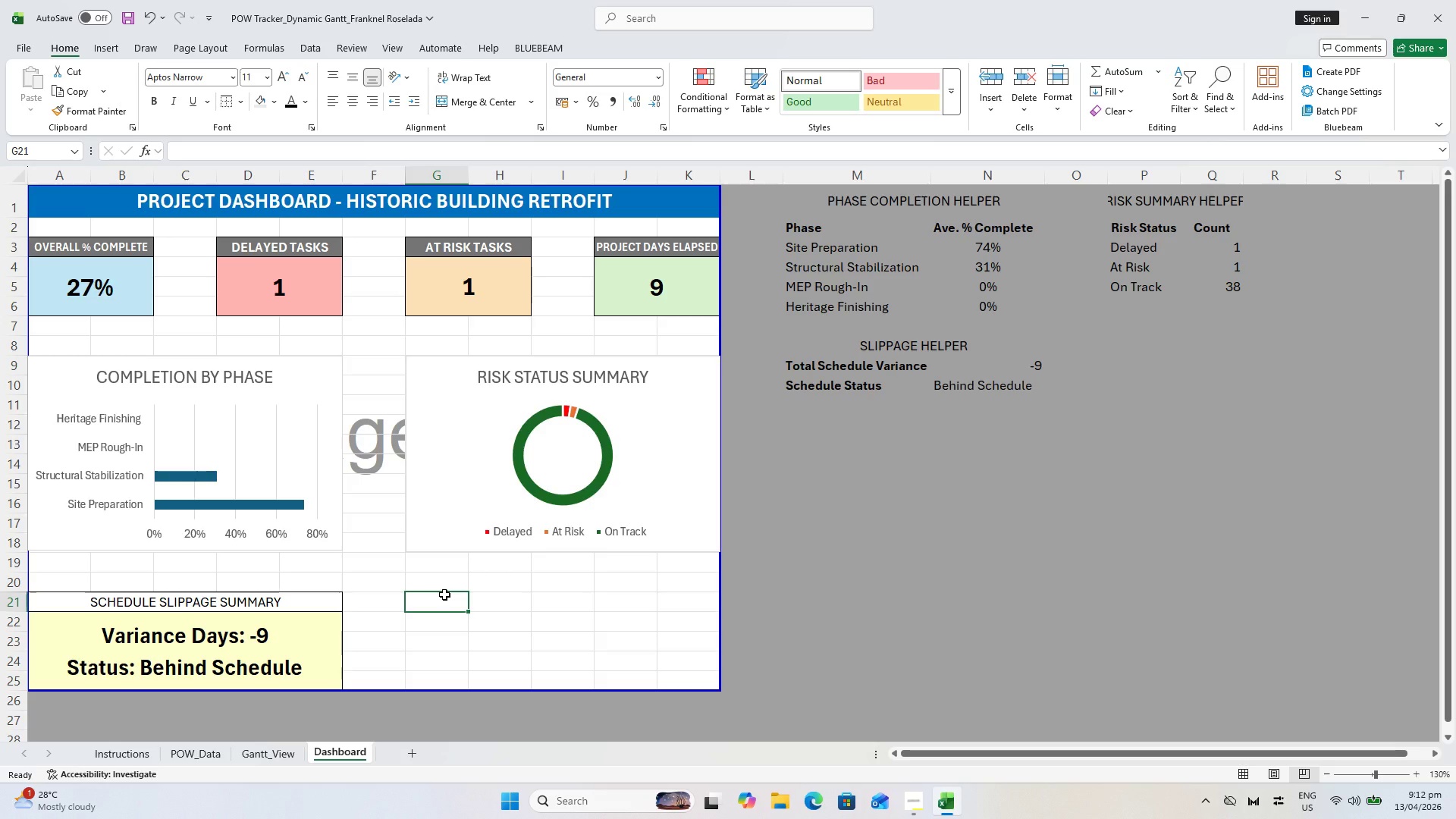 
wait(15.83)
 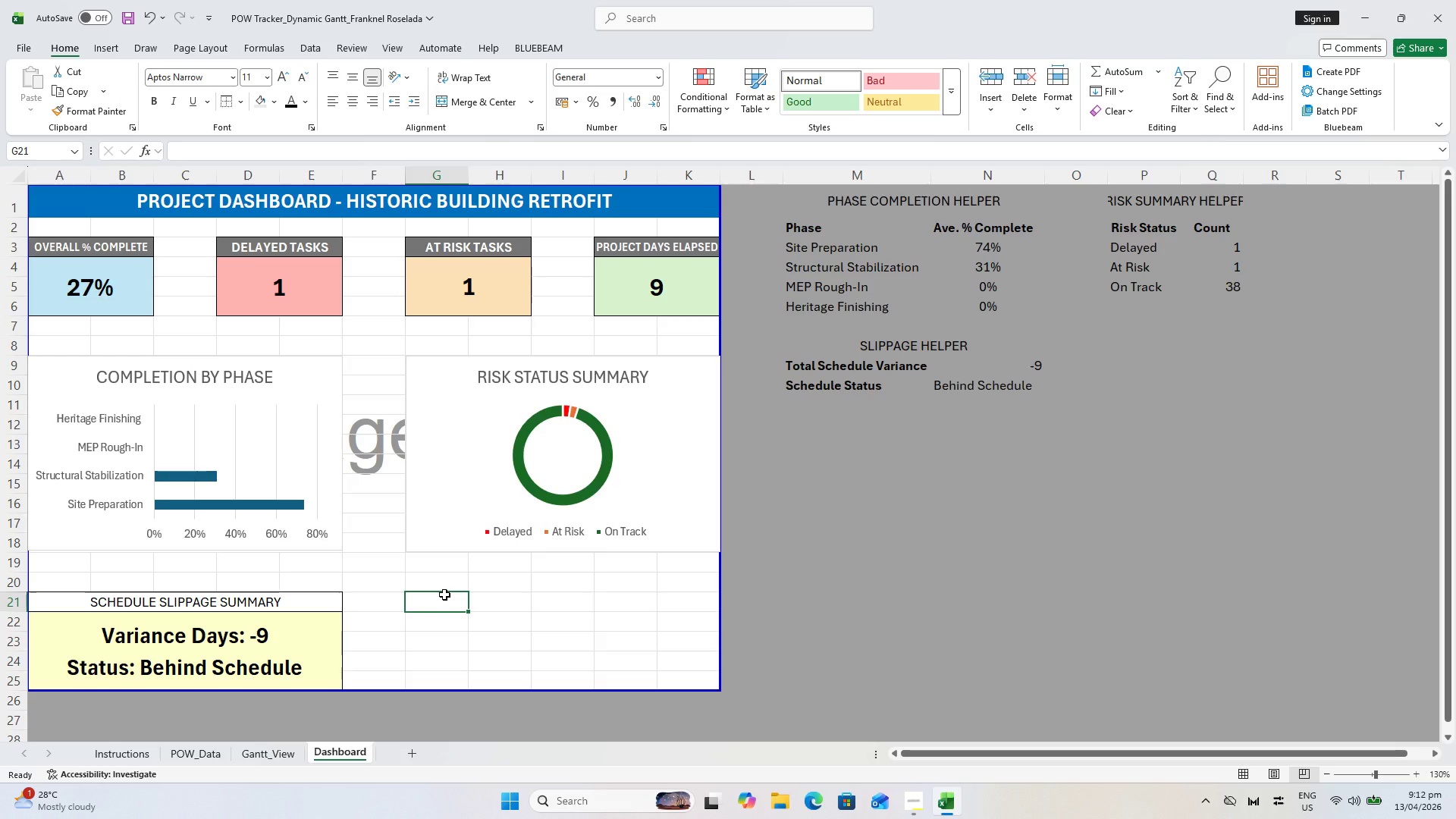 
type(LEGEND)
 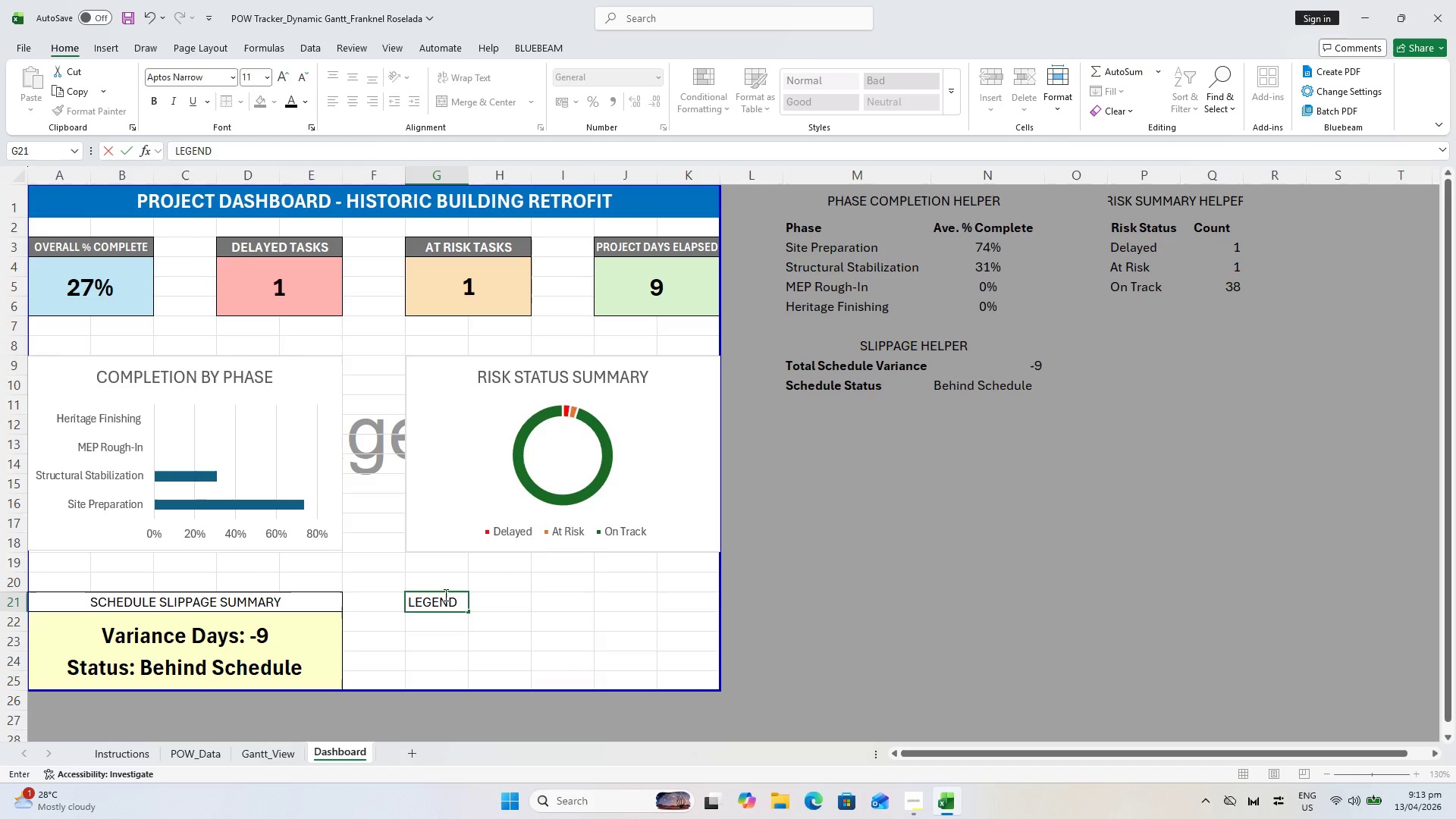 
key(Enter)
 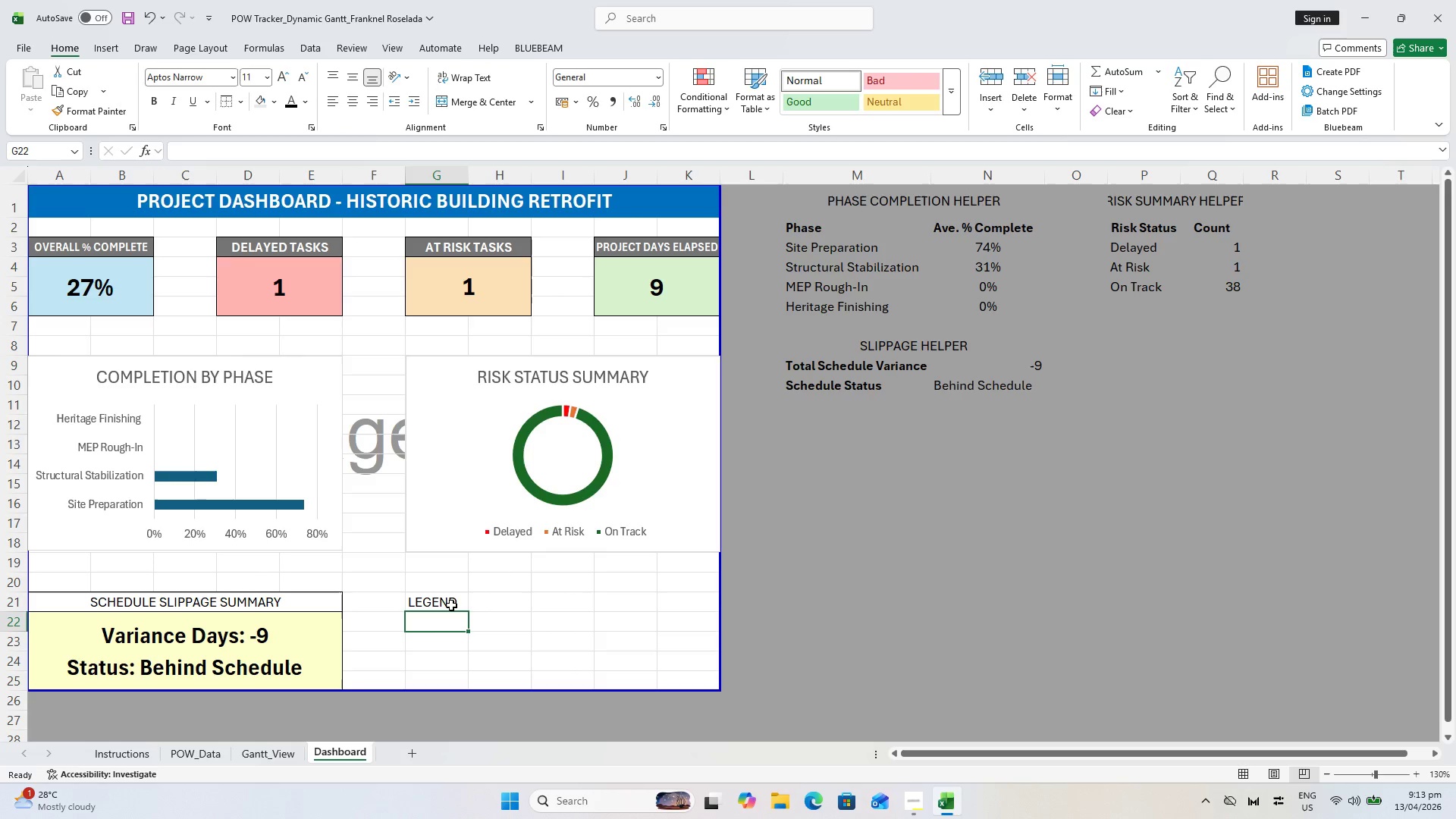 
wait(17.25)
 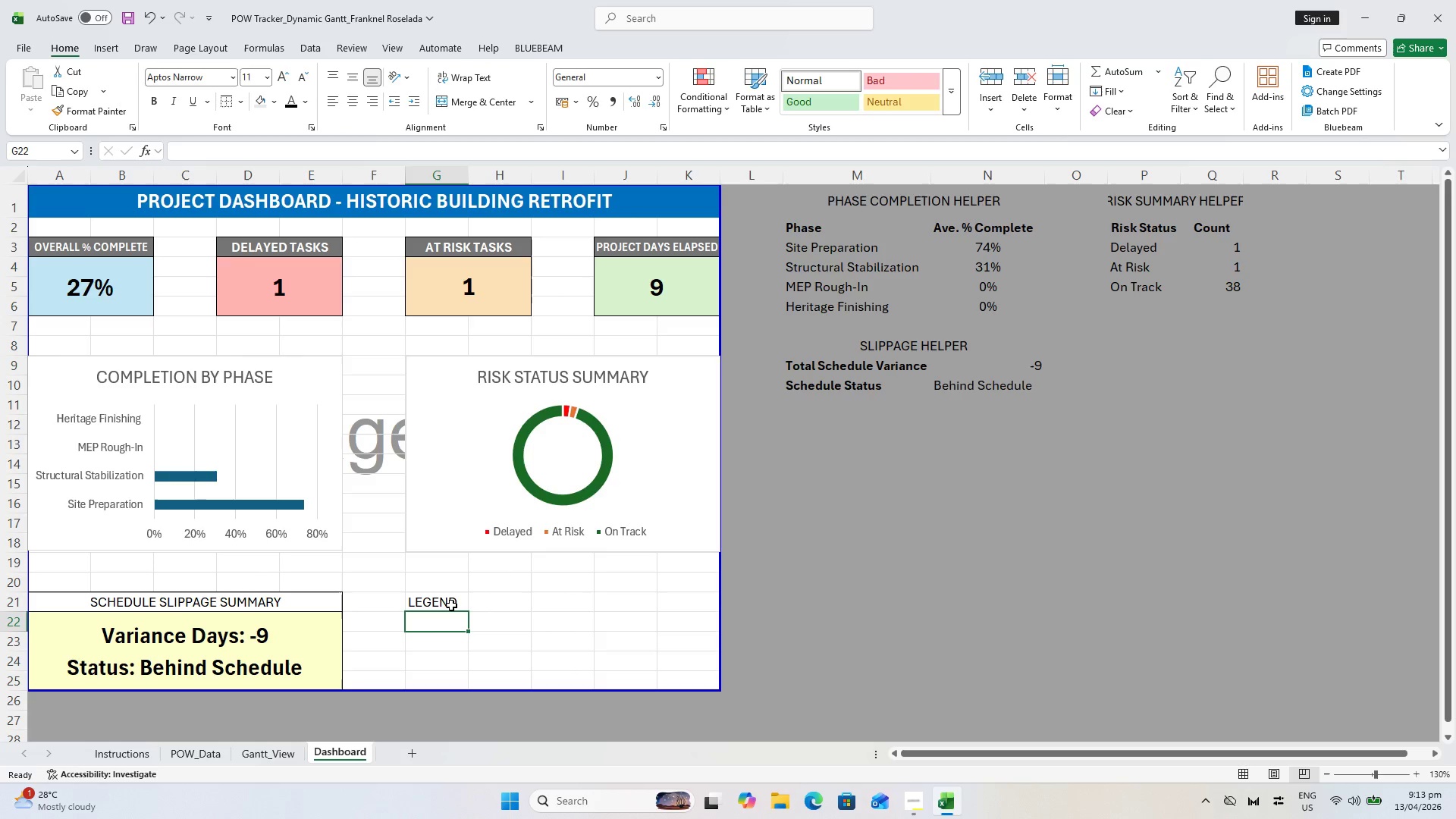 
mouse_move([278, 100])
 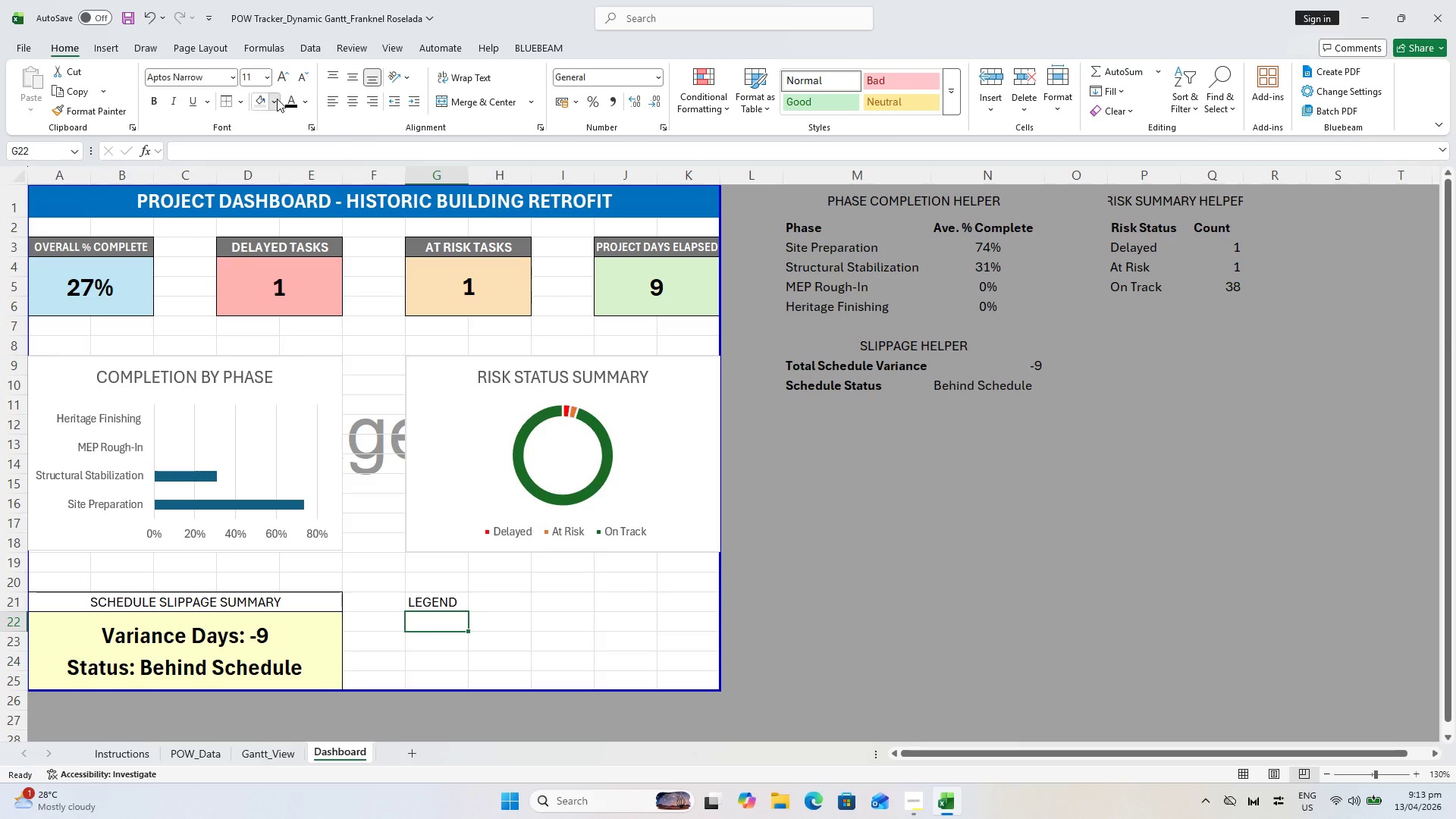 
mouse_move([272, 116])
 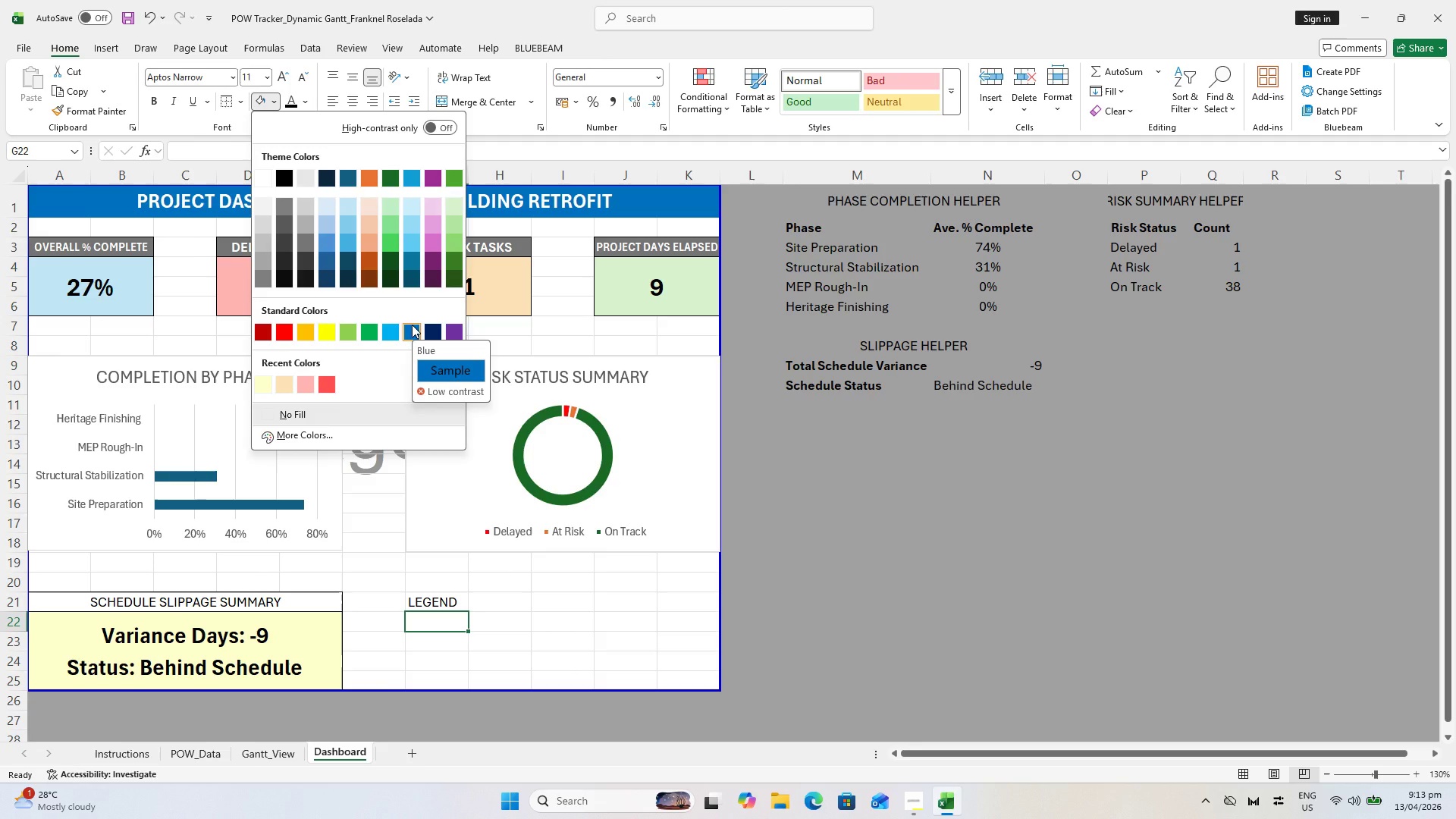 
left_click([413, 325])
 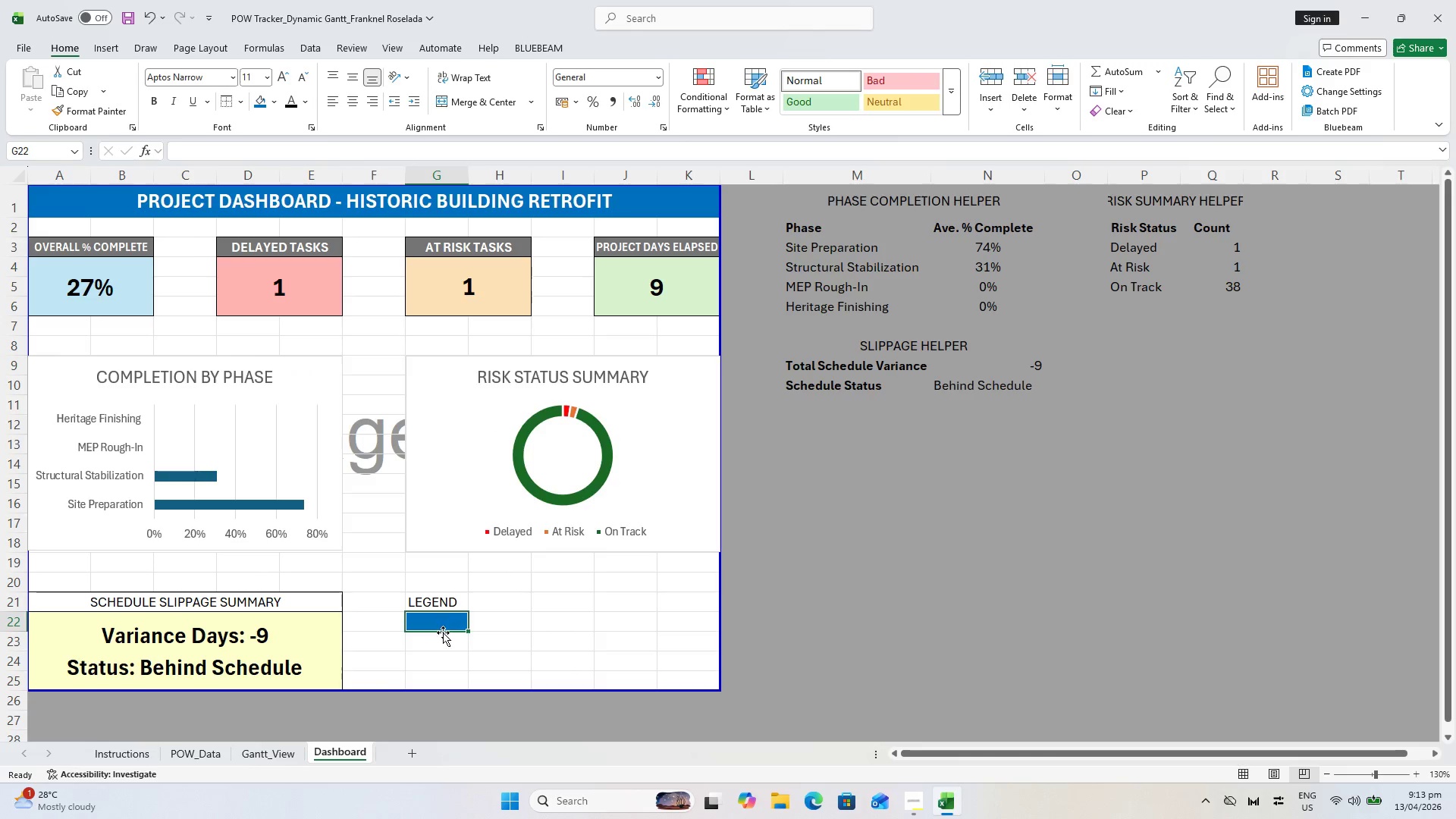 
left_click([439, 640])
 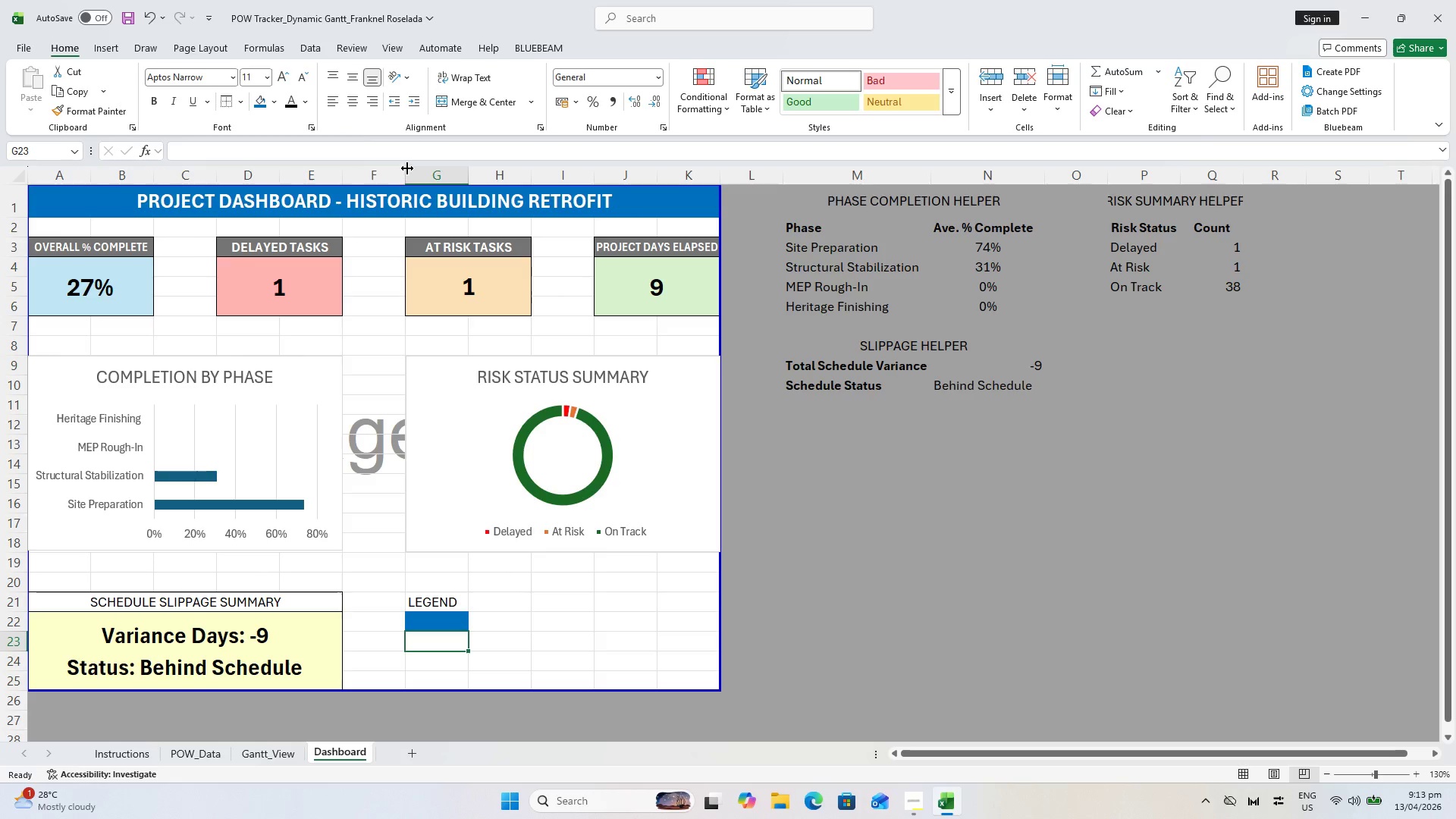 
left_click([274, 99])
 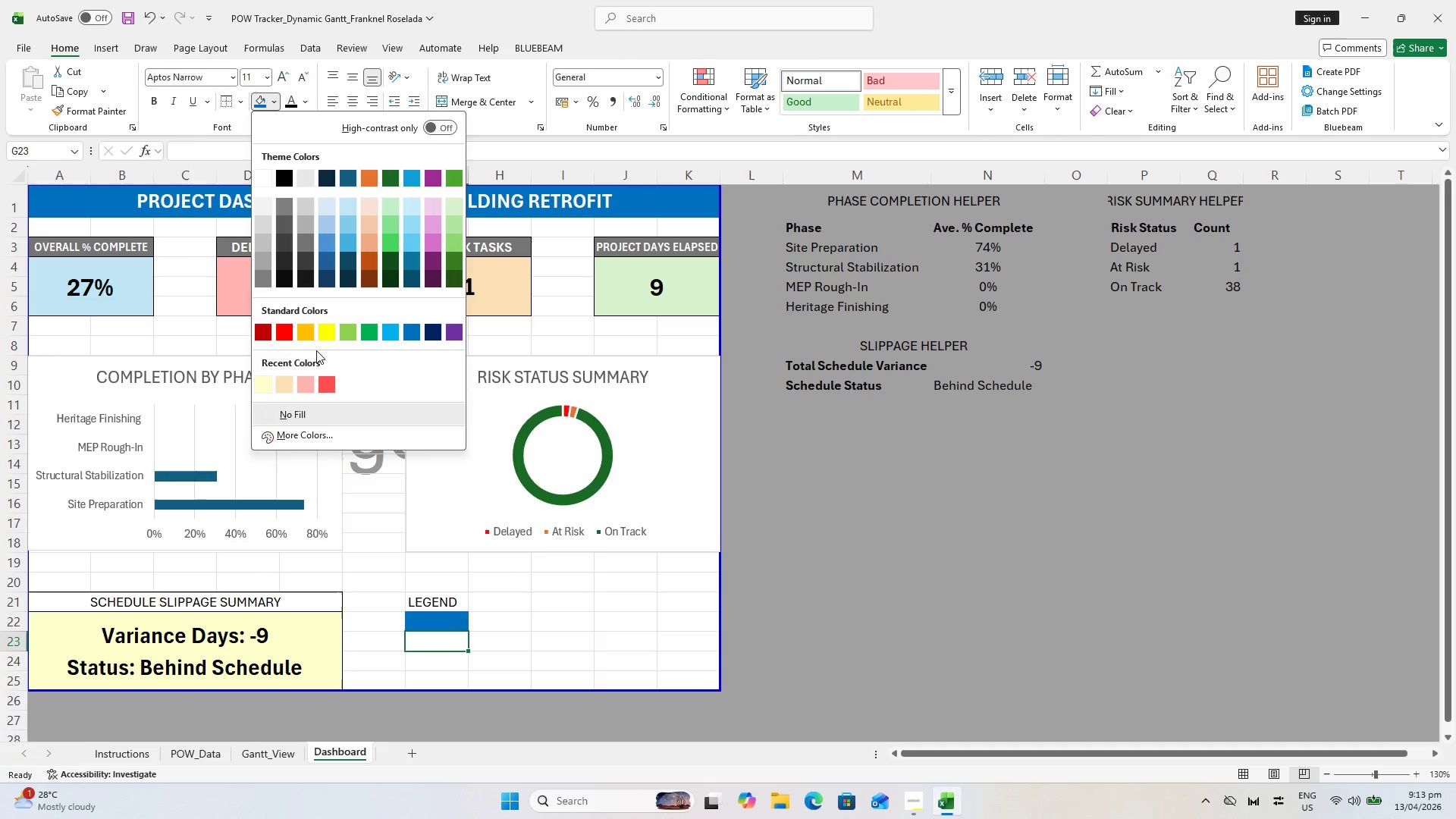 
left_click([309, 335])
 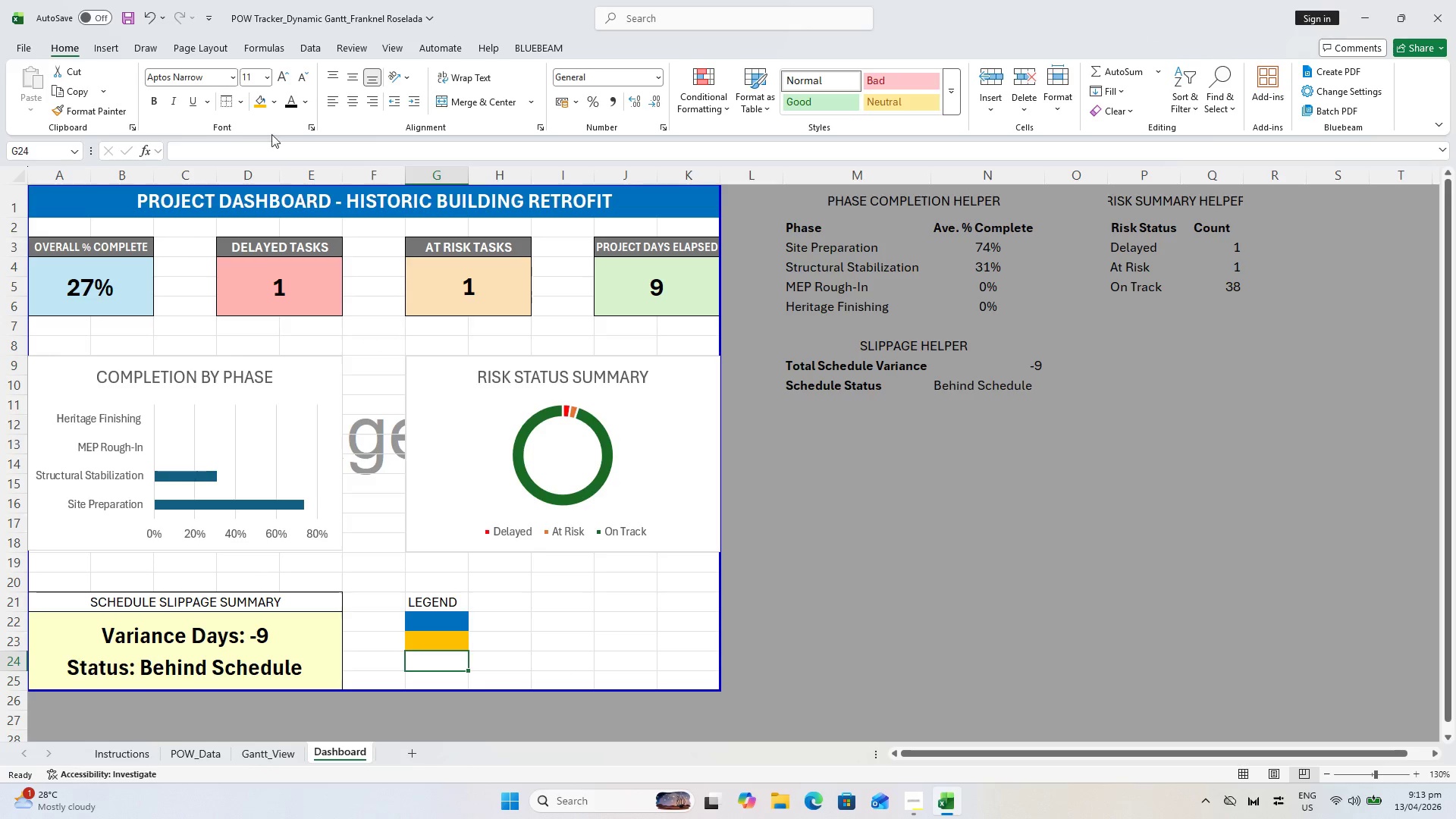 
double_click([275, 93])
 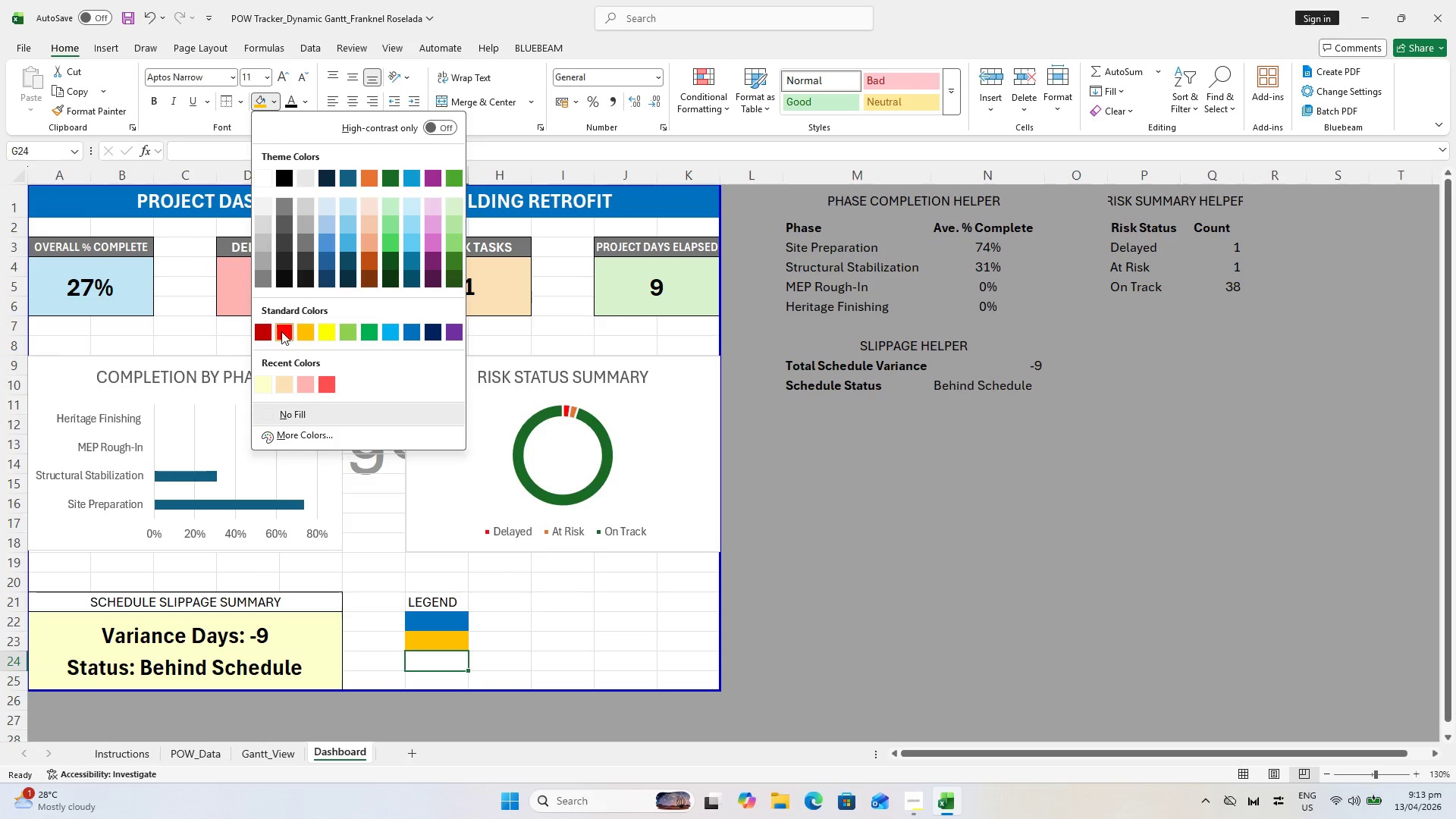 
left_click([281, 337])
 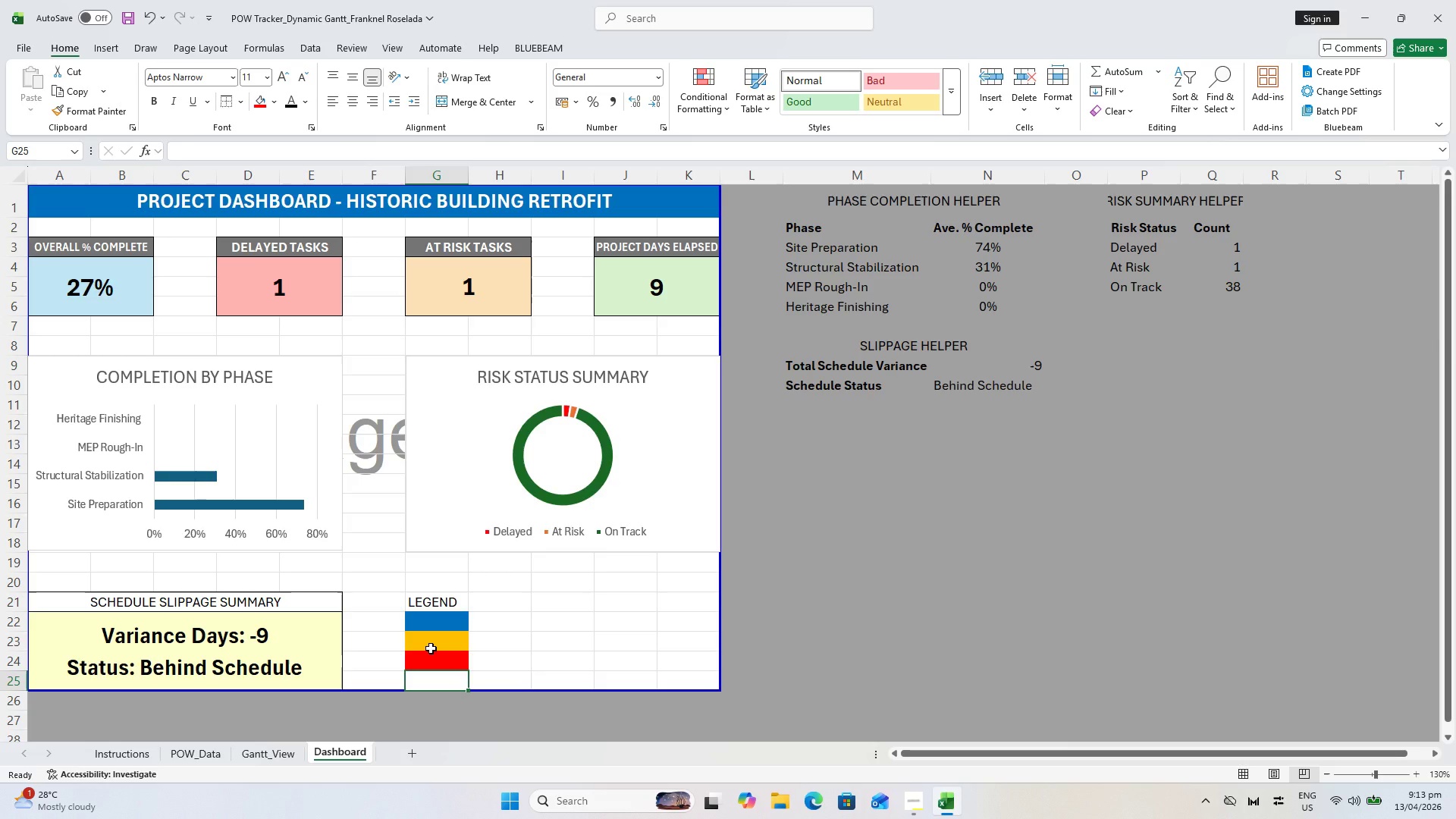 
wait(22.31)
 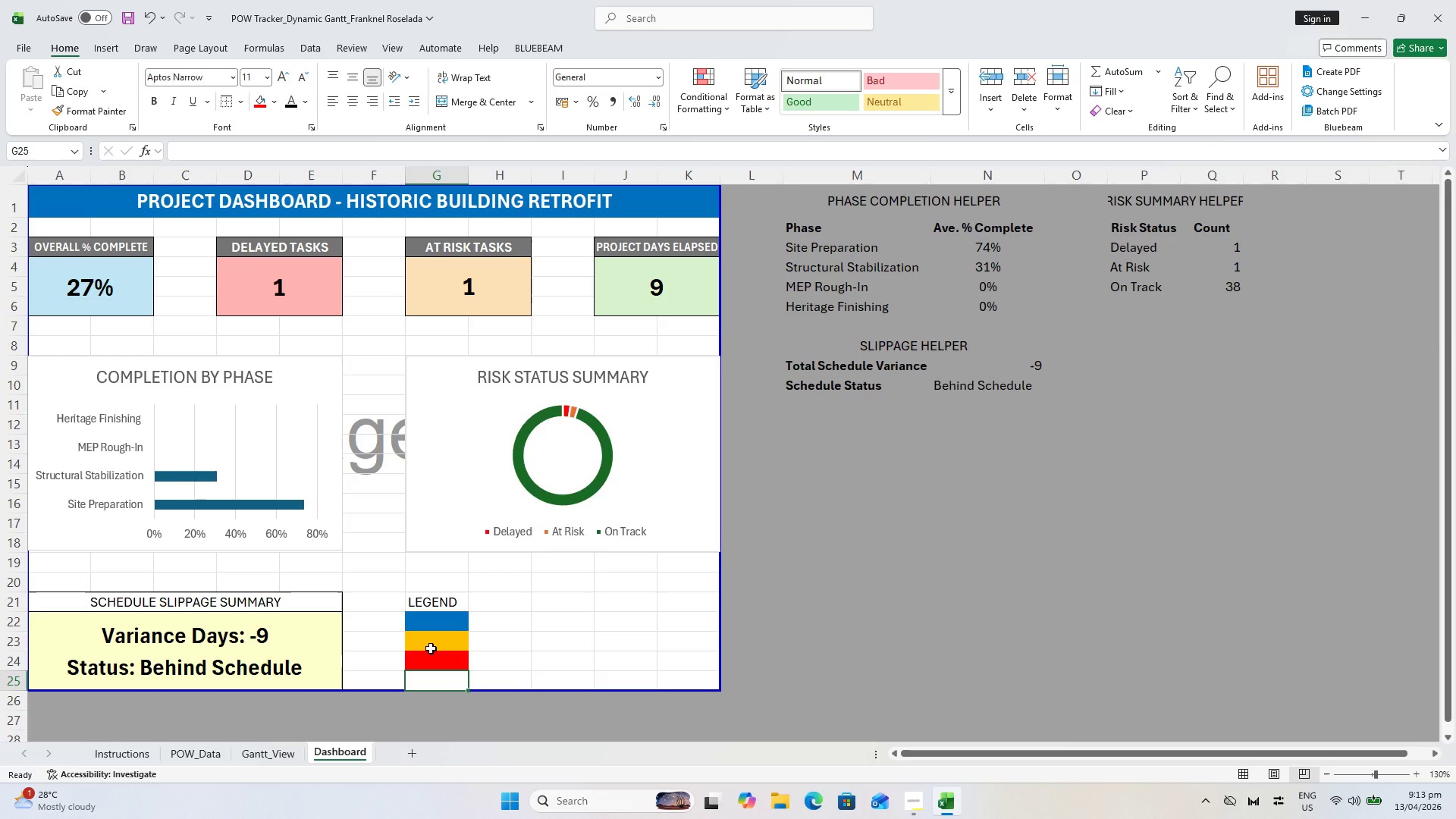 
key(Backslash)
 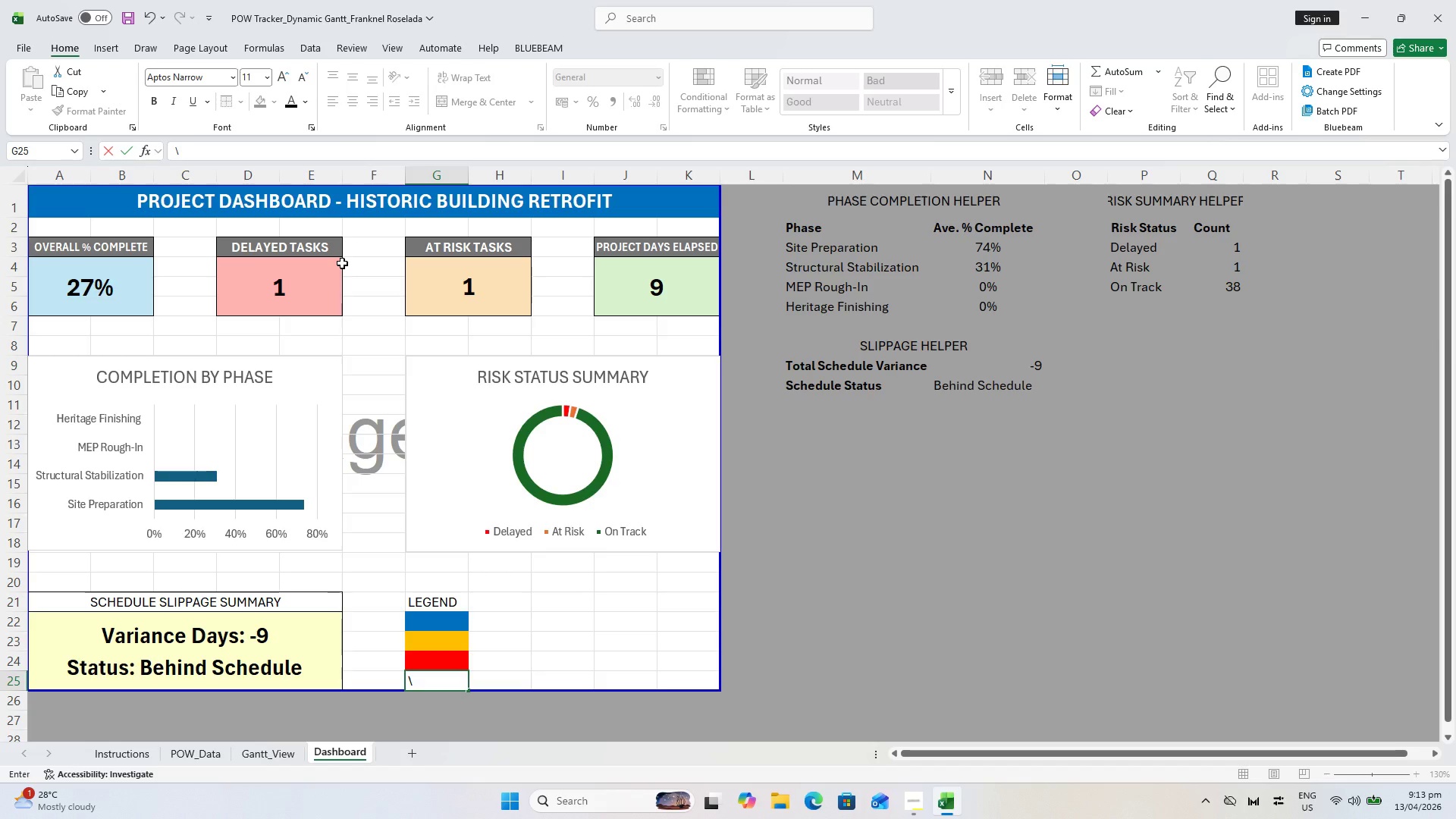 
key(Backspace)
 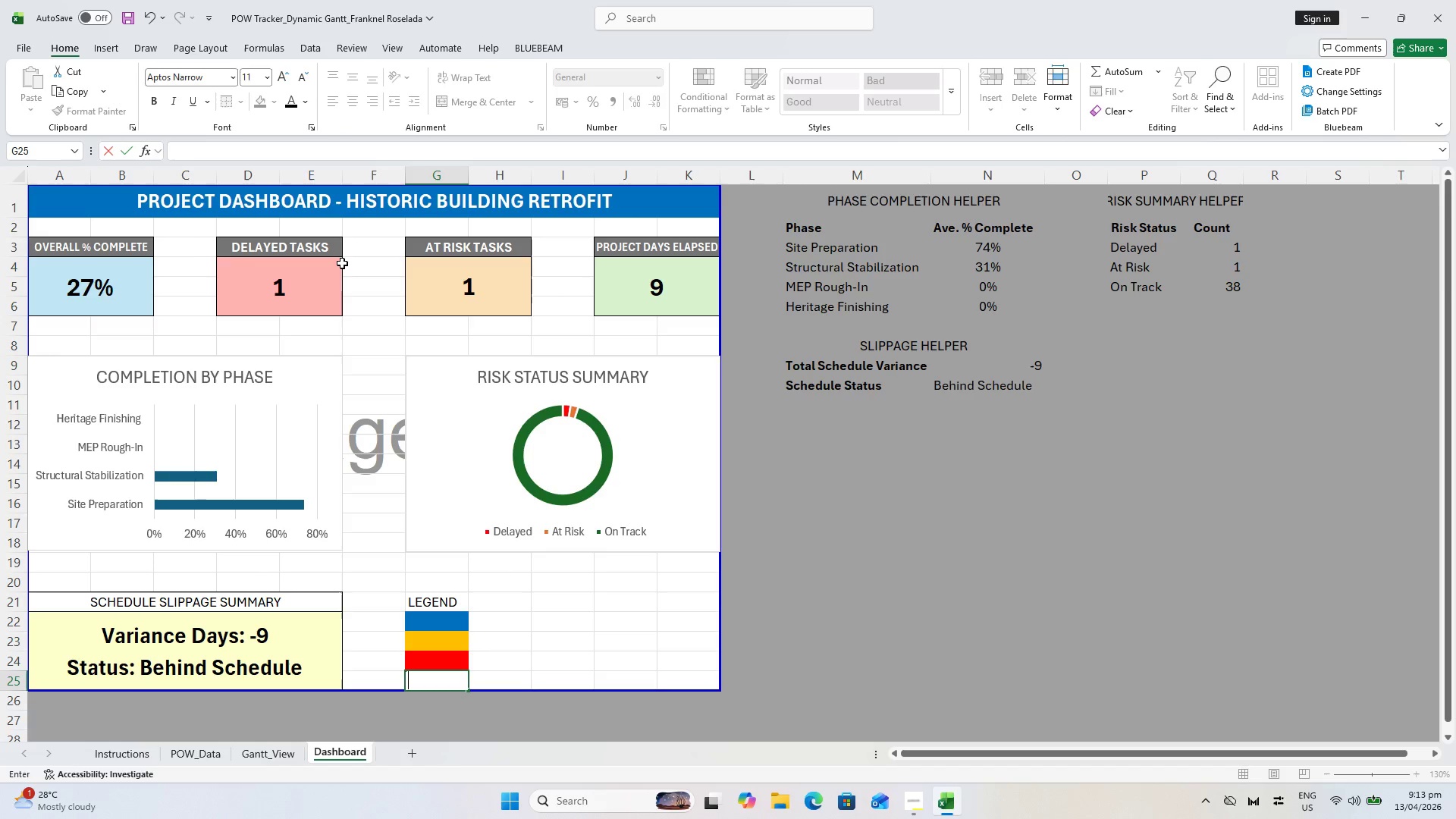 
key(Shift+ShiftLeft)
 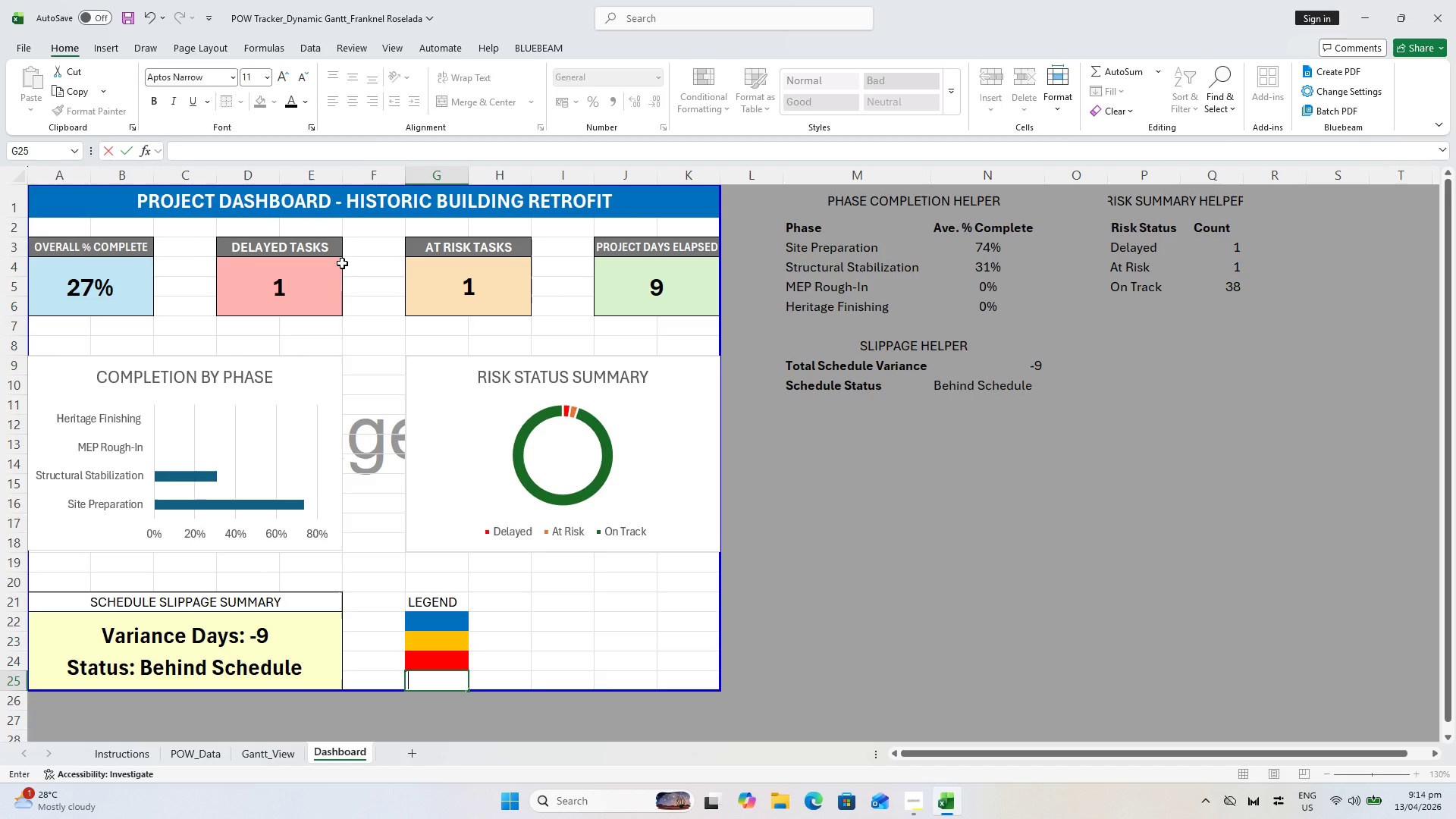 
key(Shift+Backslash)
 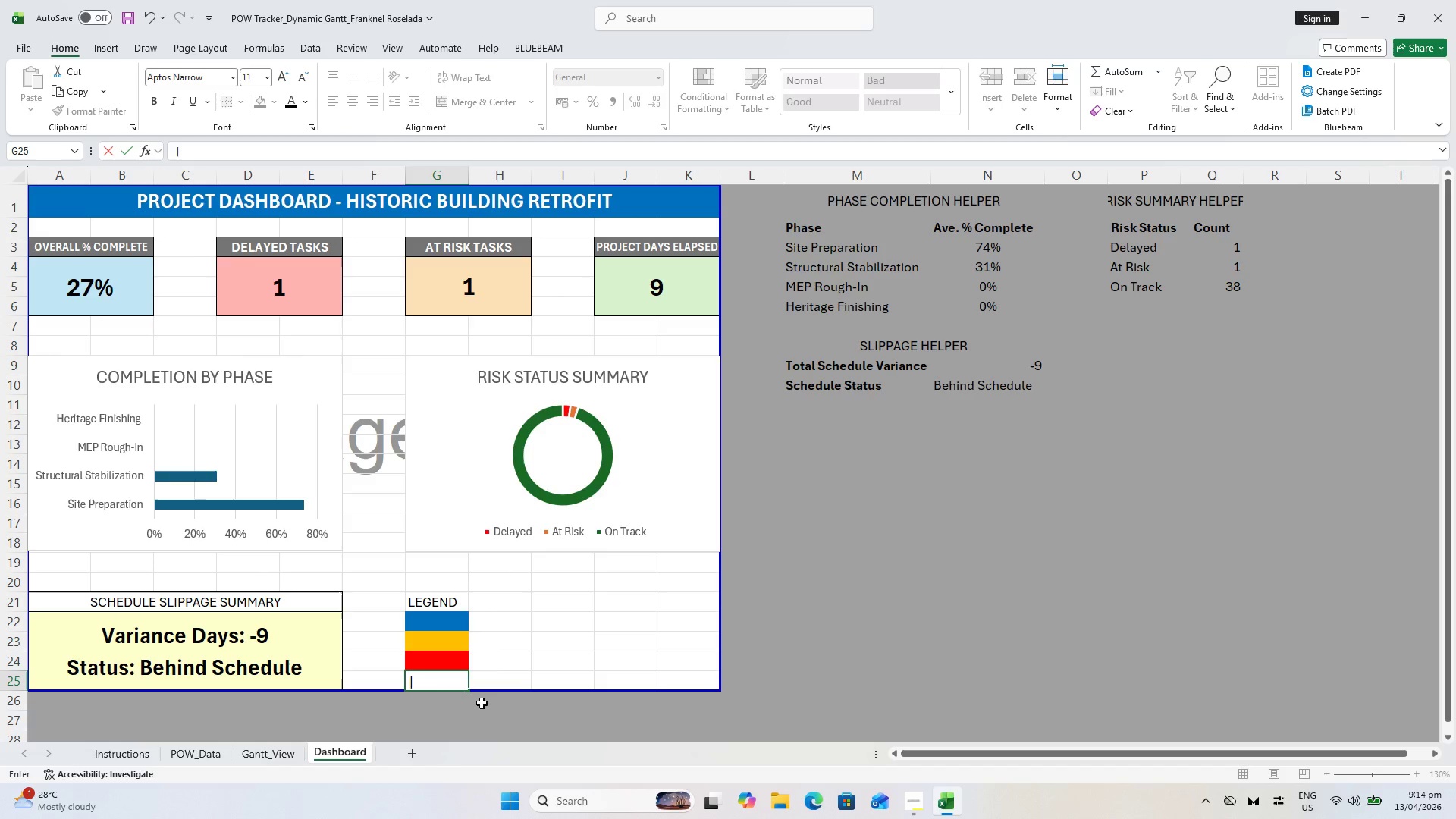 
key(Enter)
 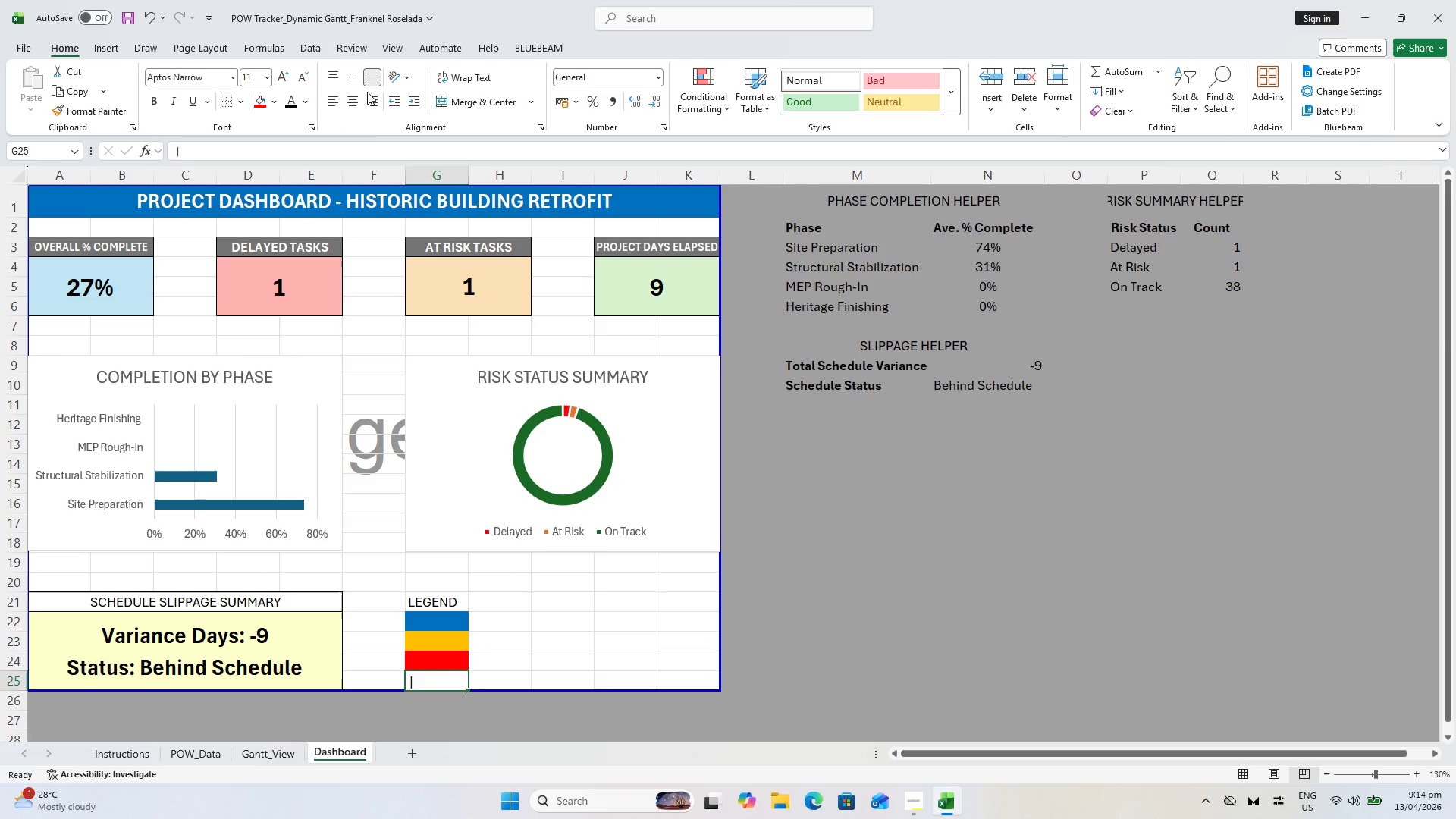 
left_click([353, 96])
 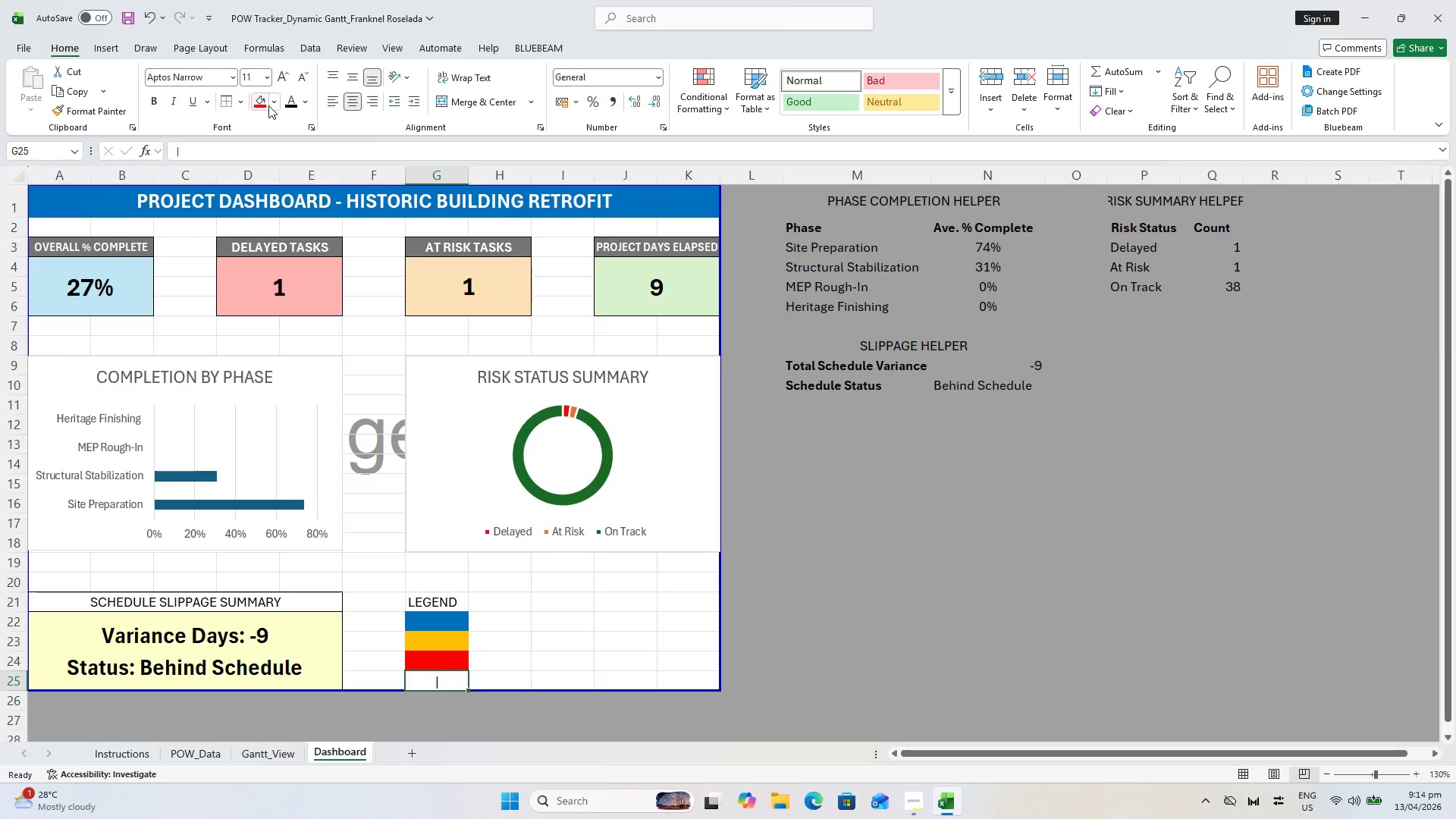 
left_click([303, 107])
 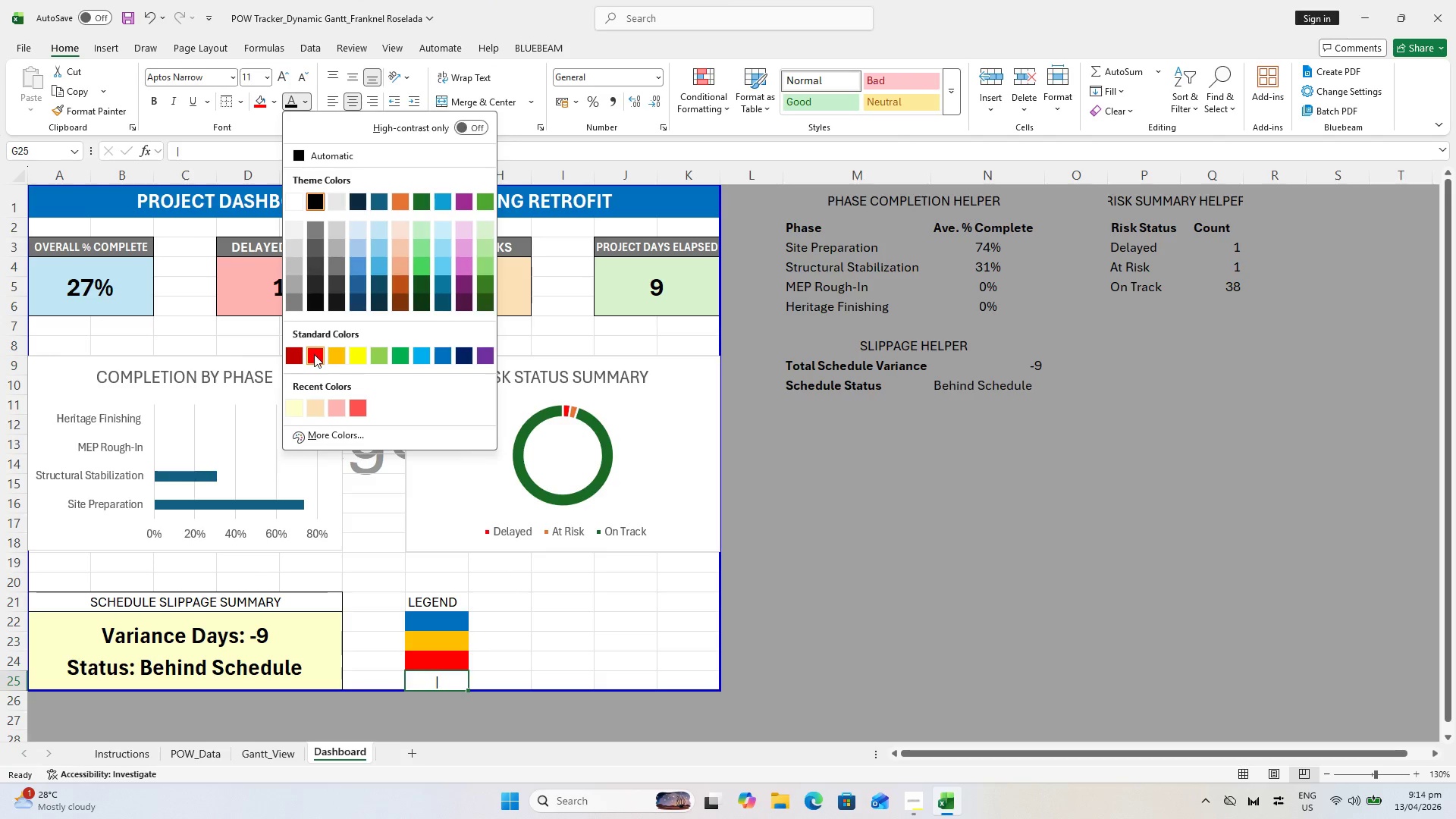 
left_click([314, 354])
 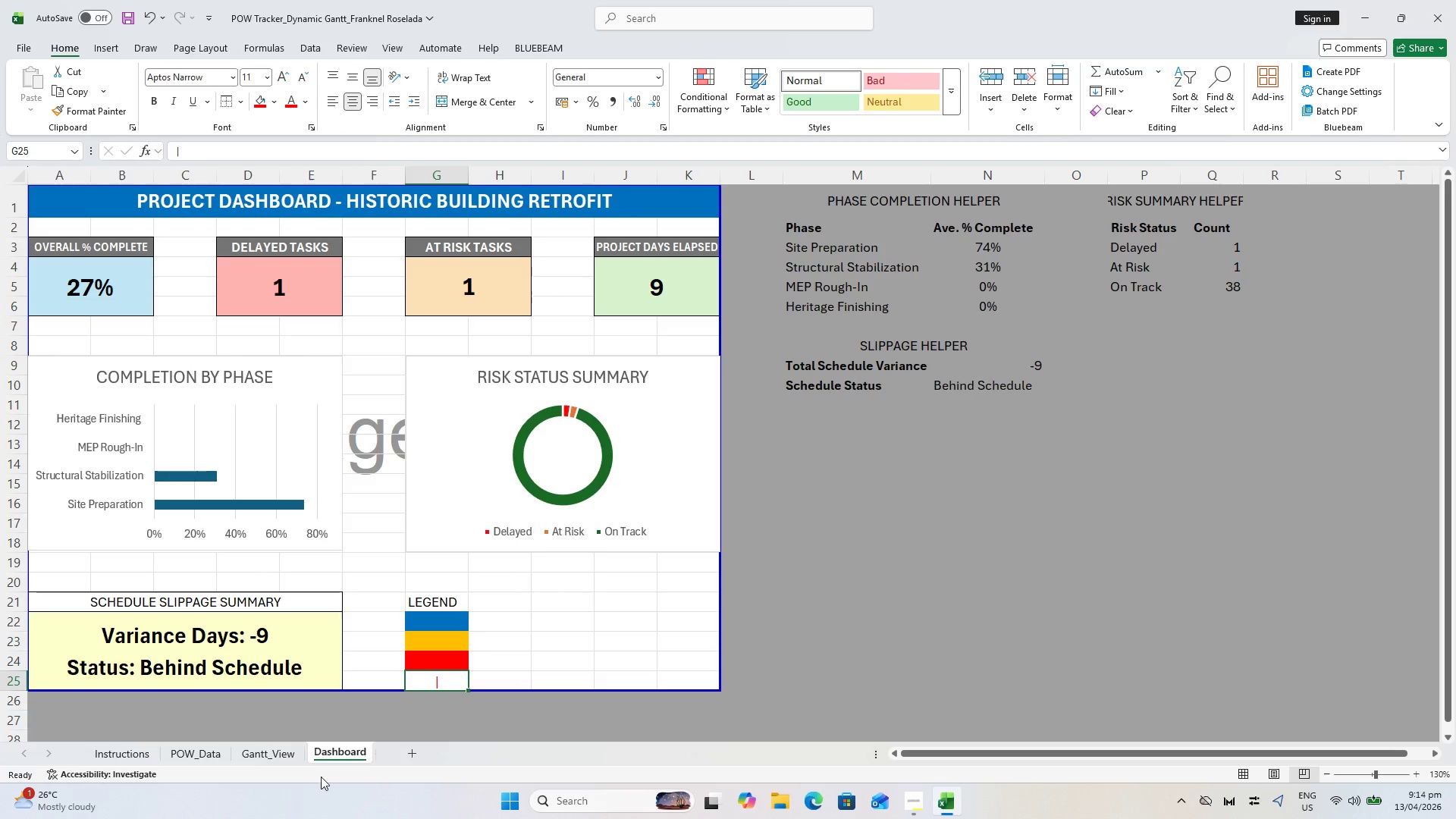 
left_click([209, 758])
 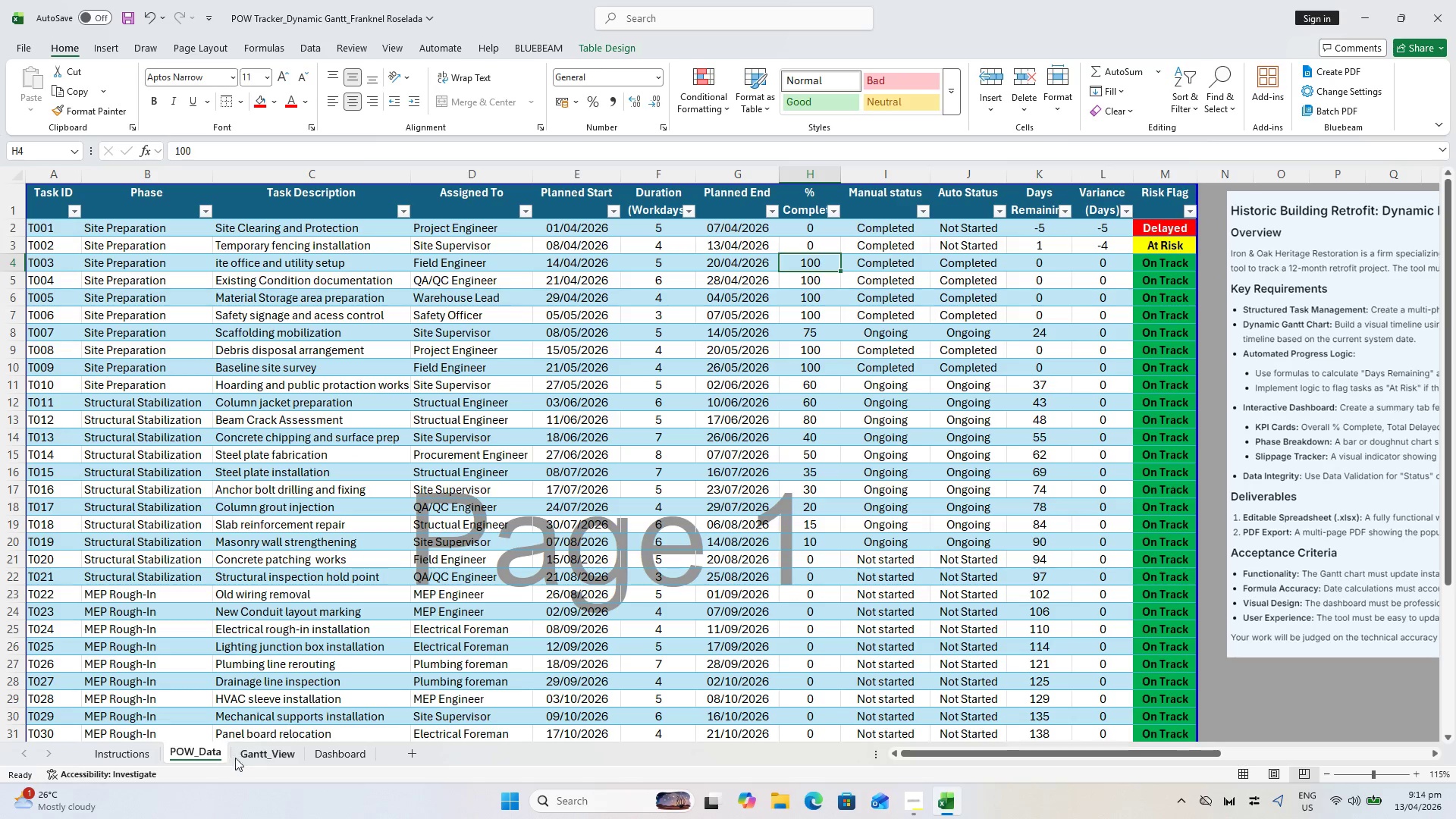 
left_click([256, 755])
 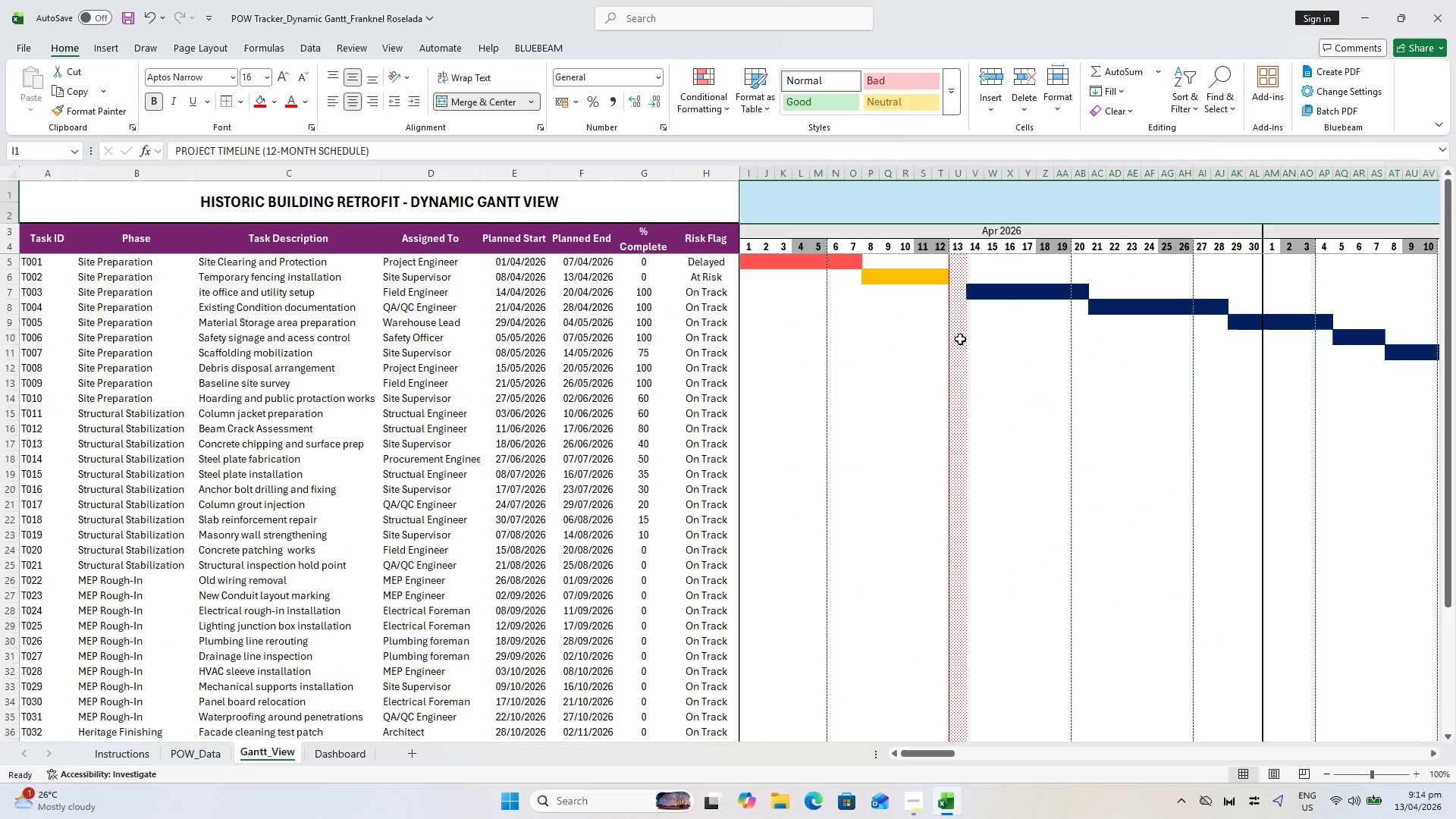 
key(Meta+Shift+S)
 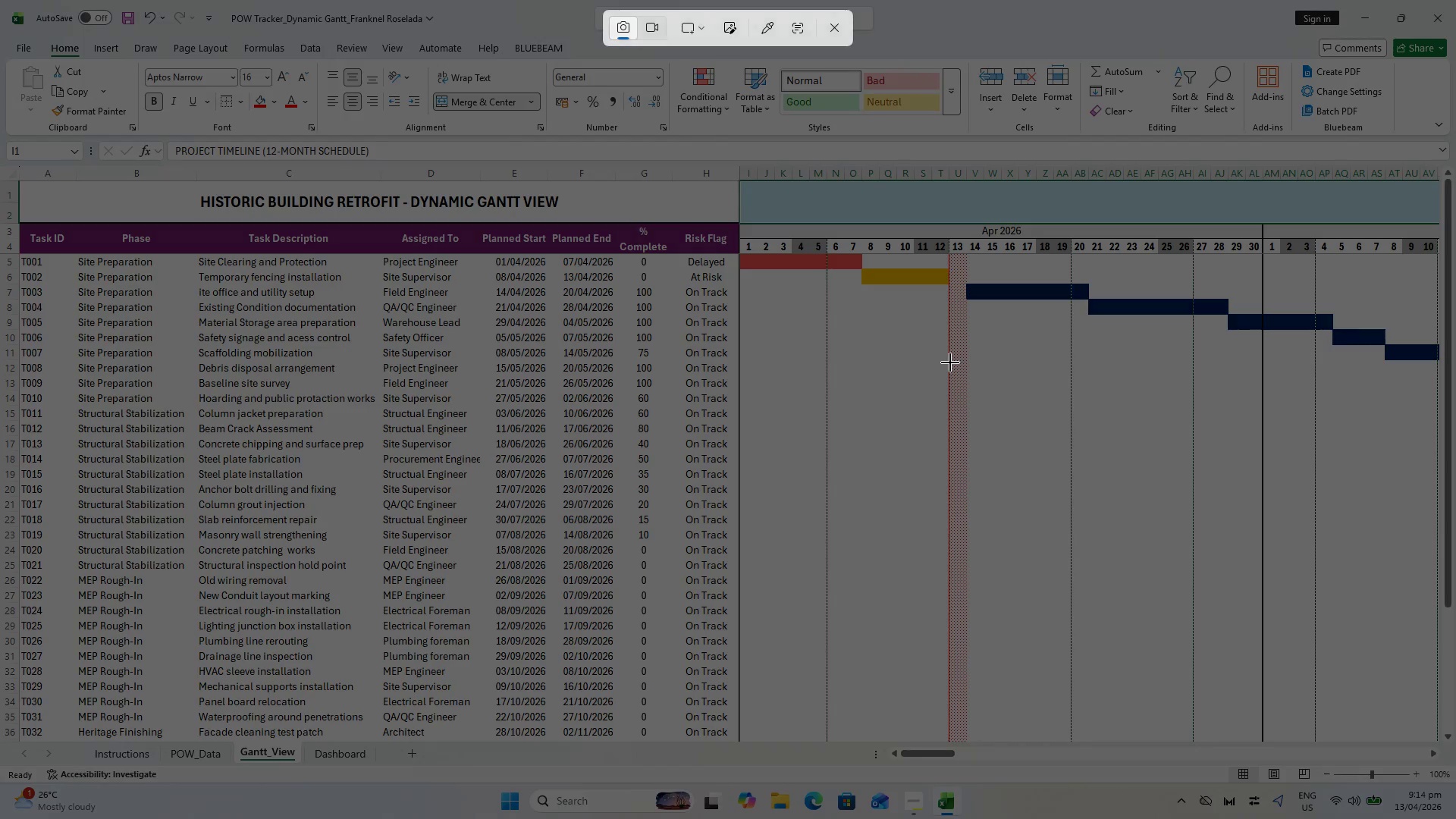 
left_click_drag(start_coordinate=[950, 362], to_coordinate=[968, 393])
 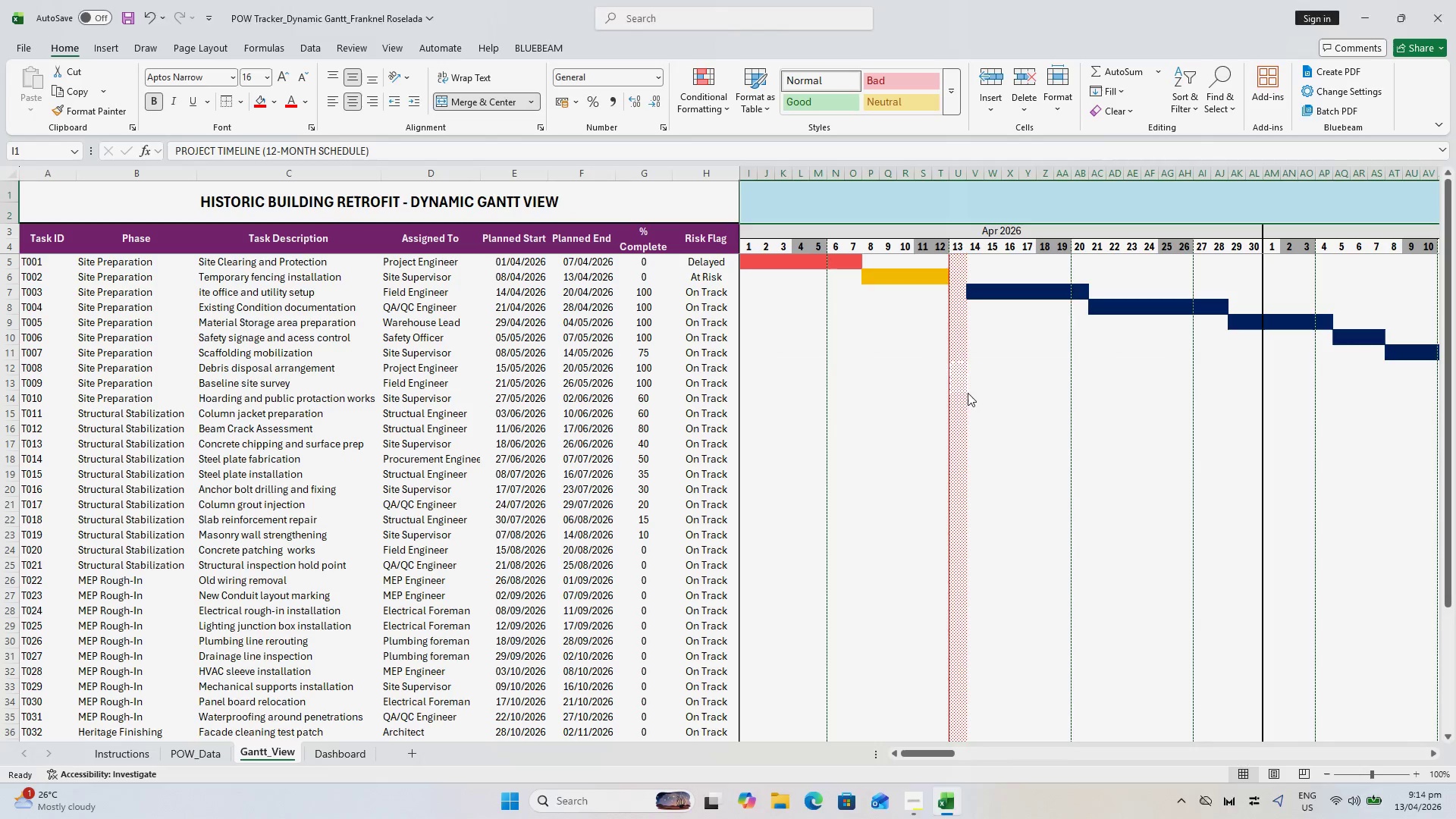 
key(Escape)
 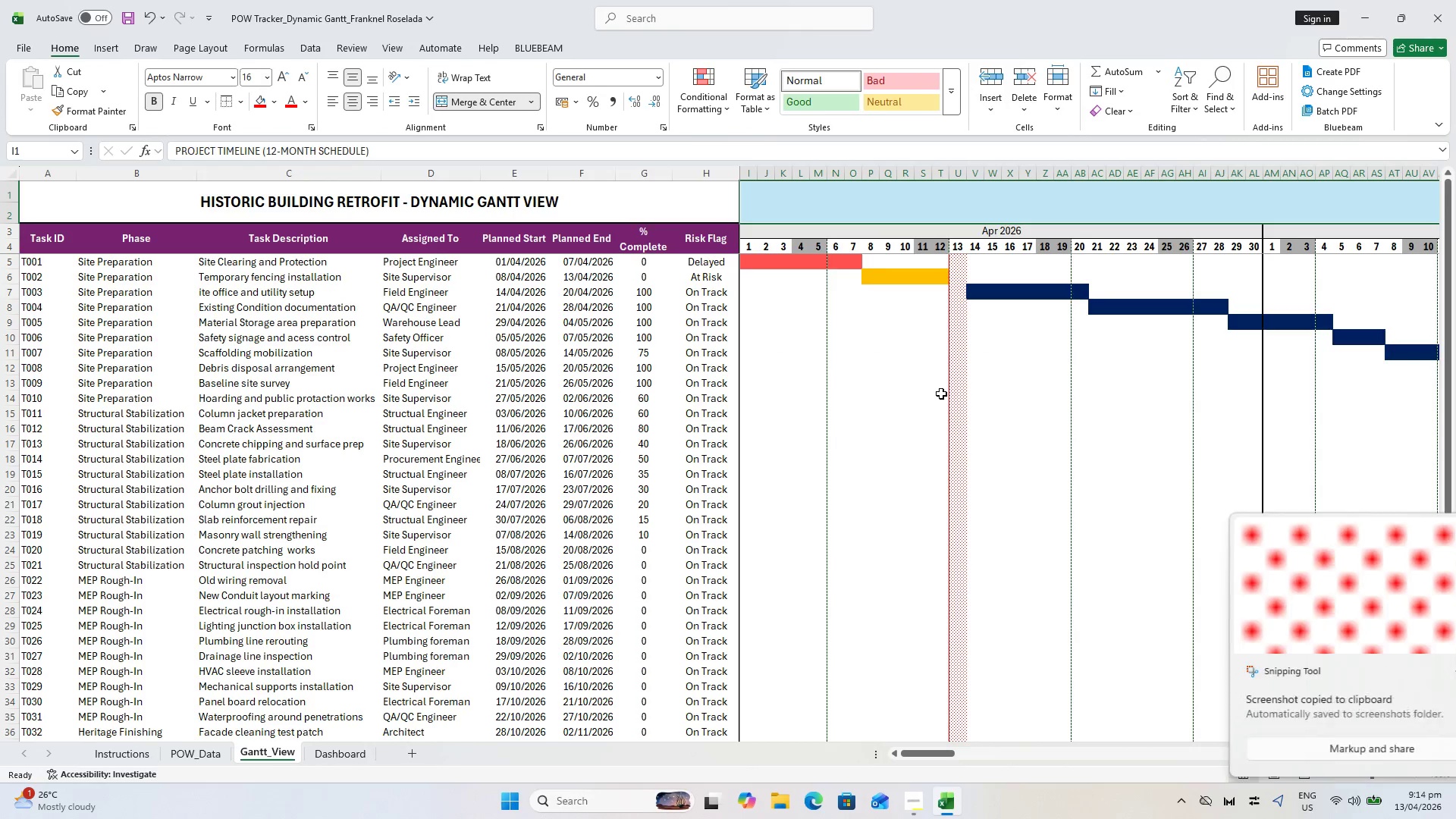 
key(Meta+Shift+ShiftLeft)
 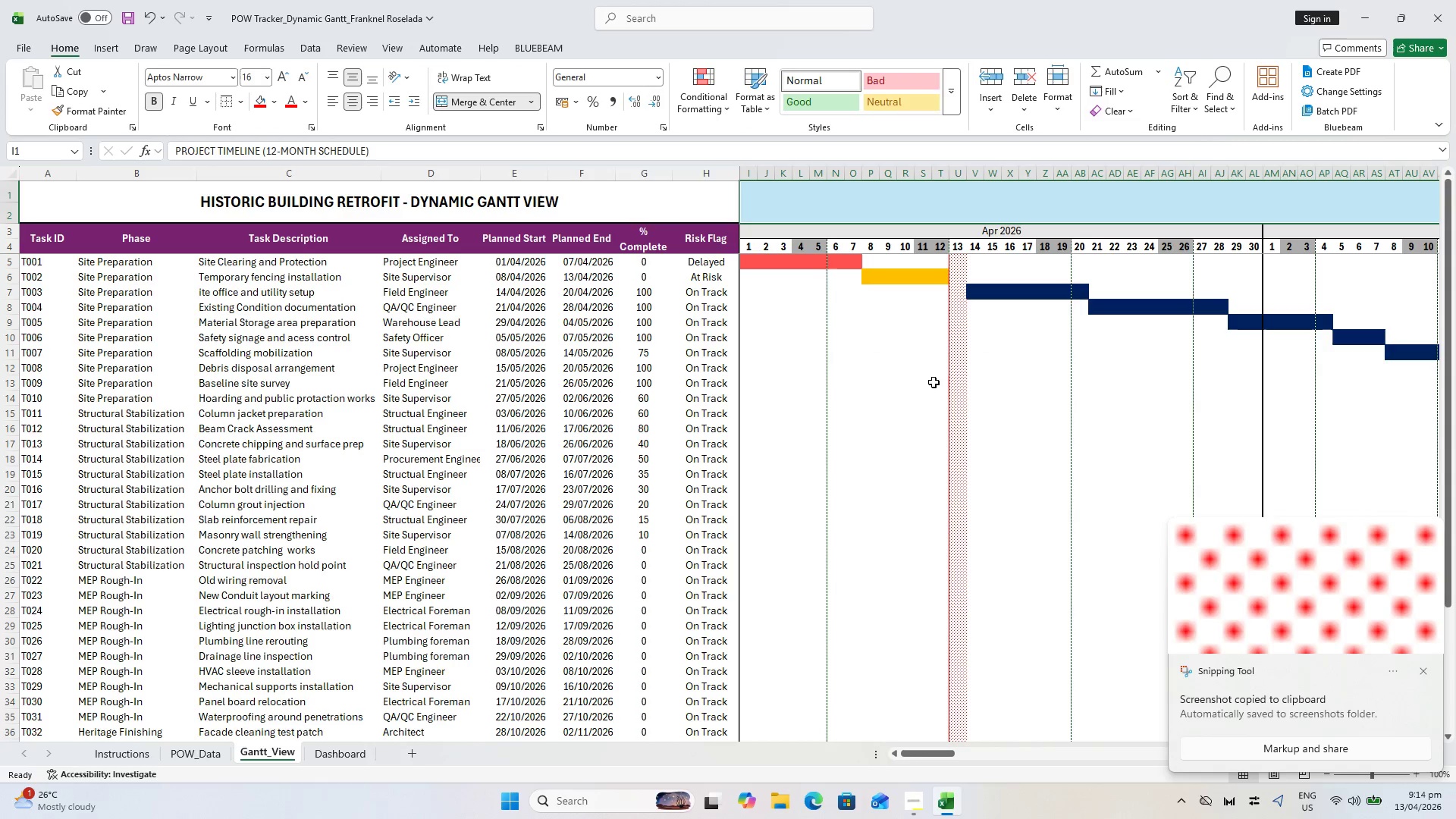 
key(Meta+Shift+S)
 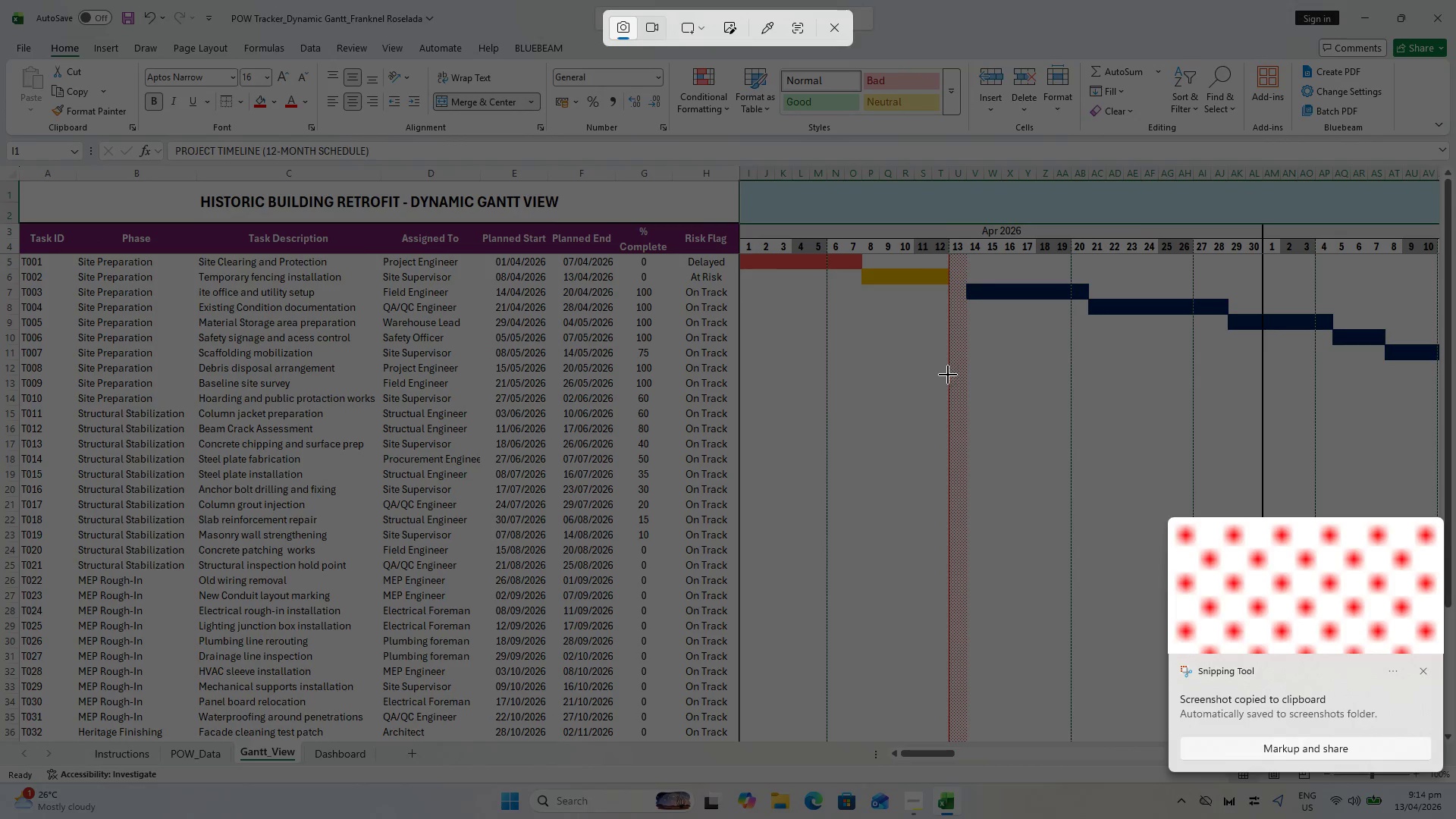 
left_click_drag(start_coordinate=[948, 375], to_coordinate=[968, 397])
 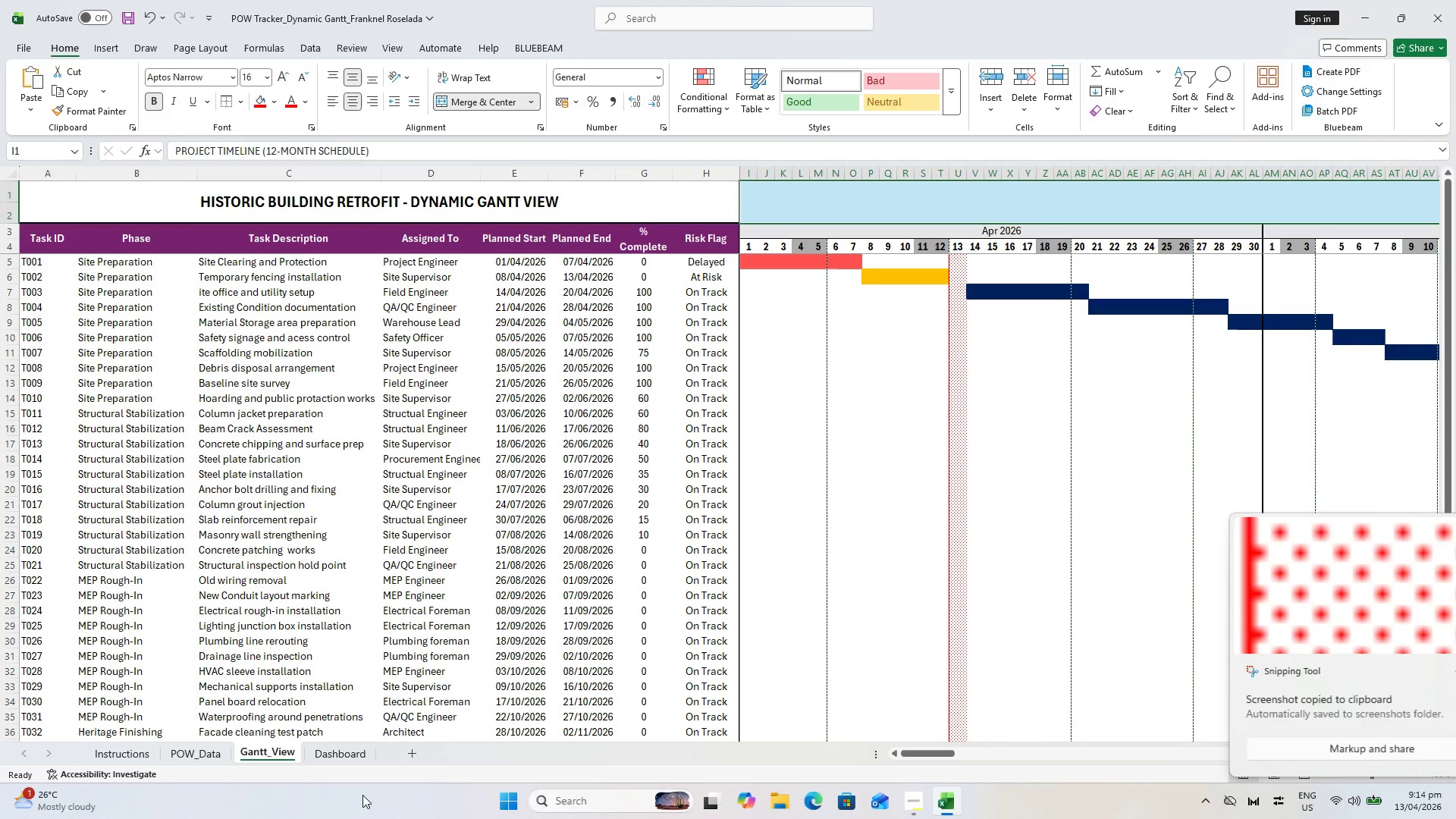 
left_click([352, 755])
 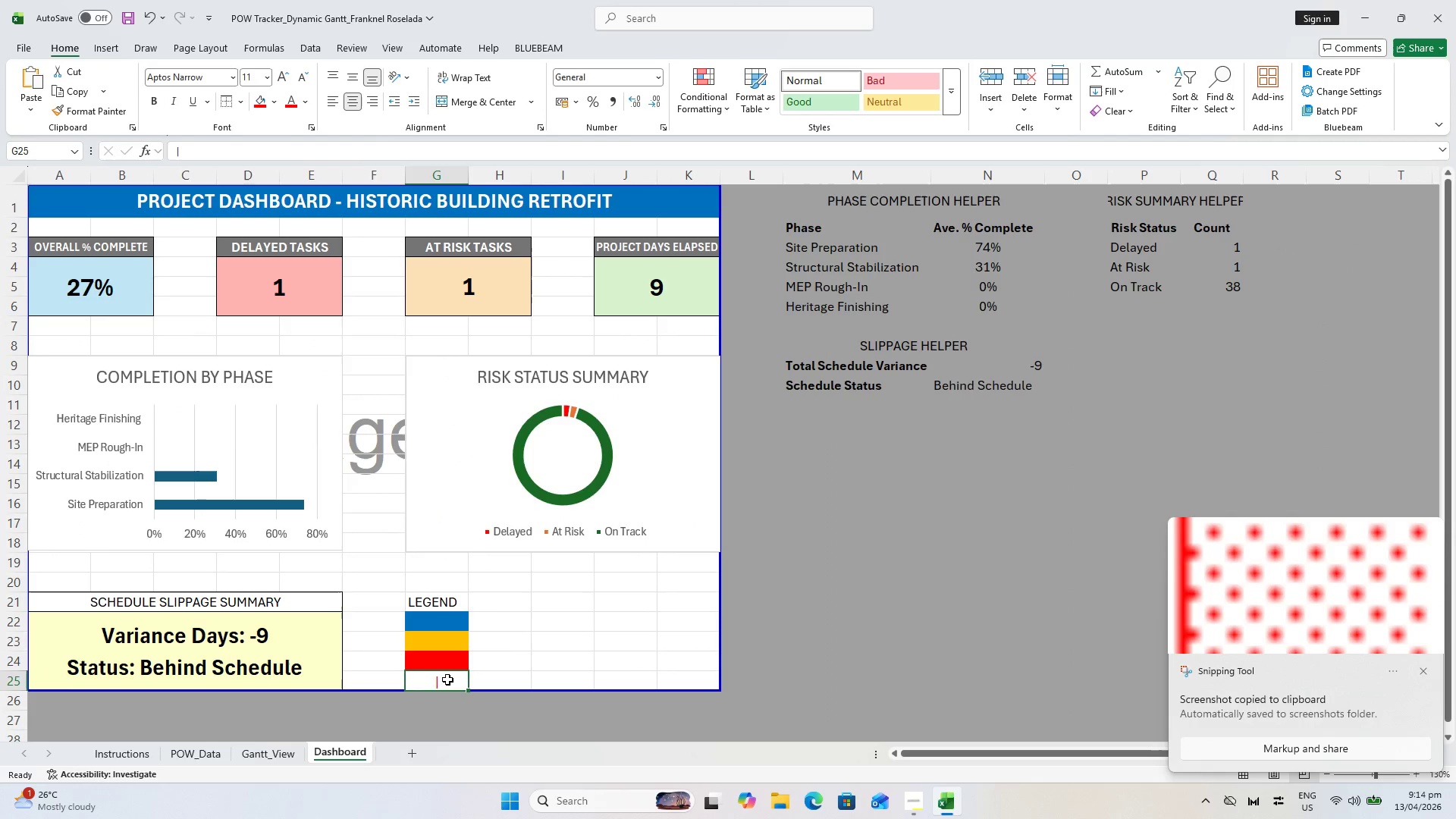 
double_click([447, 679])
 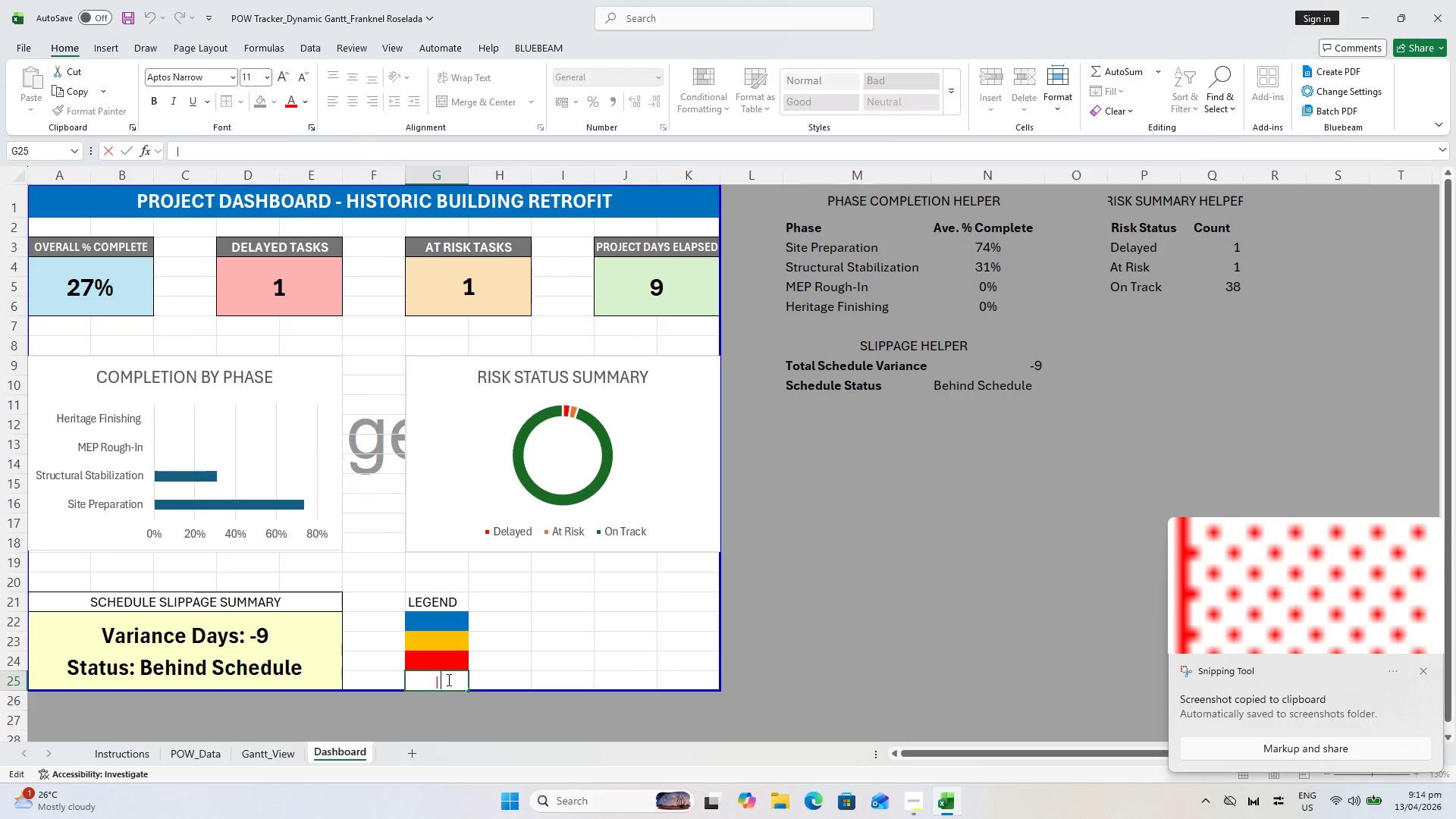 
left_click_drag(start_coordinate=[447, 679], to_coordinate=[406, 682])
 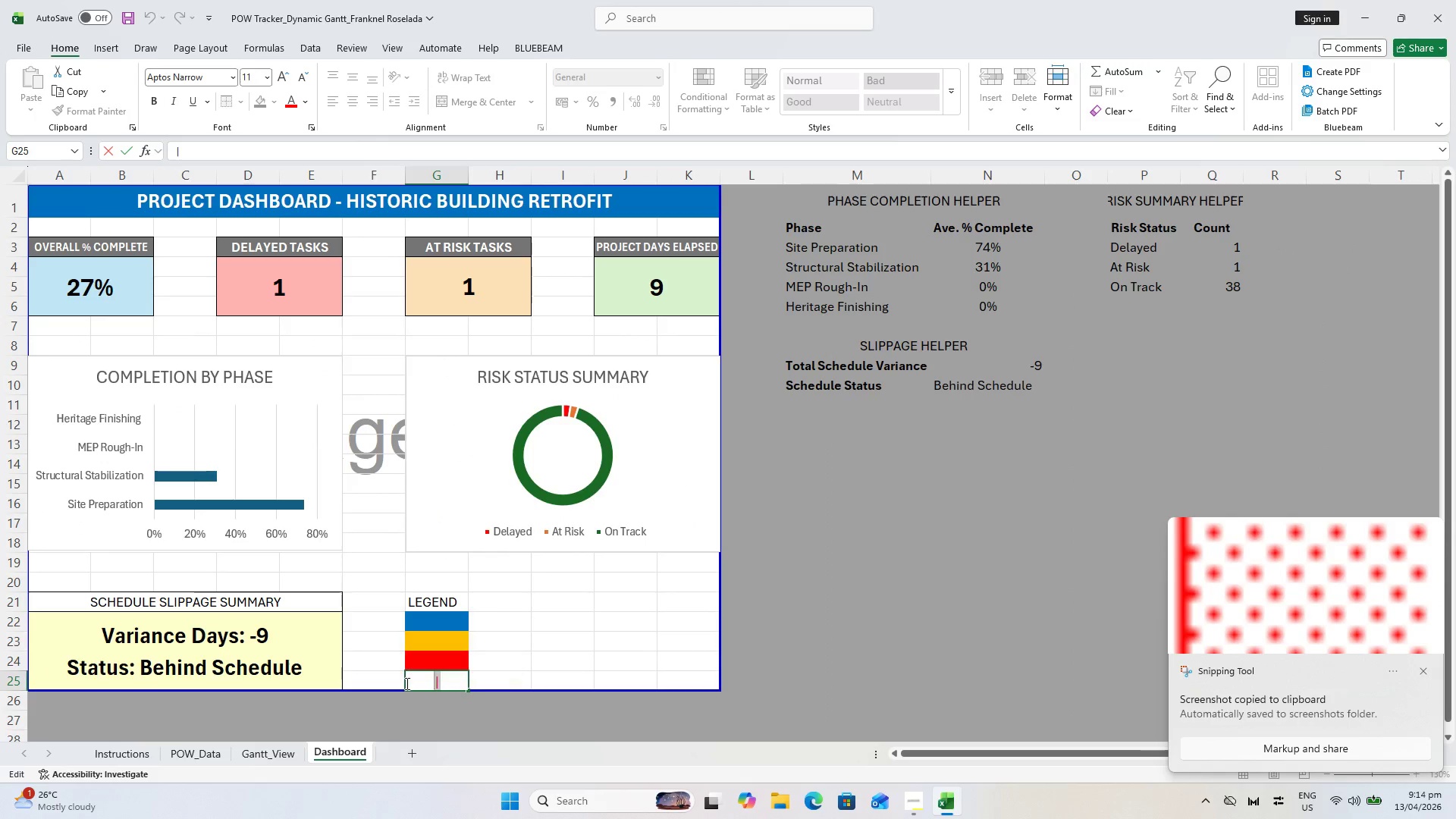 
key(Control+V)
 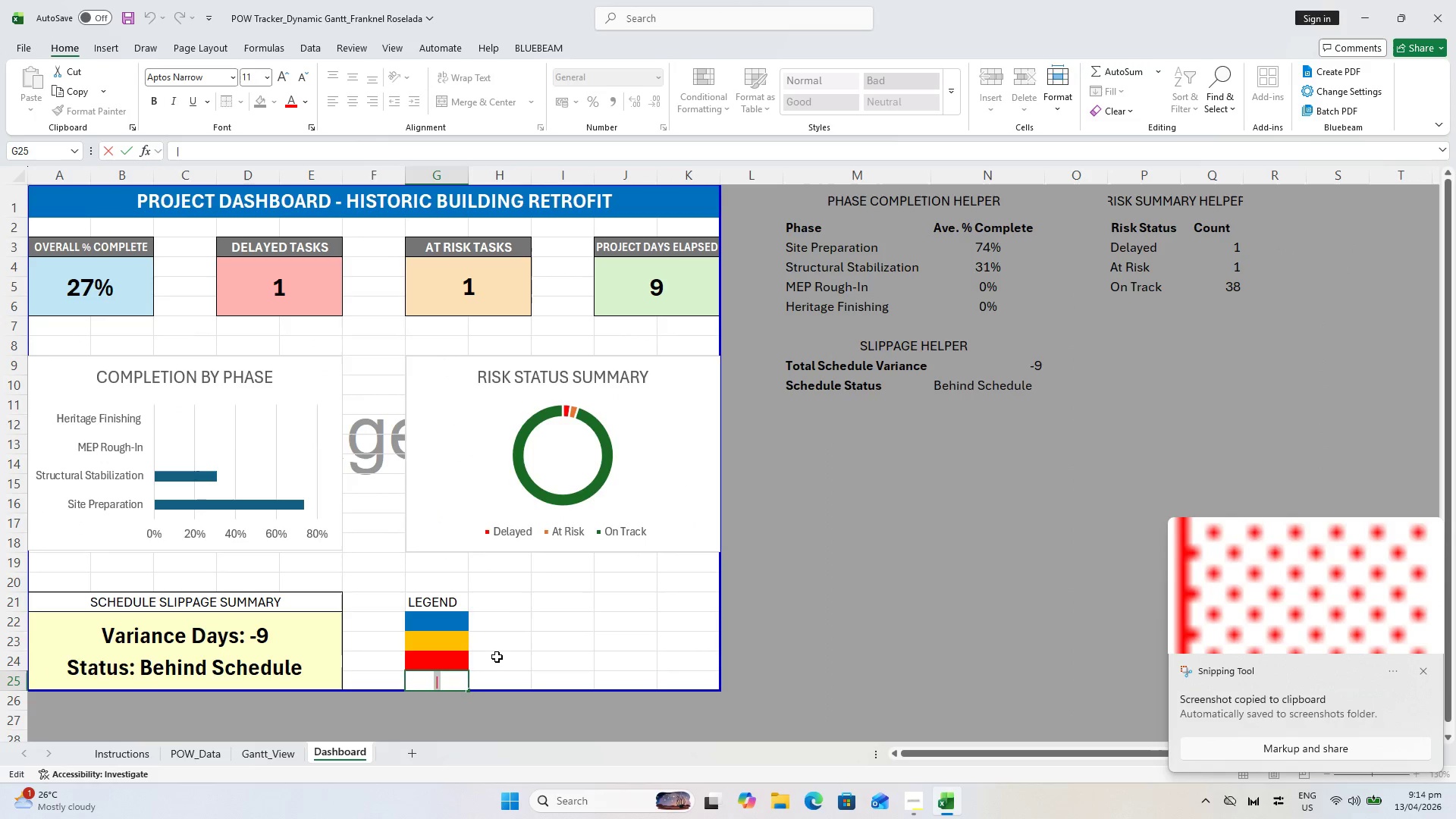 
key(Backspace)
 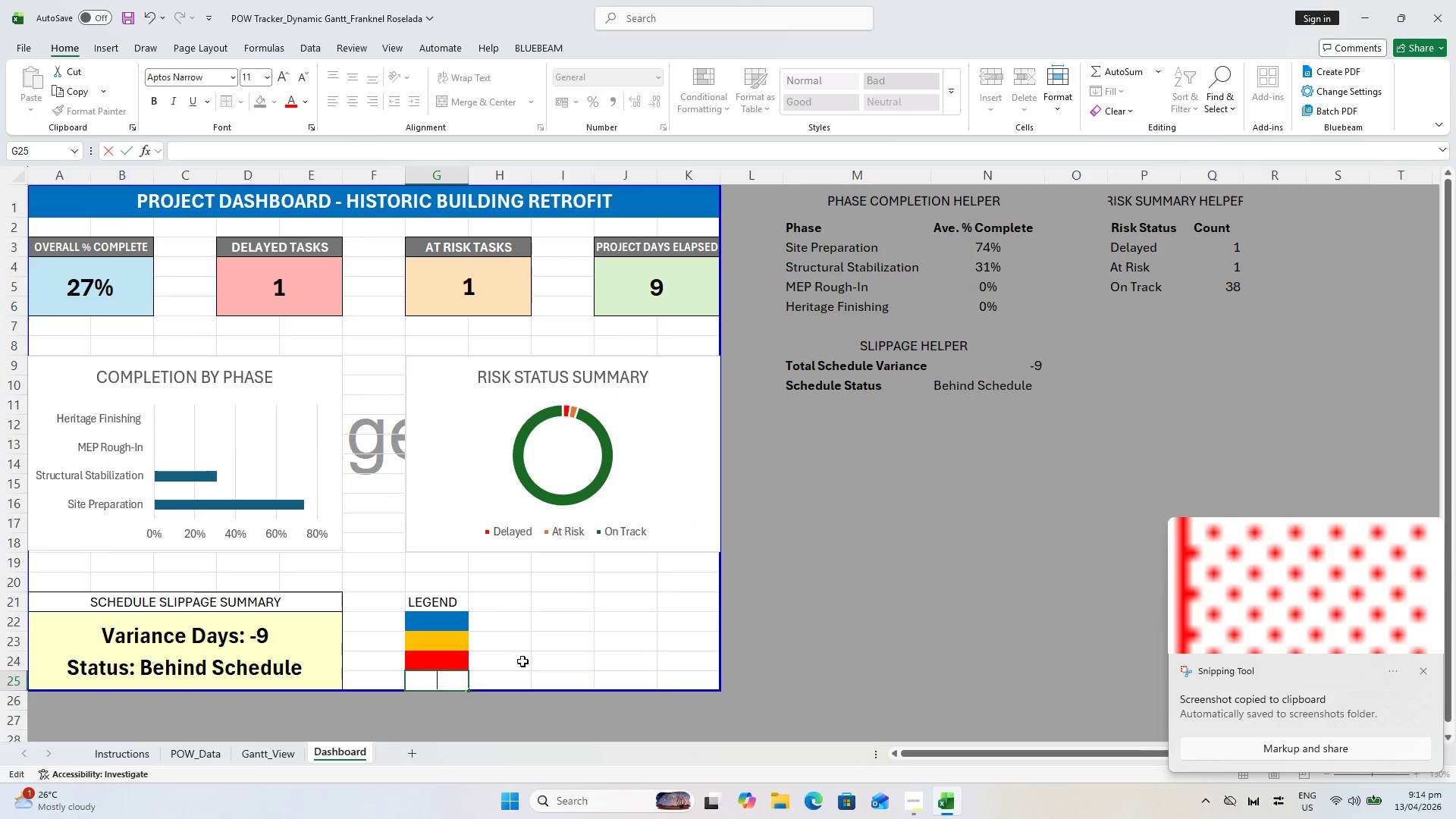 
left_click([528, 648])
 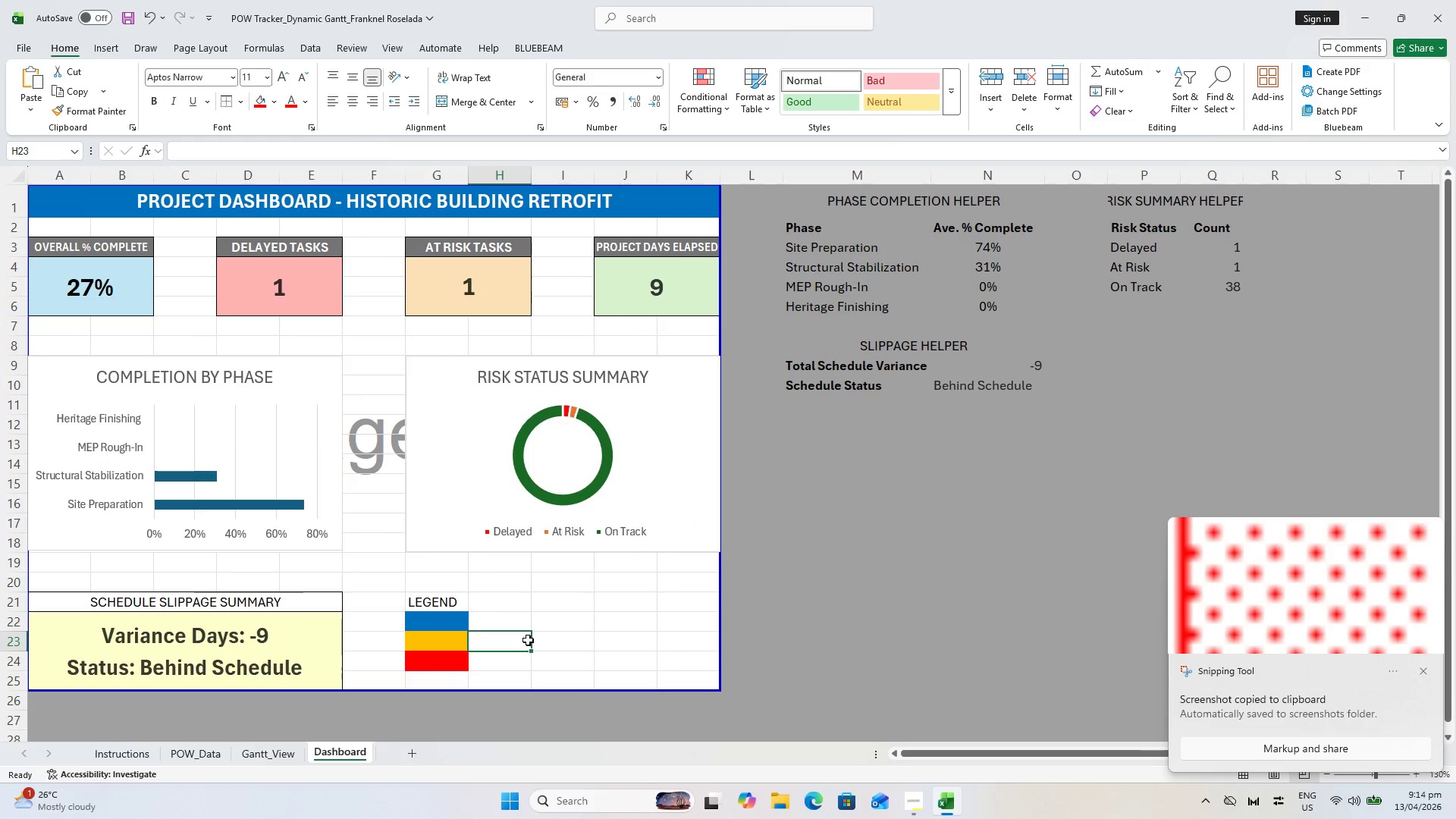 
key(Control+V)
 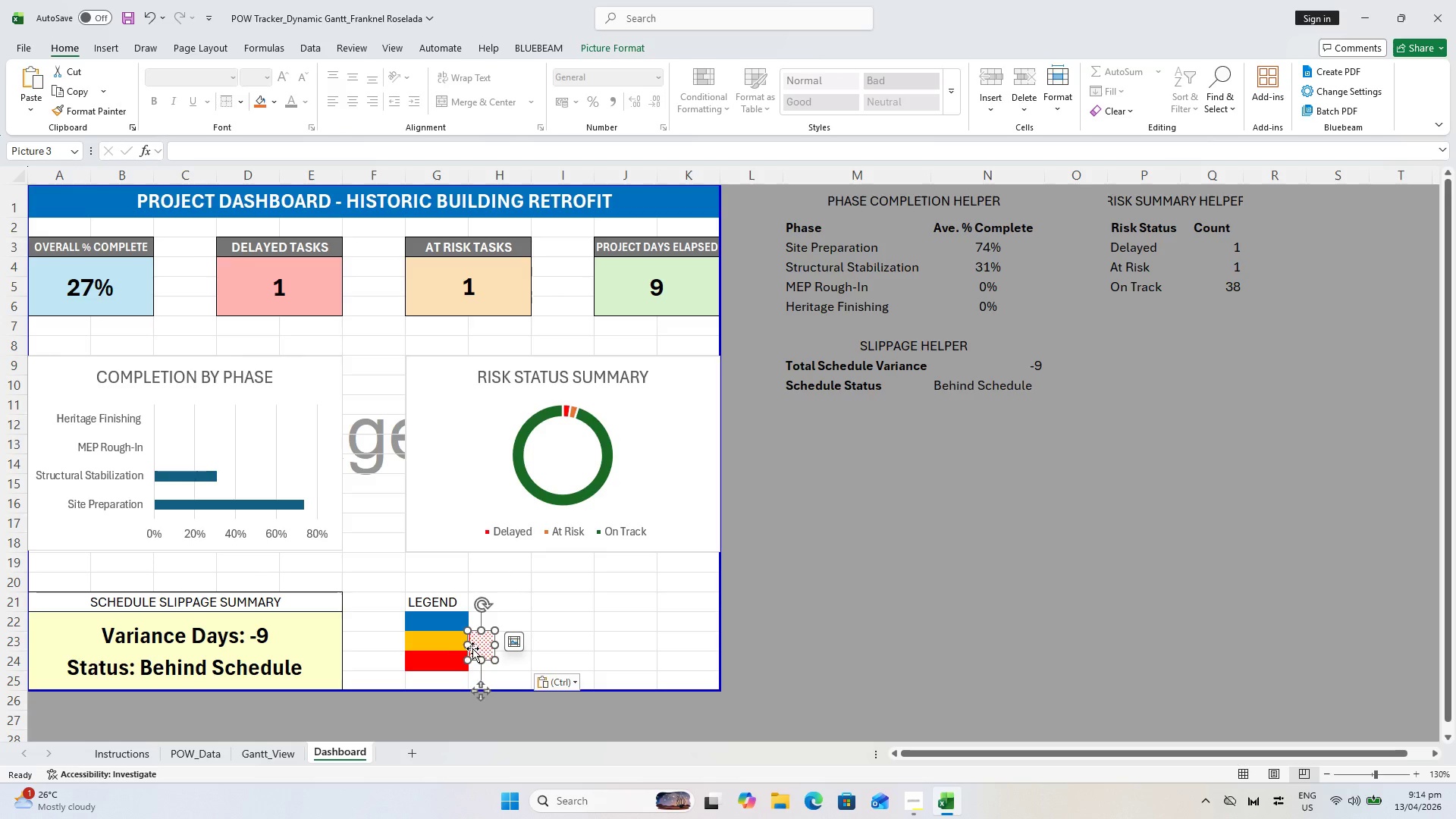 
left_click_drag(start_coordinate=[482, 638], to_coordinate=[441, 678])
 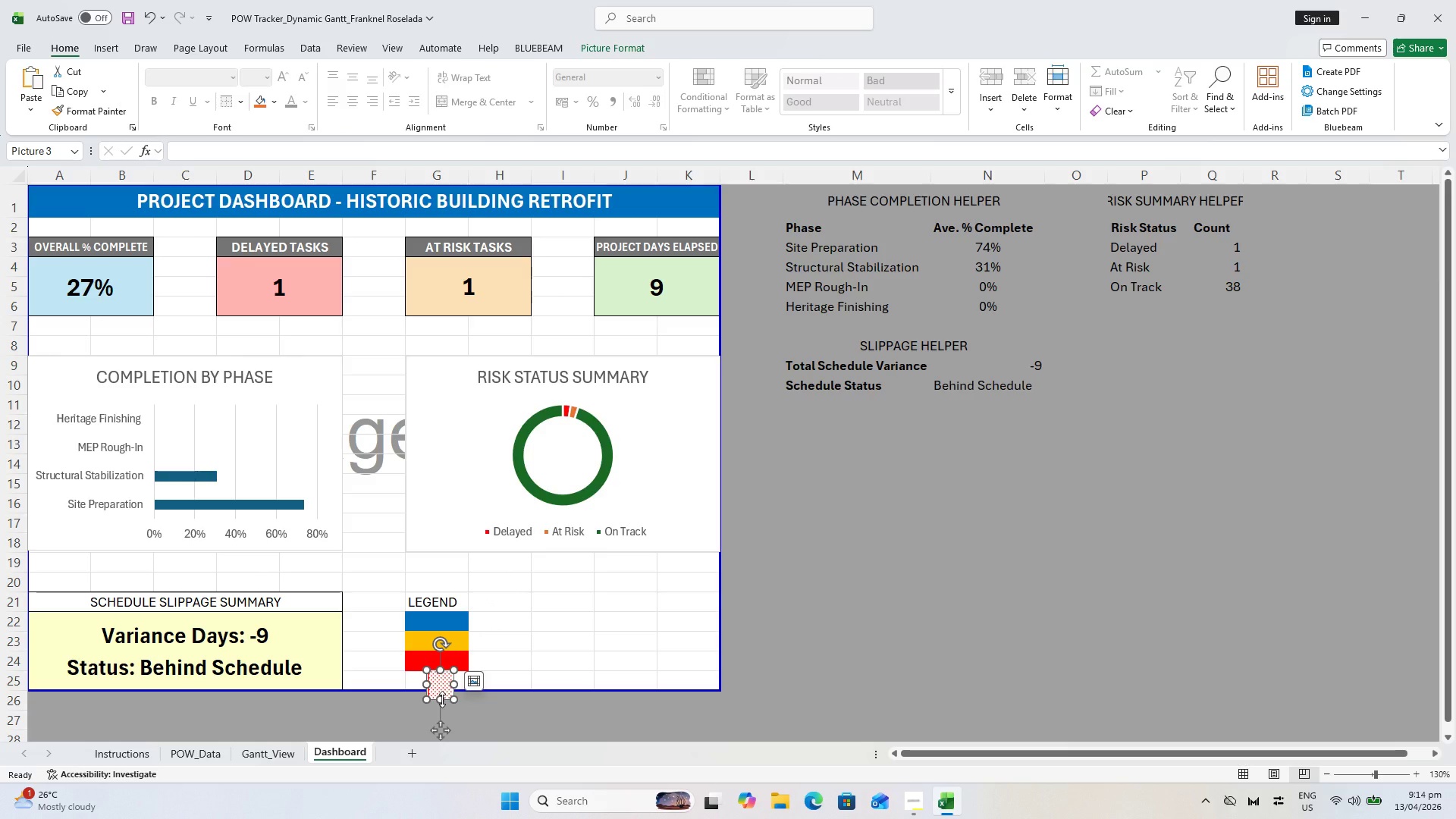 
left_click_drag(start_coordinate=[442, 698], to_coordinate=[437, 688])
 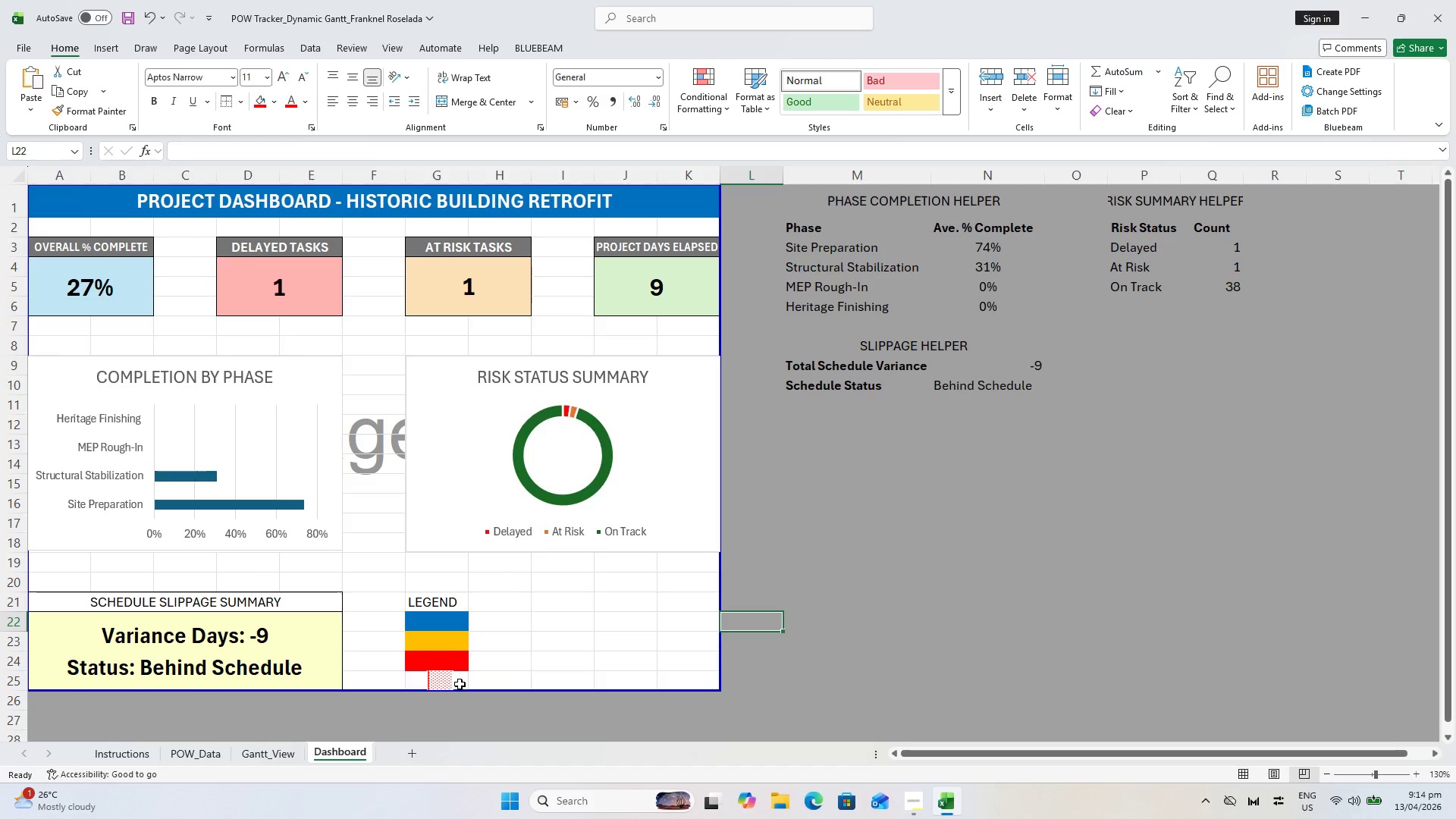 
left_click([447, 679])
 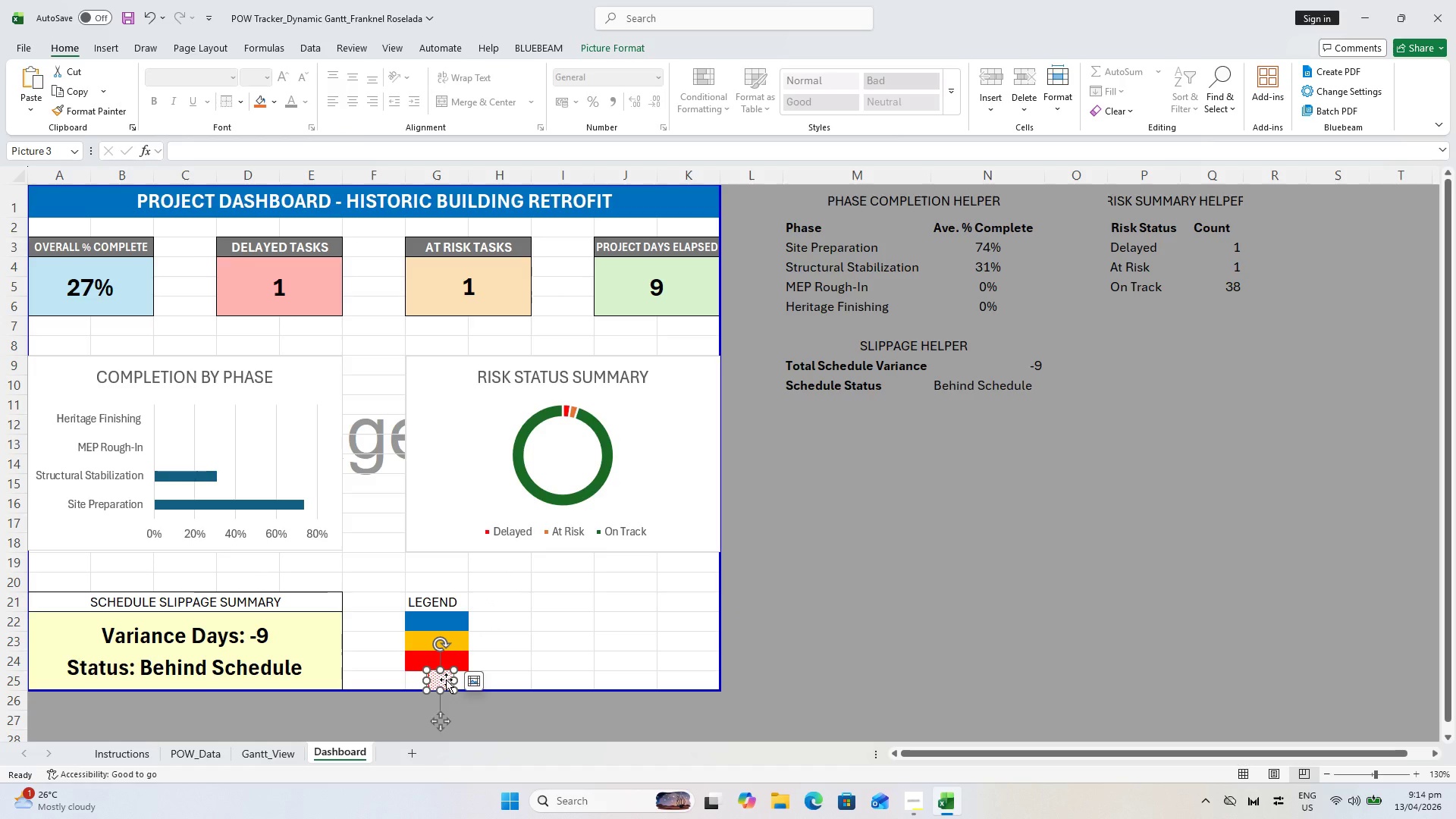 
key(Control+ControlLeft)
 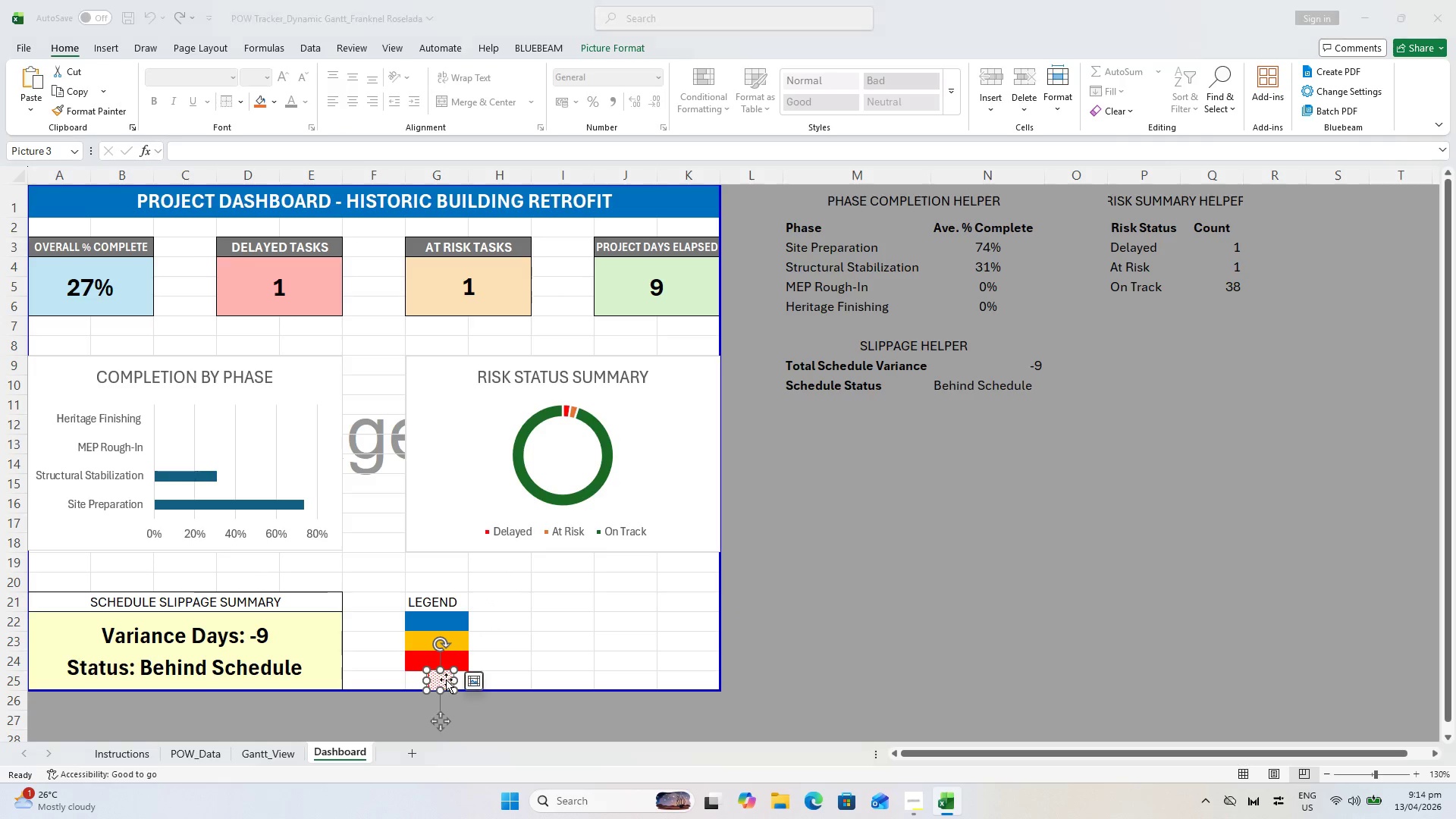 
hold_key(key=ControlLeft, duration=0.39)
scroll: coordinate [446, 679], scroll_direction: up, amount: 2.0
 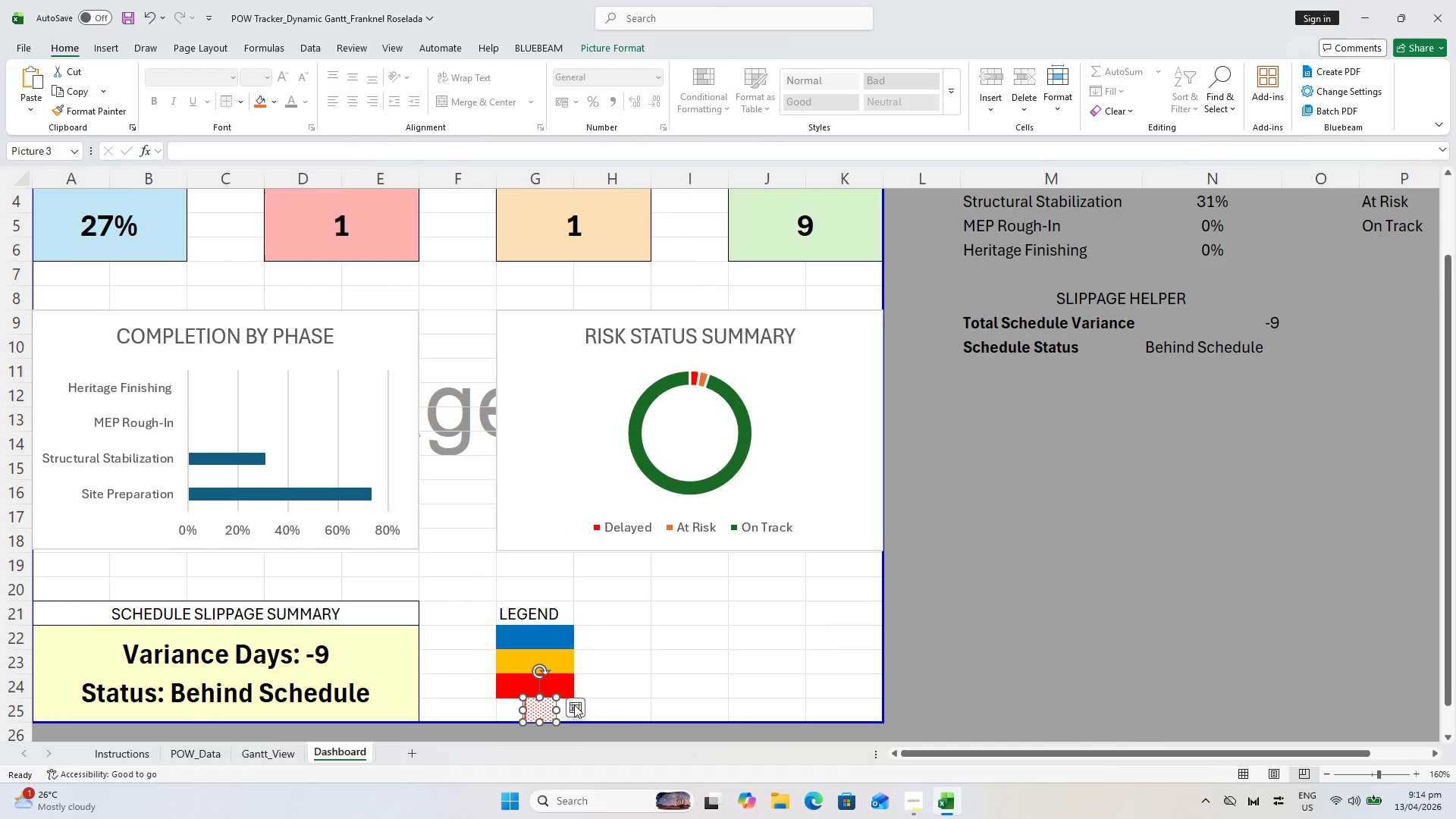 
left_click([578, 703])
 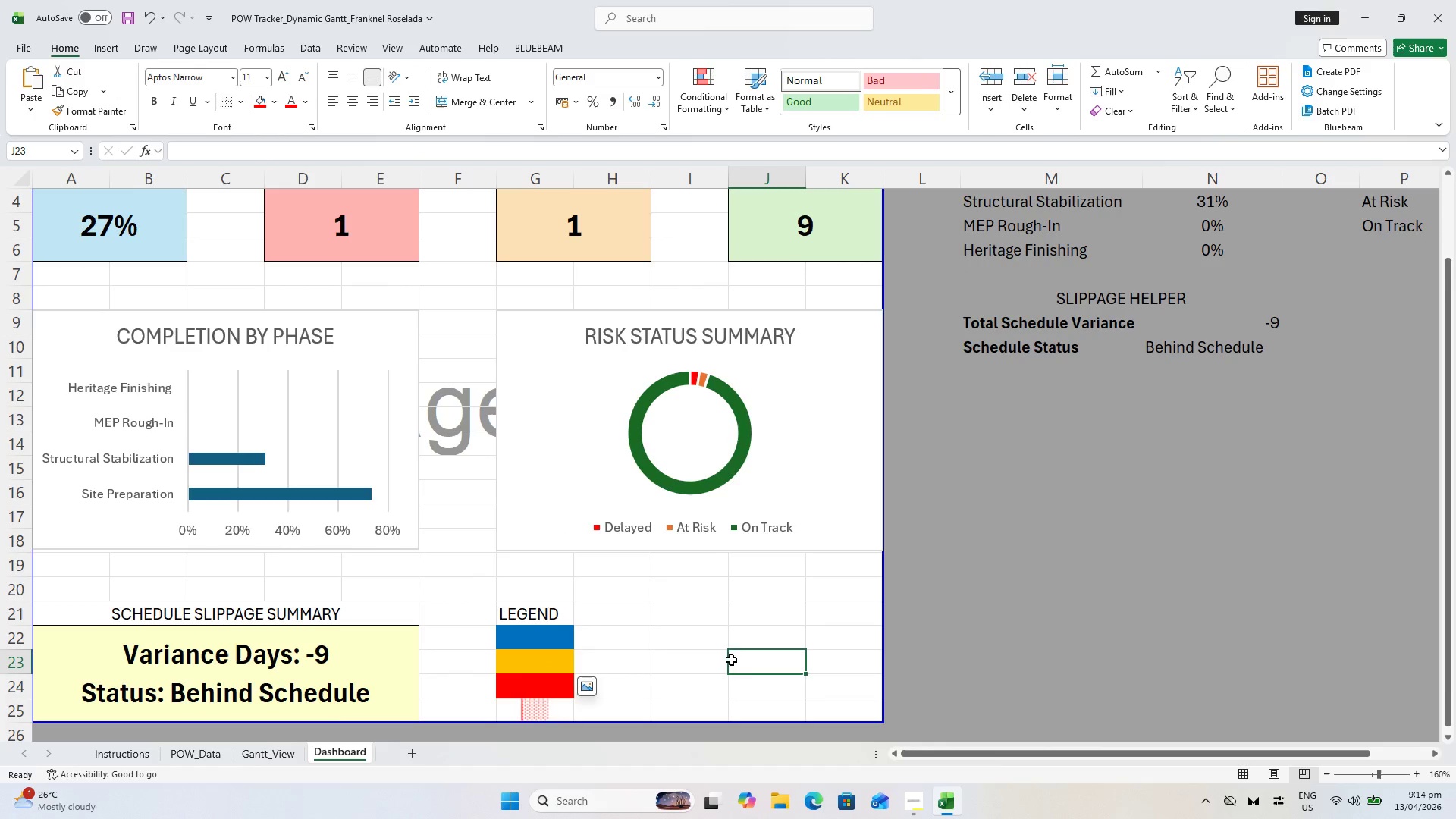 
scroll: coordinate [829, 646], scroll_direction: down, amount: 1.0
 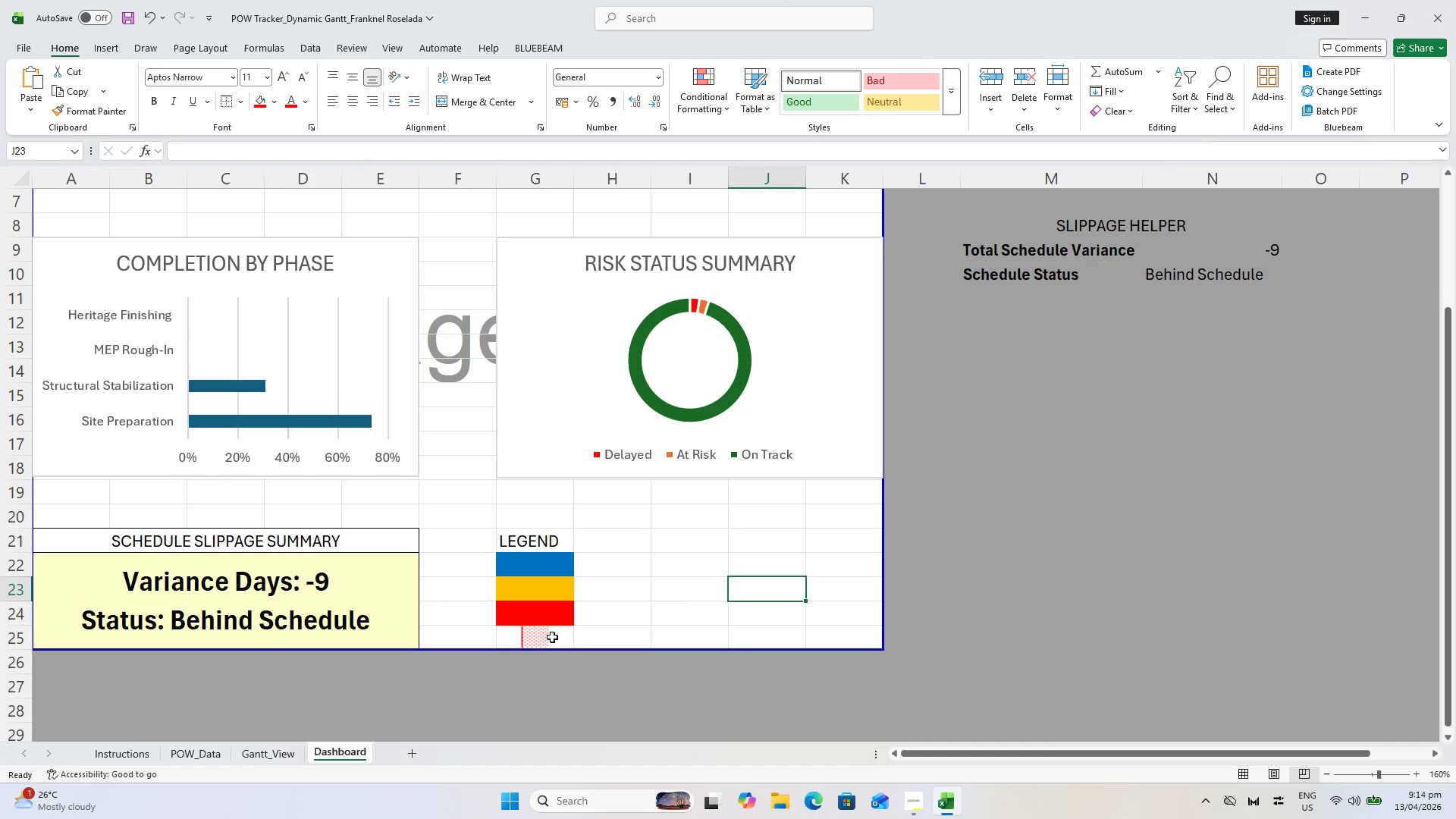 
left_click([547, 638])
 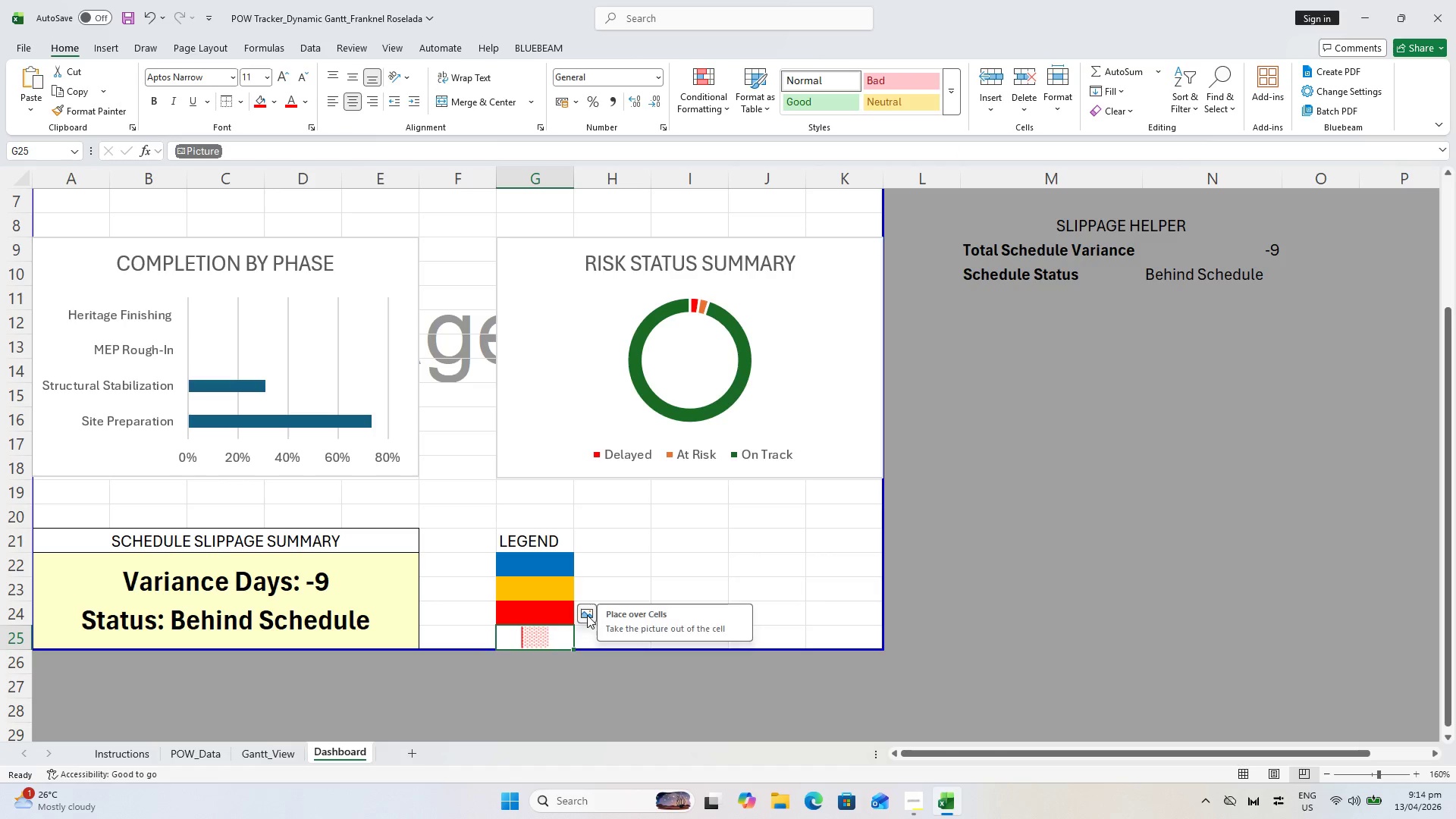 
wait(11.0)
 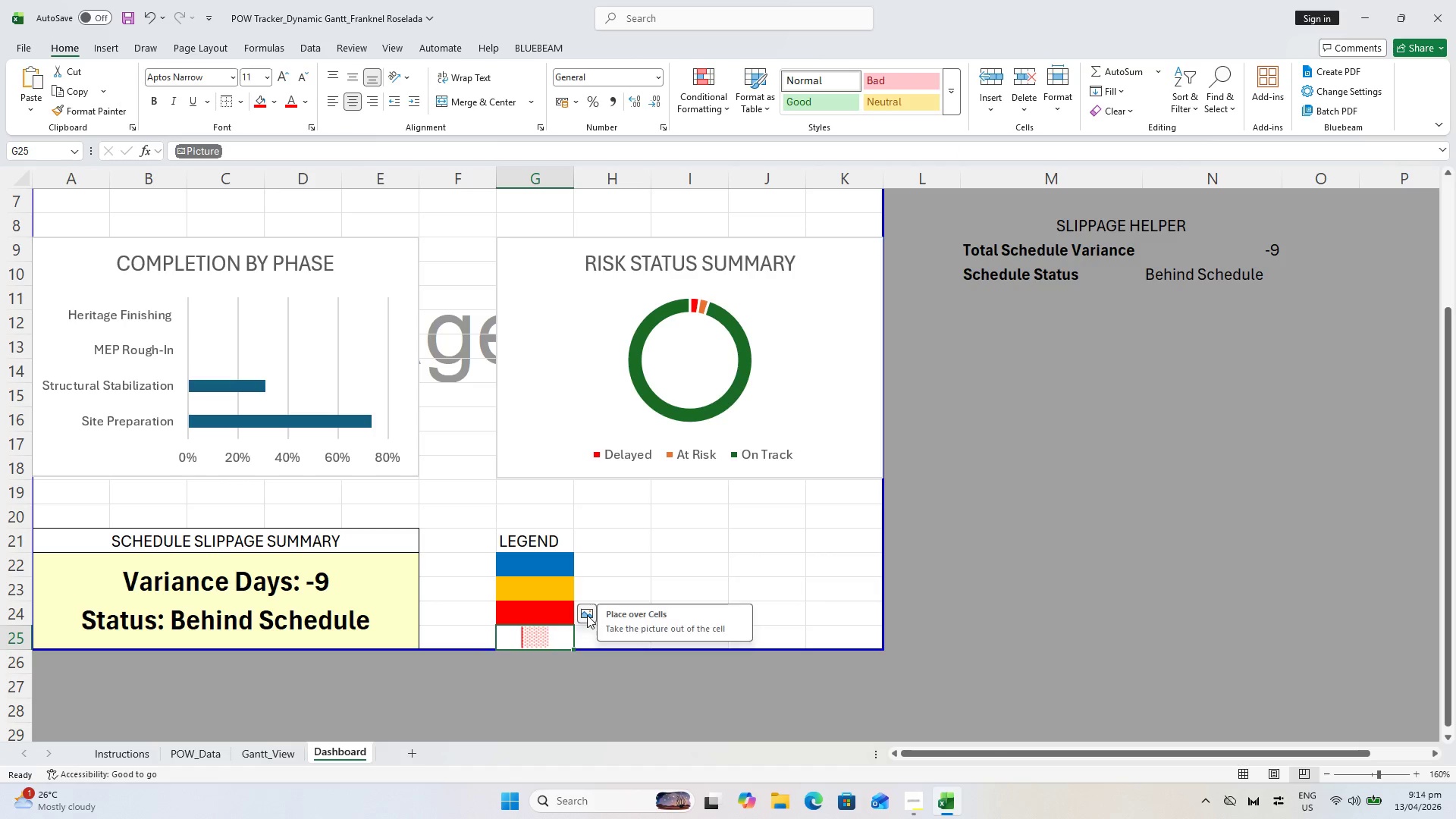 
left_click([538, 635])
 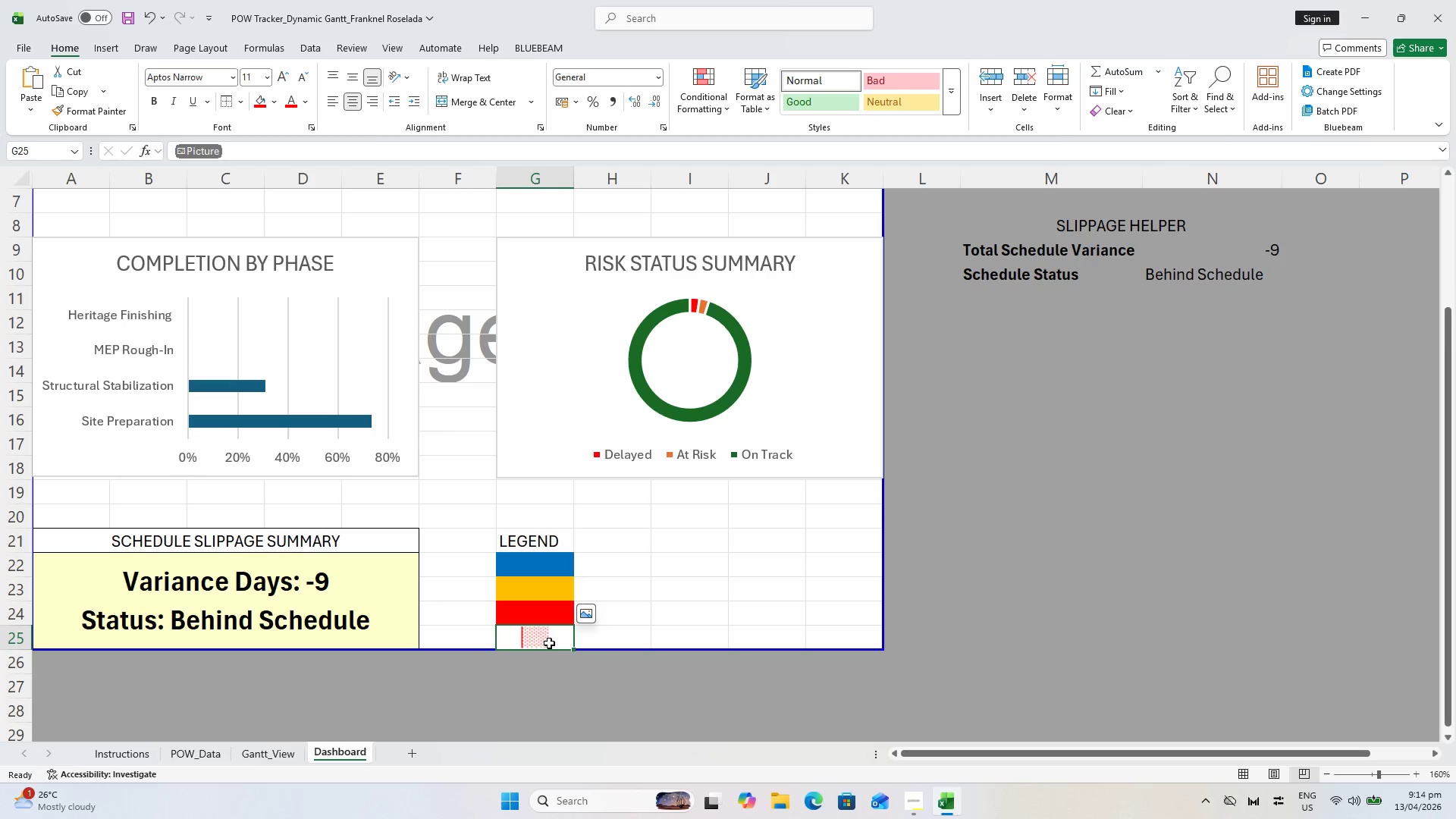 
left_click([541, 640])
 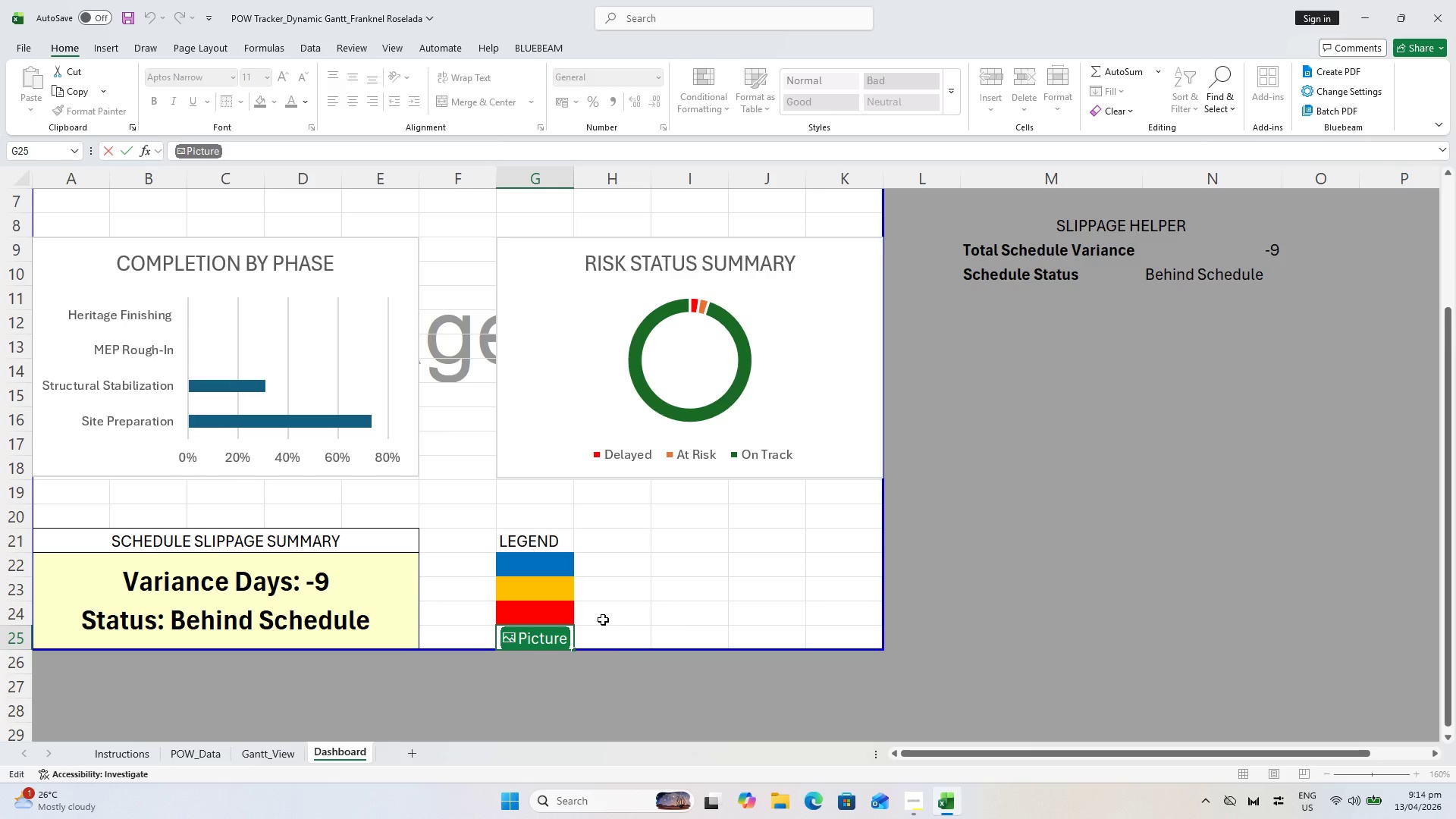 
key(Escape)
 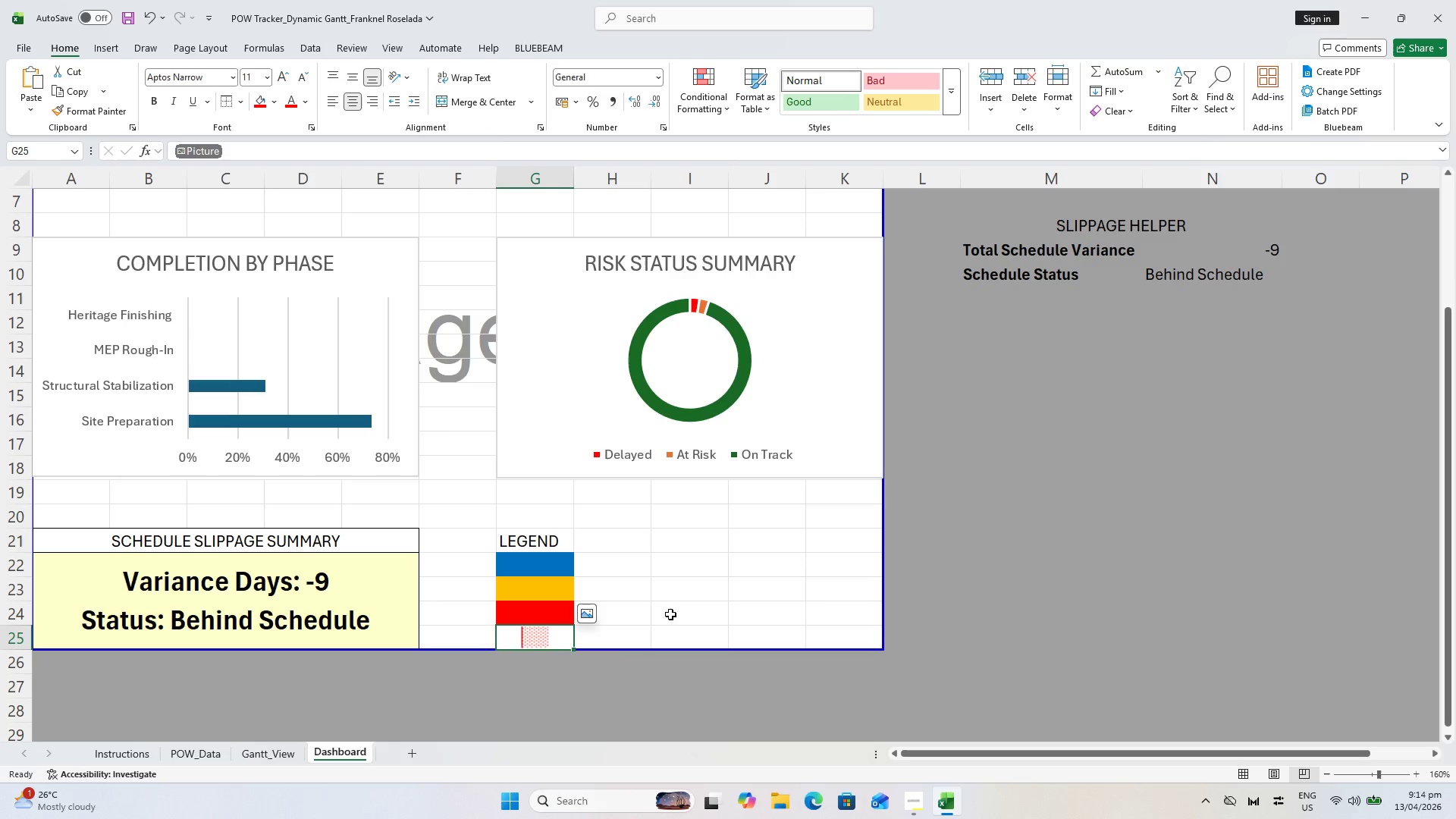 
left_click([671, 612])
 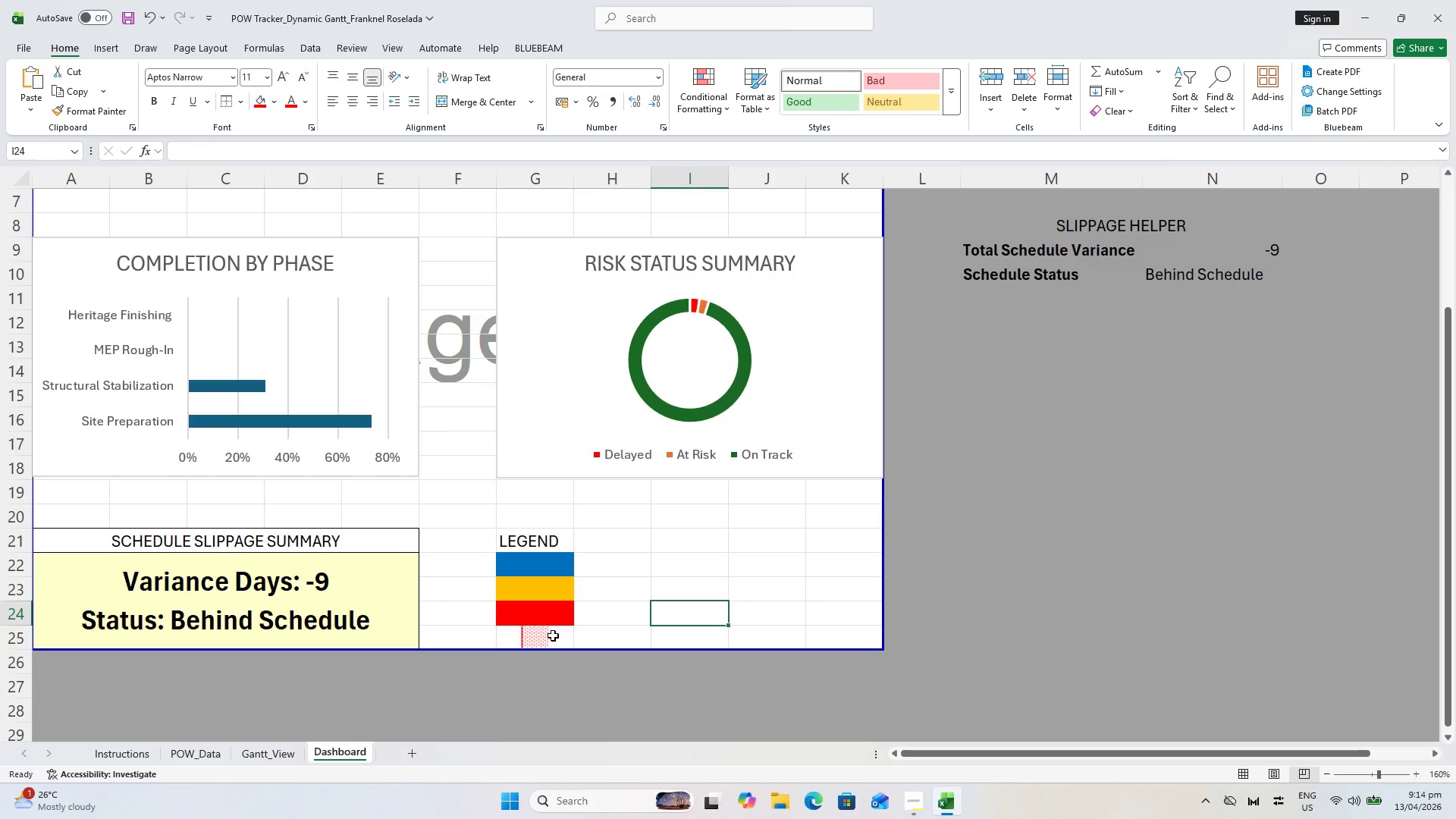 
double_click([553, 635])
 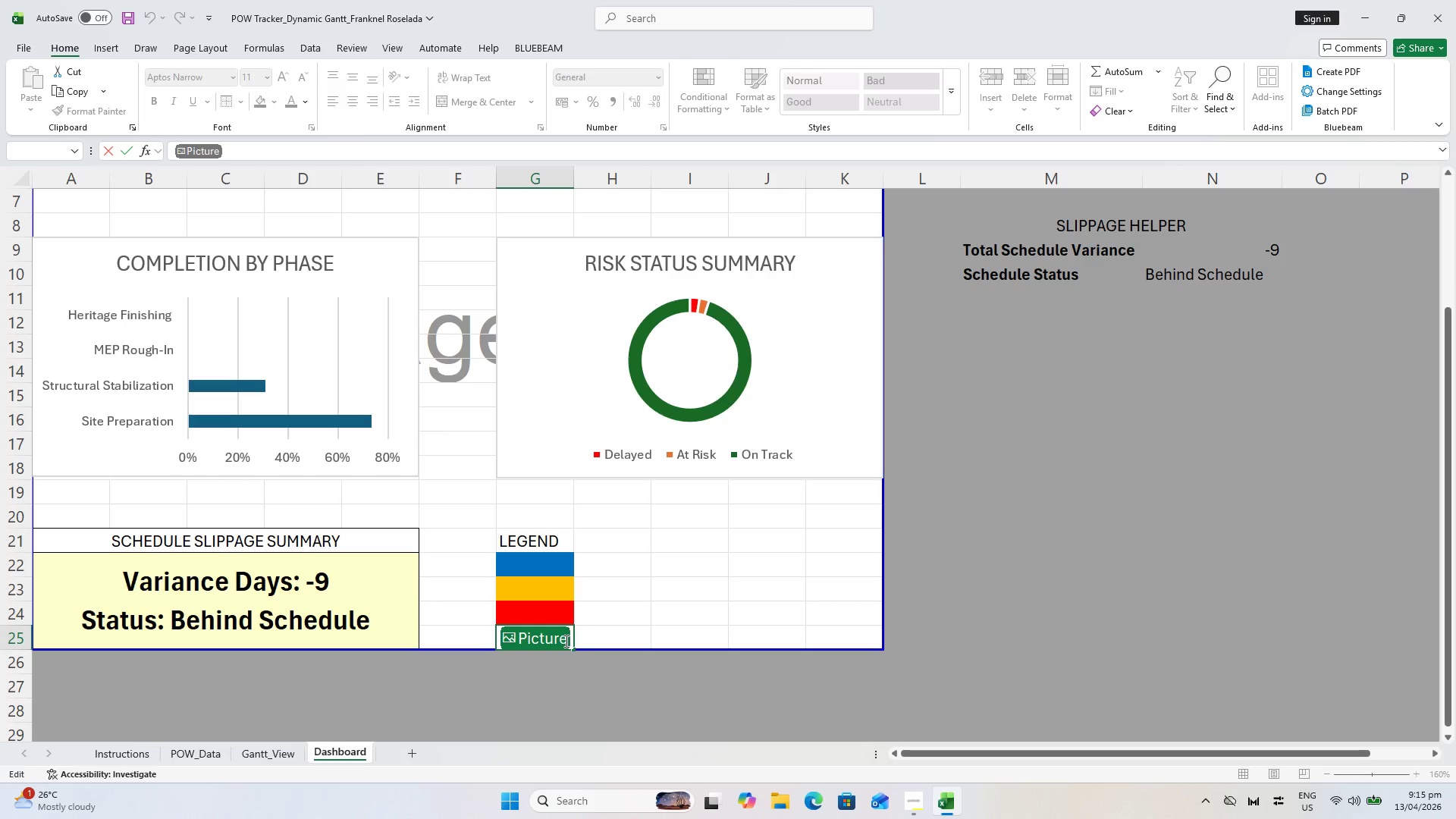 
key(Escape)
 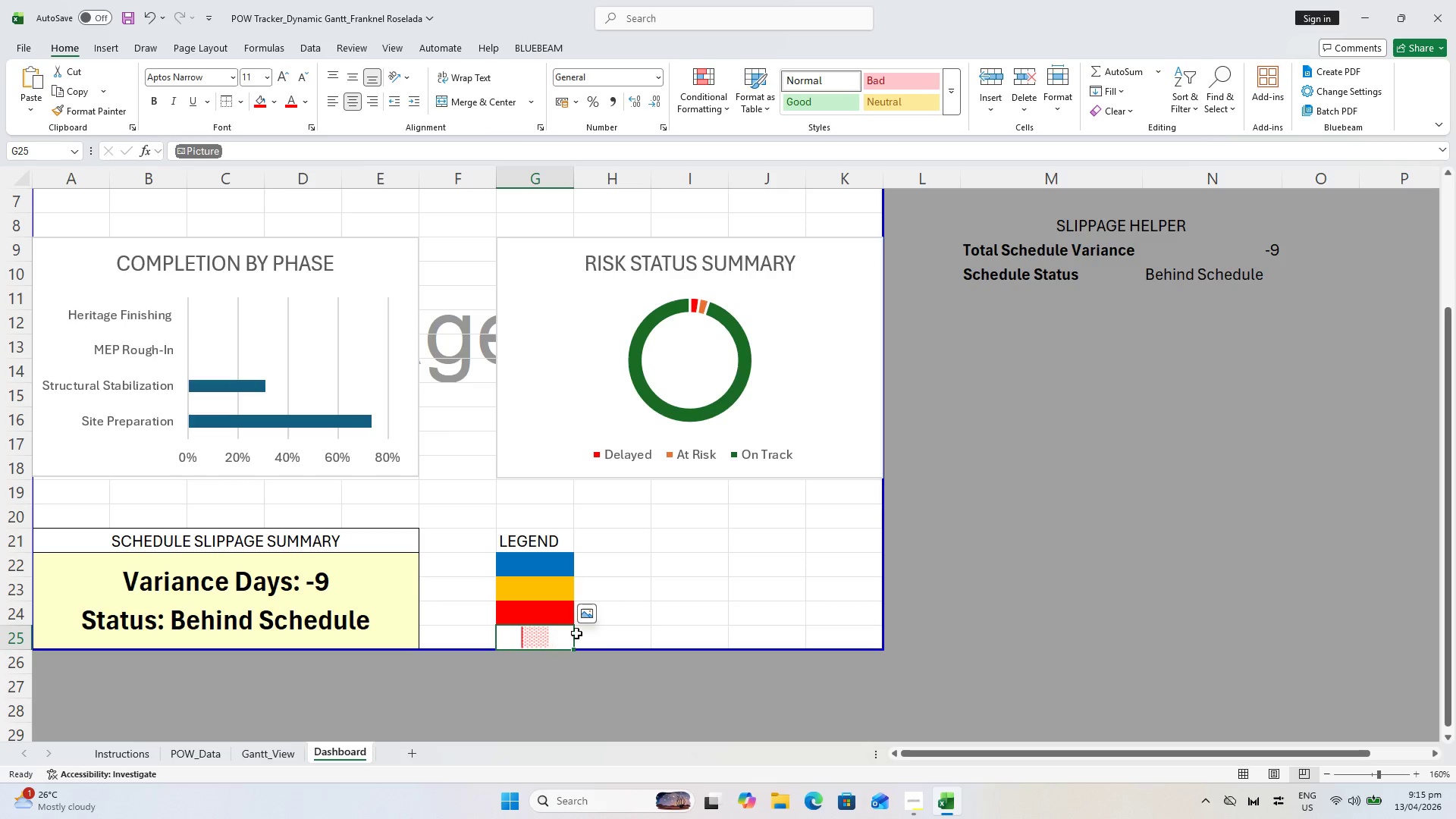 
left_click([582, 613])
 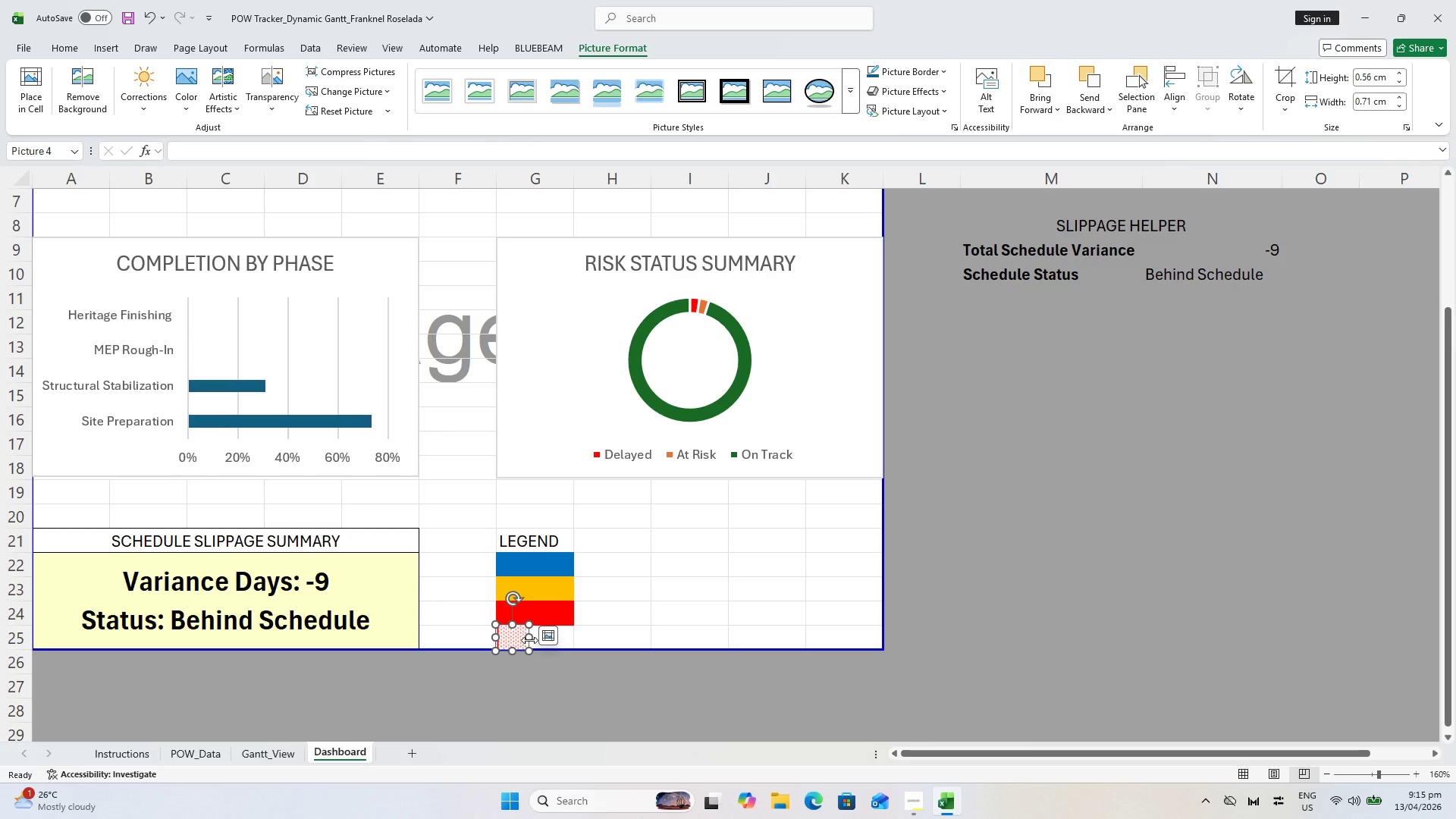 
left_click_drag(start_coordinate=[529, 635], to_coordinate=[574, 636])
 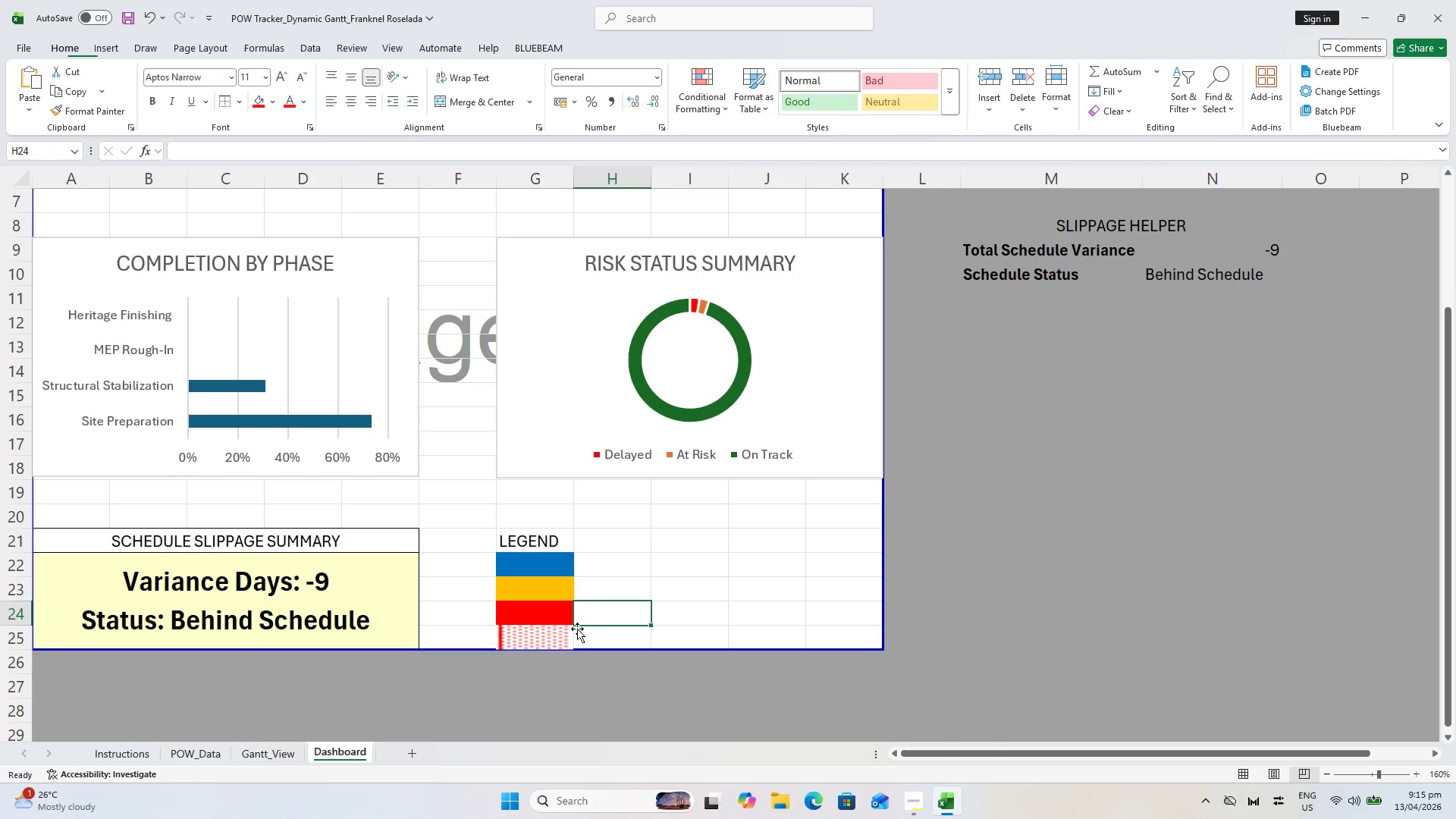 
left_click([548, 635])
 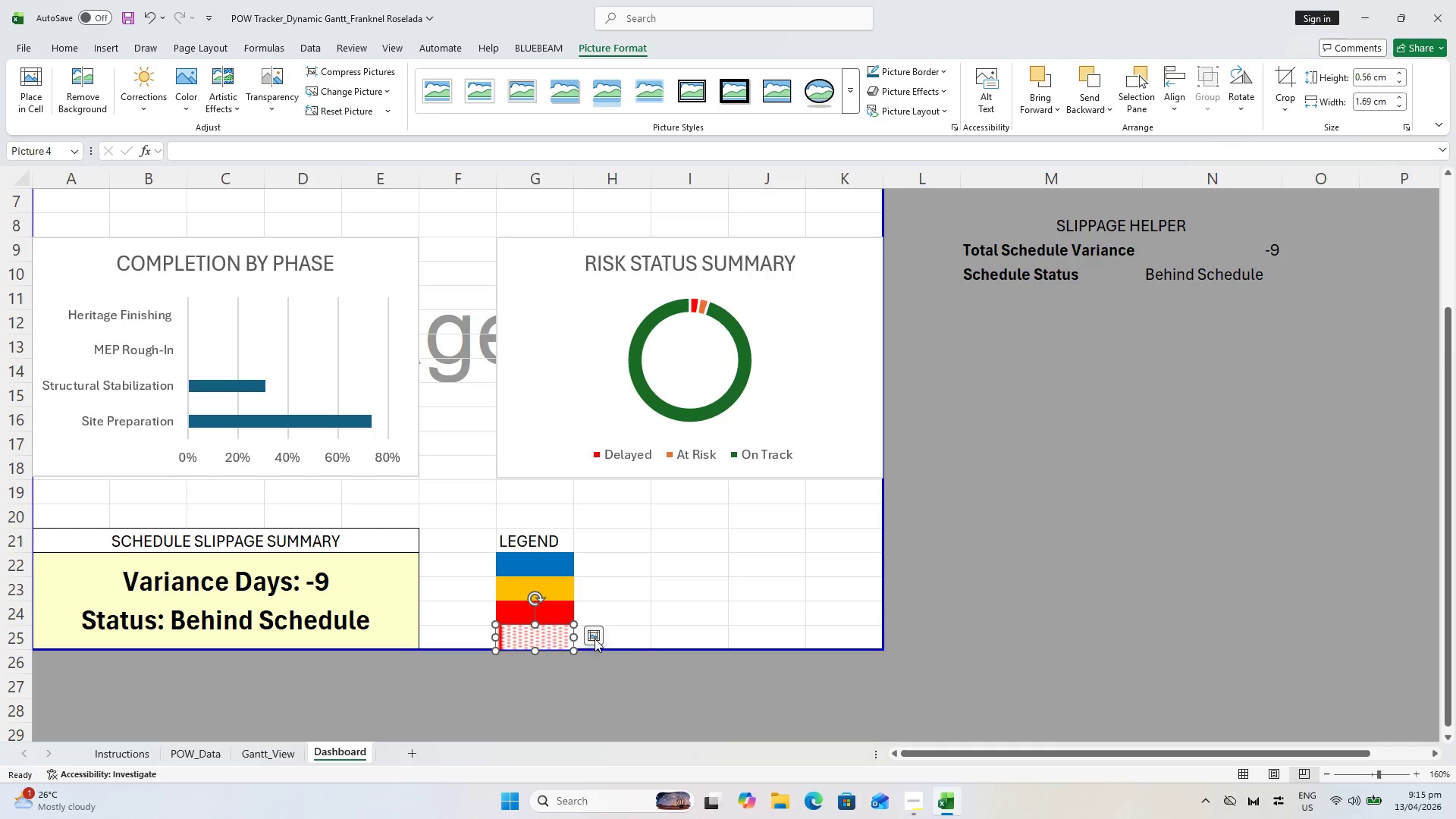 
left_click([596, 635])
 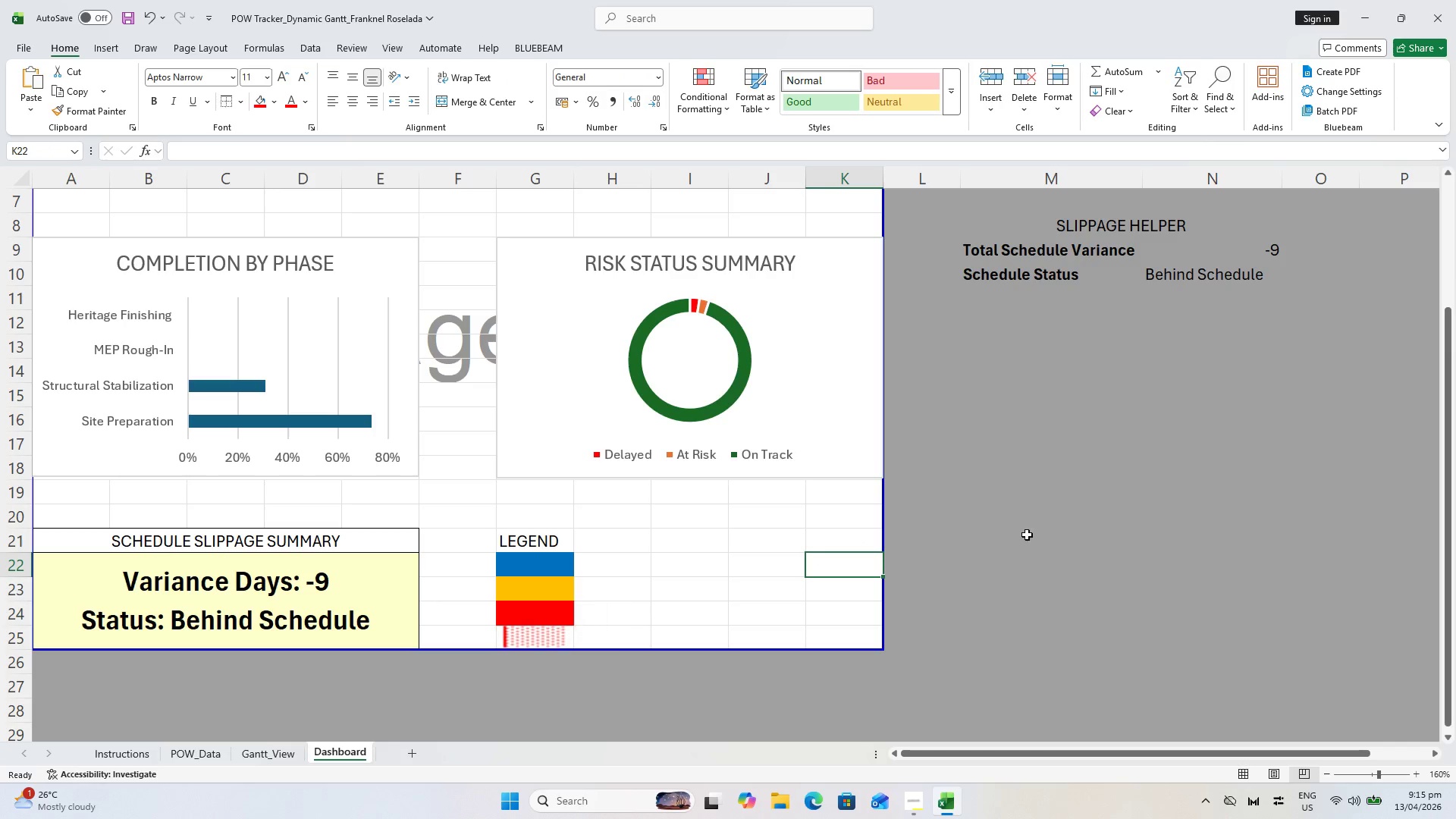 
left_click_drag(start_coordinate=[1028, 535], to_coordinate=[1035, 522])
 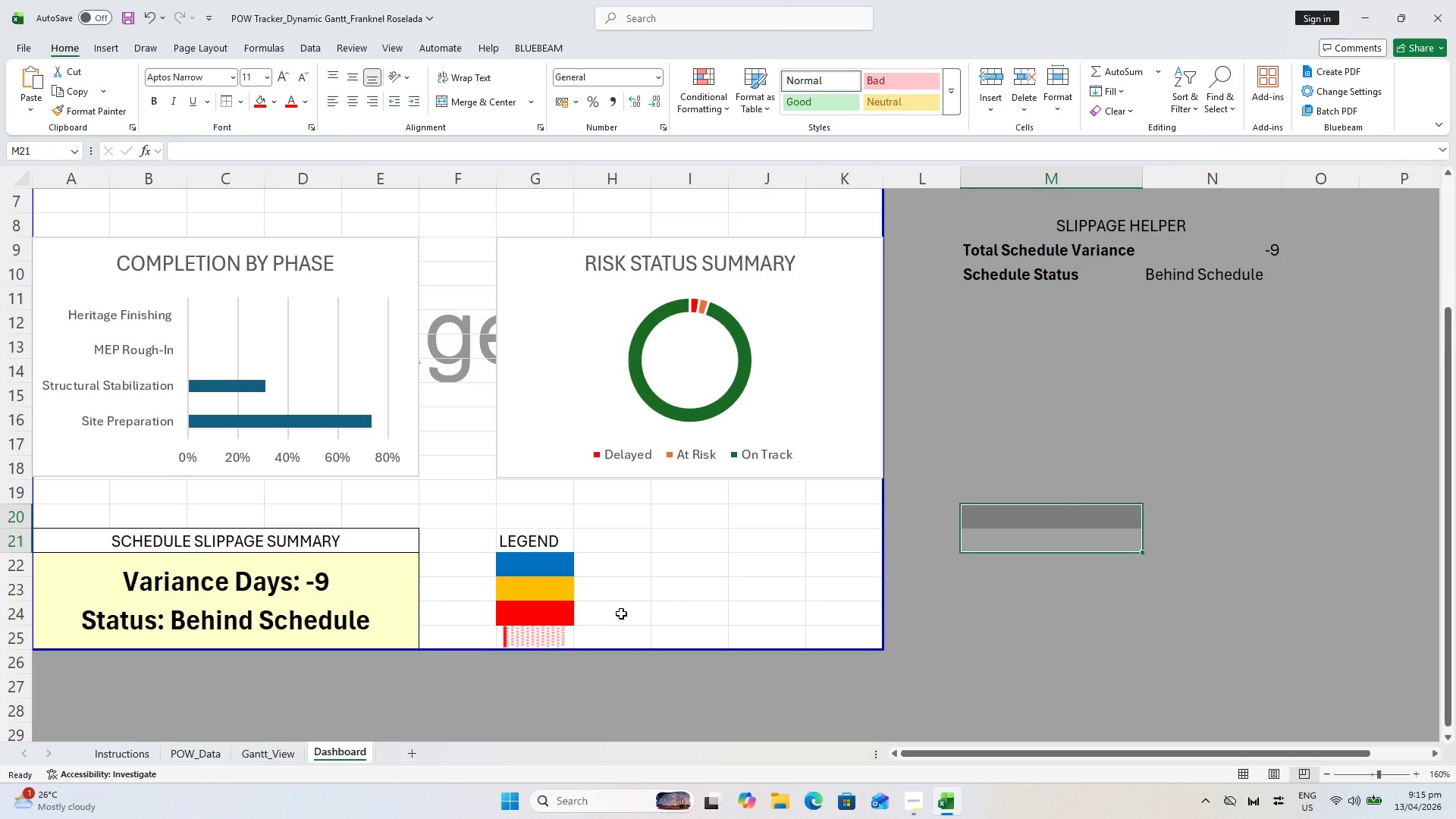 
key(Control+S)
 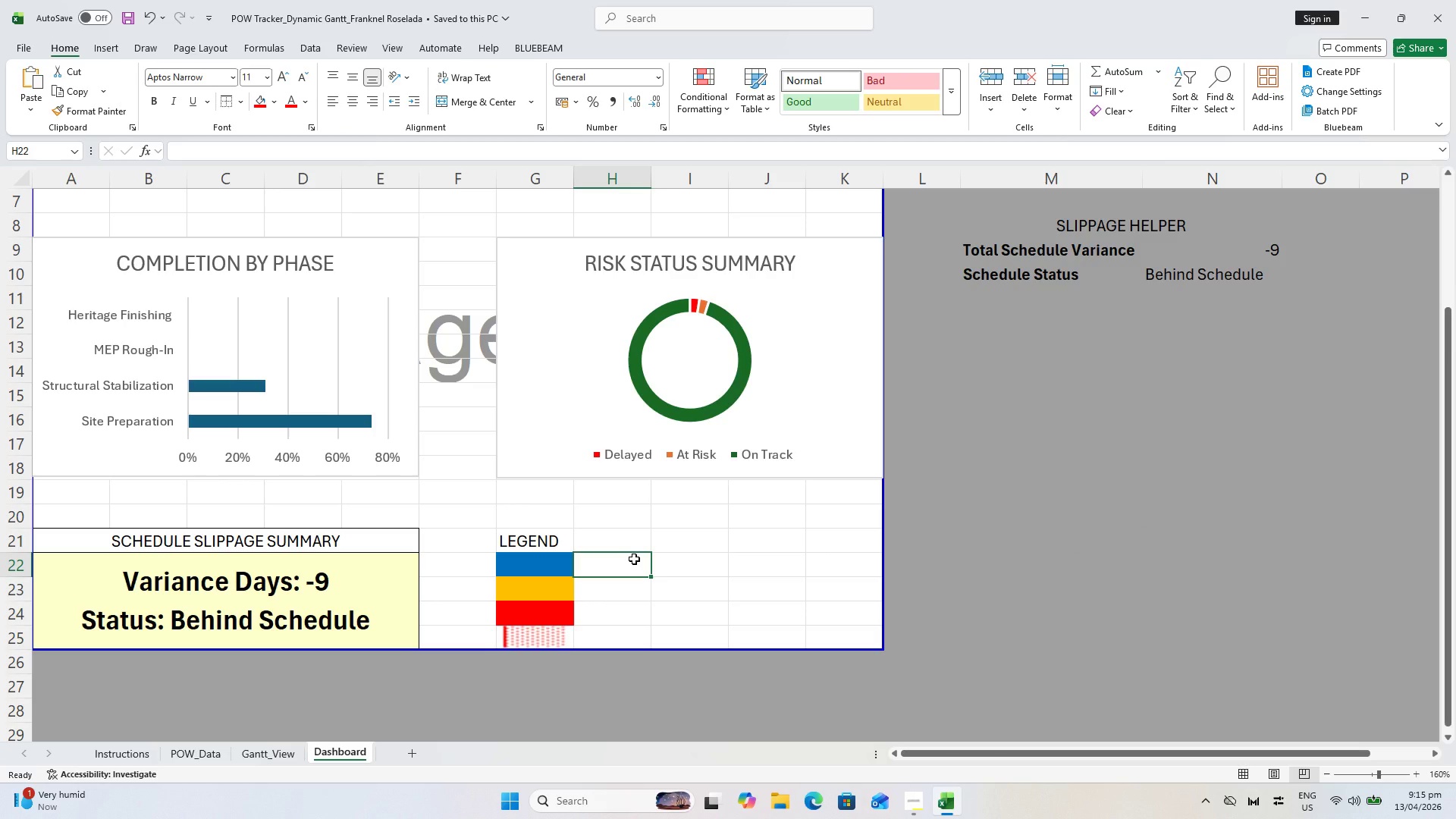 
wait(13.95)
 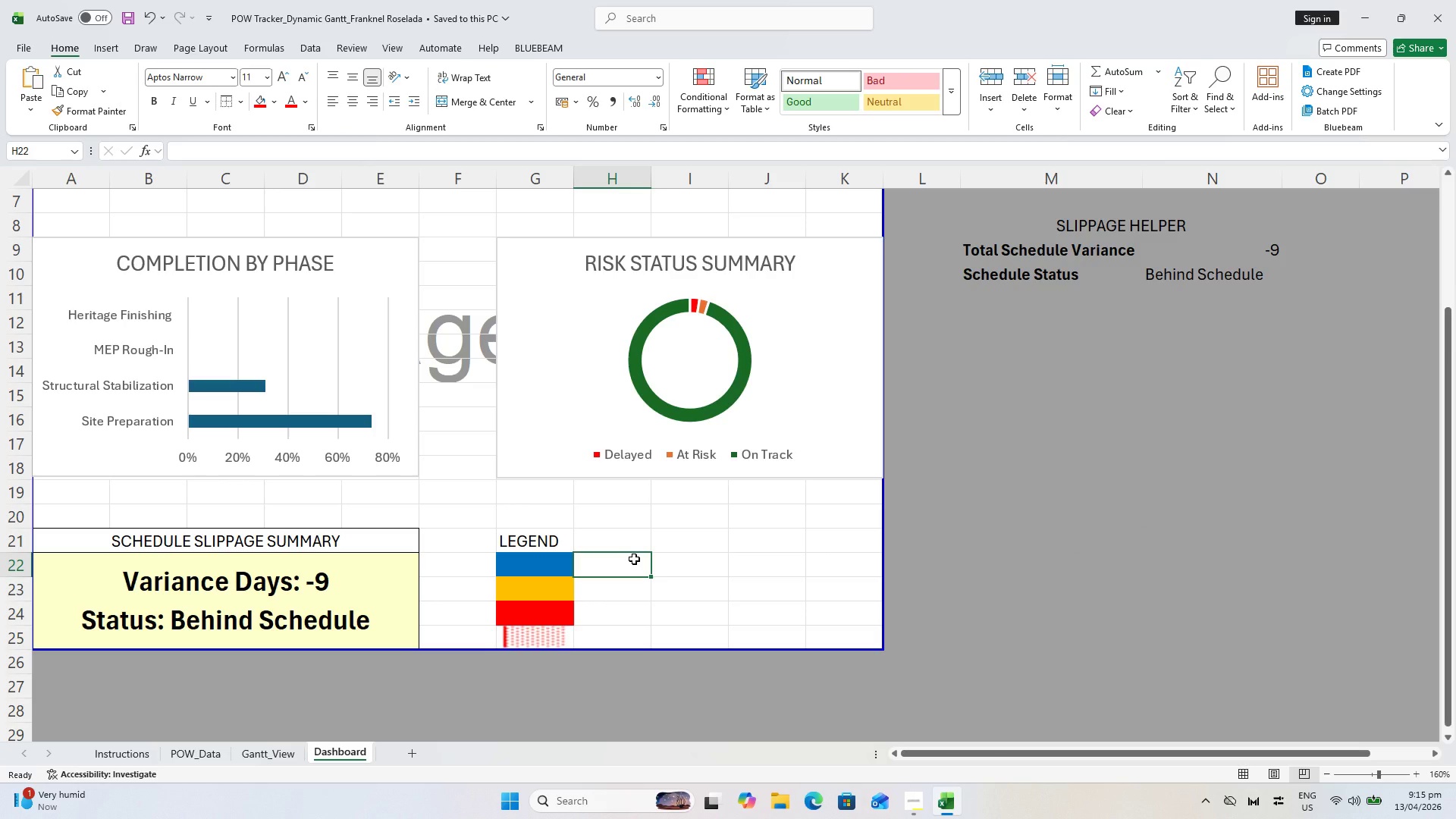 
left_click([273, 99])
 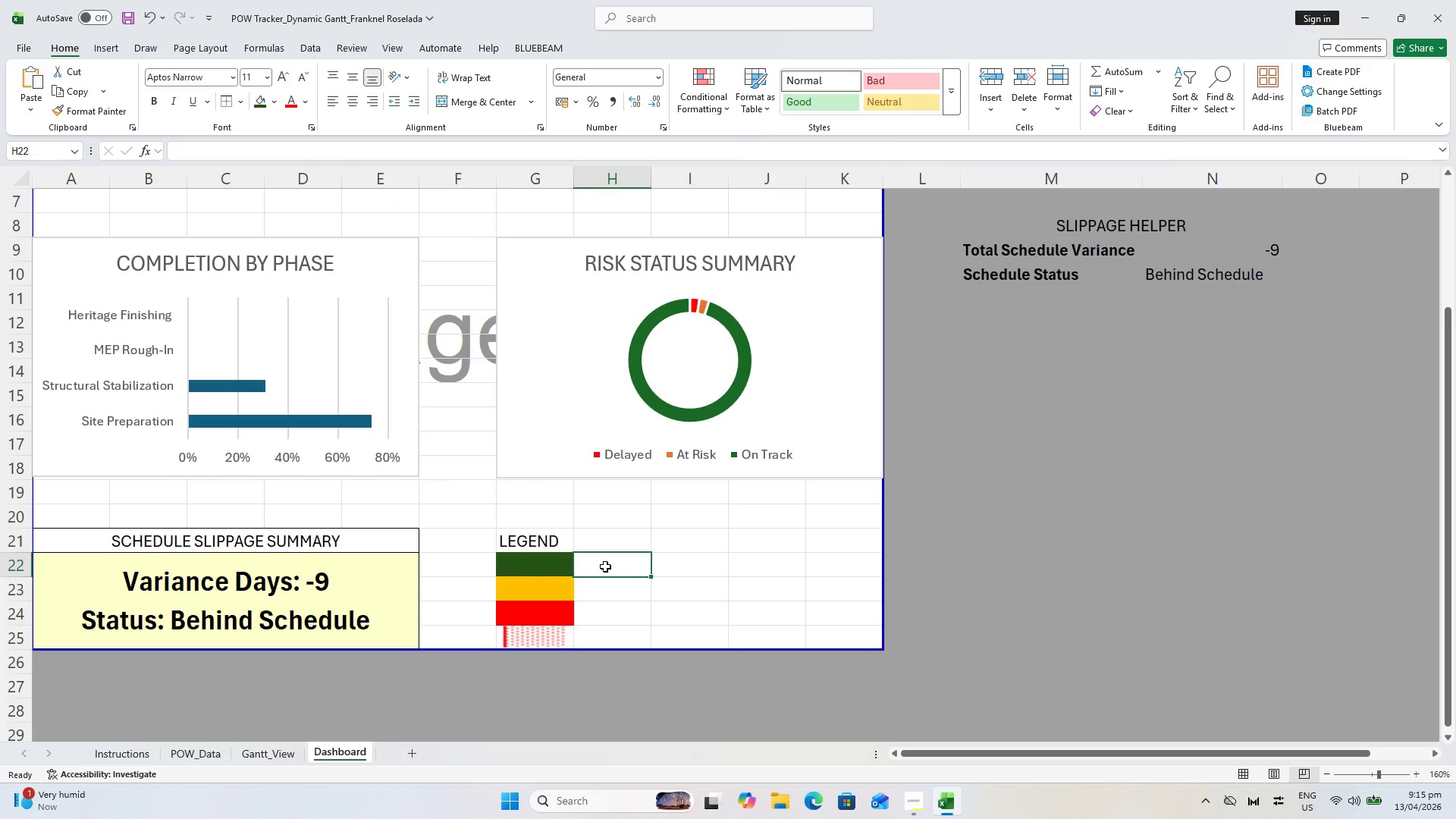 
left_click([247, 750])
 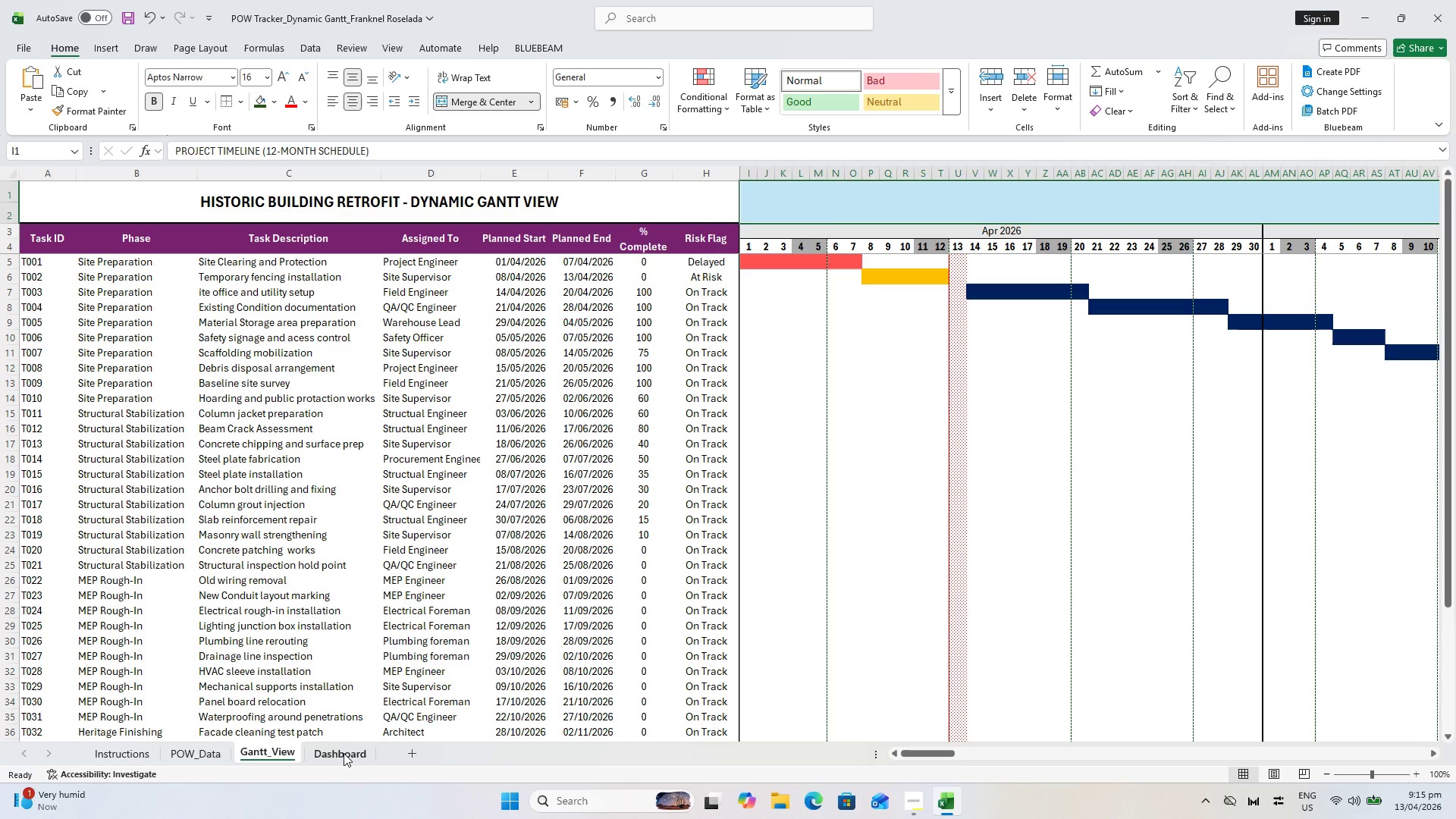 
left_click_drag(start_coordinate=[936, 753], to_coordinate=[834, 751])
 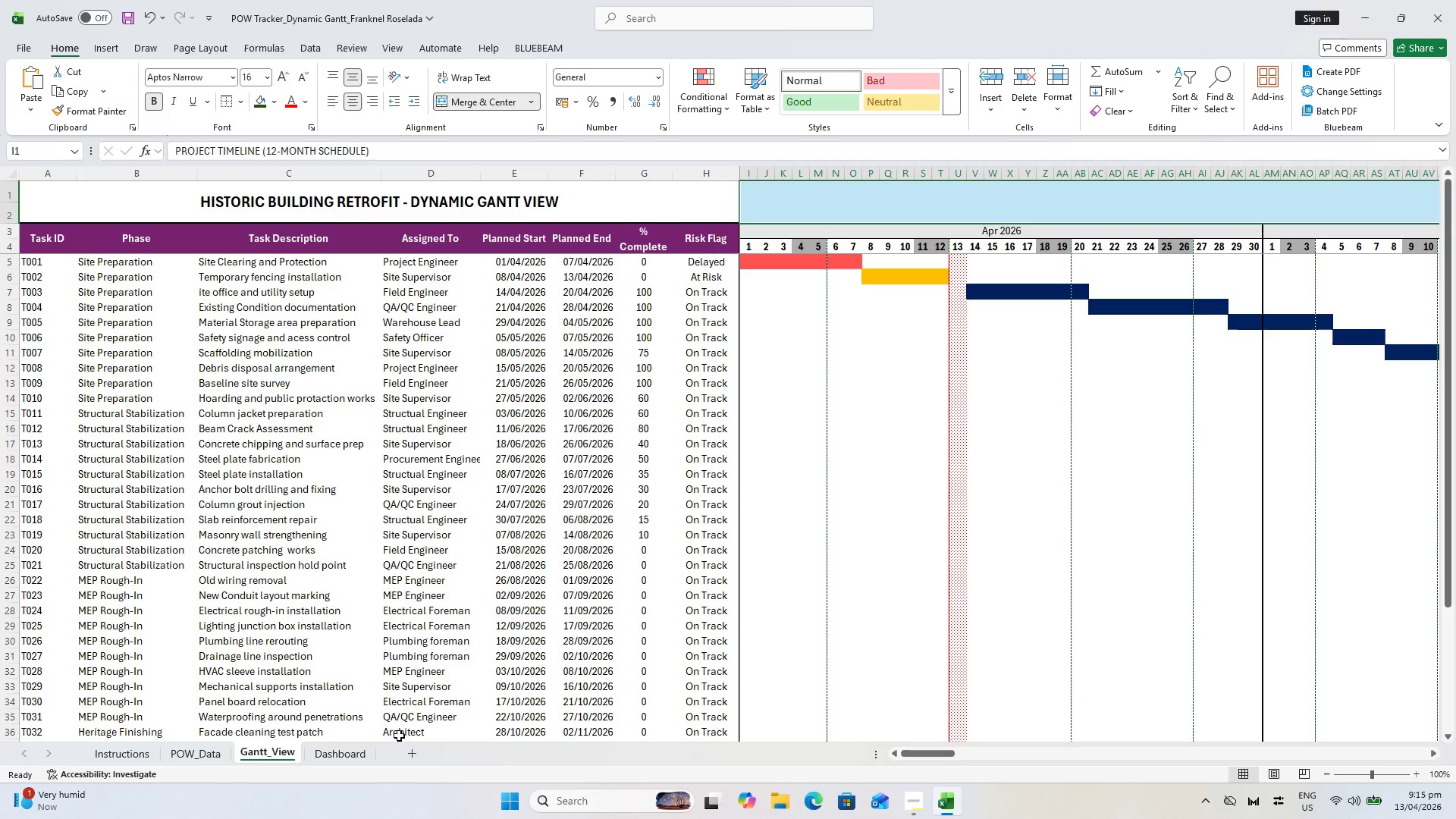 
left_click([340, 747])
 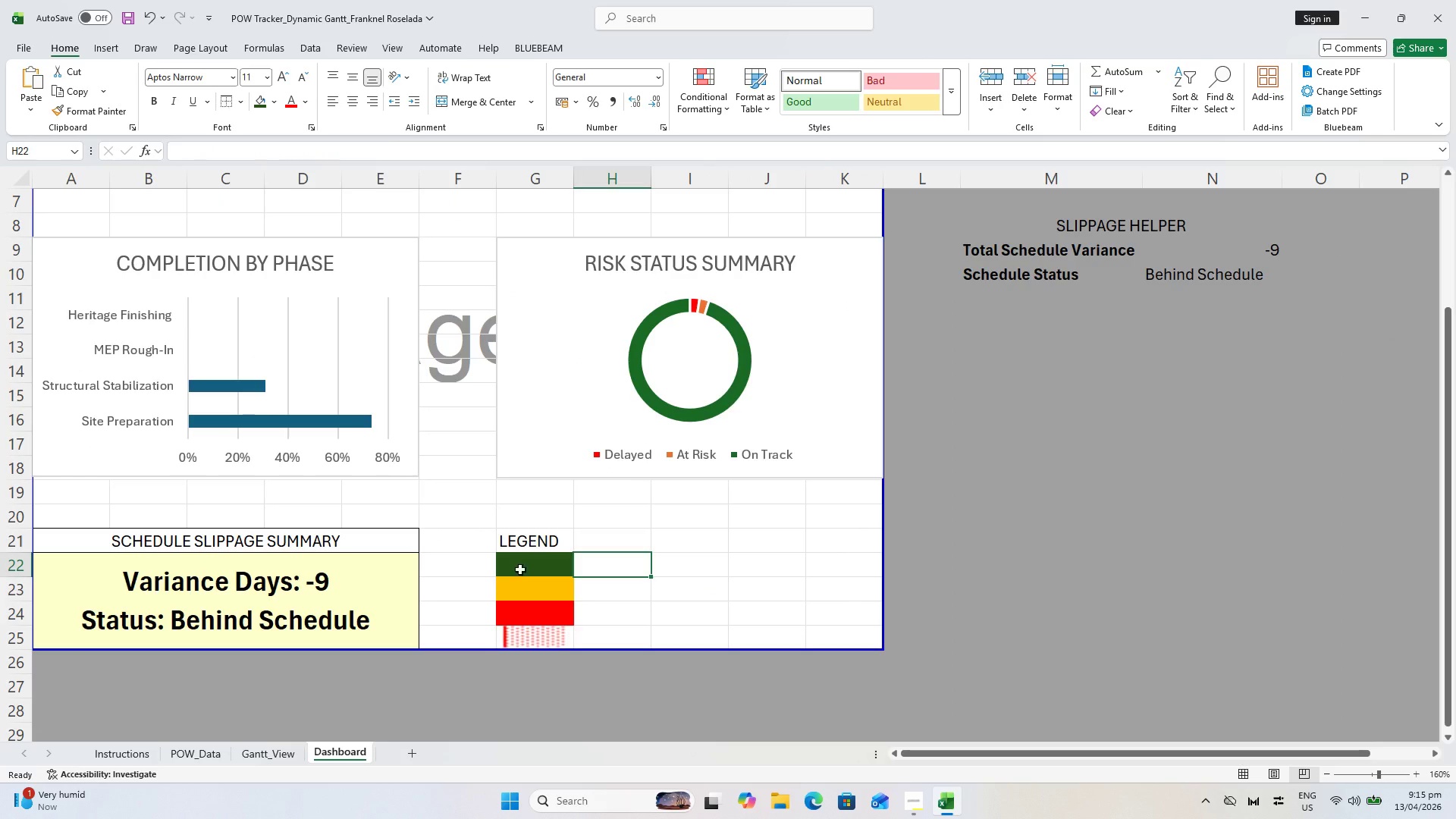 
left_click([521, 570])
 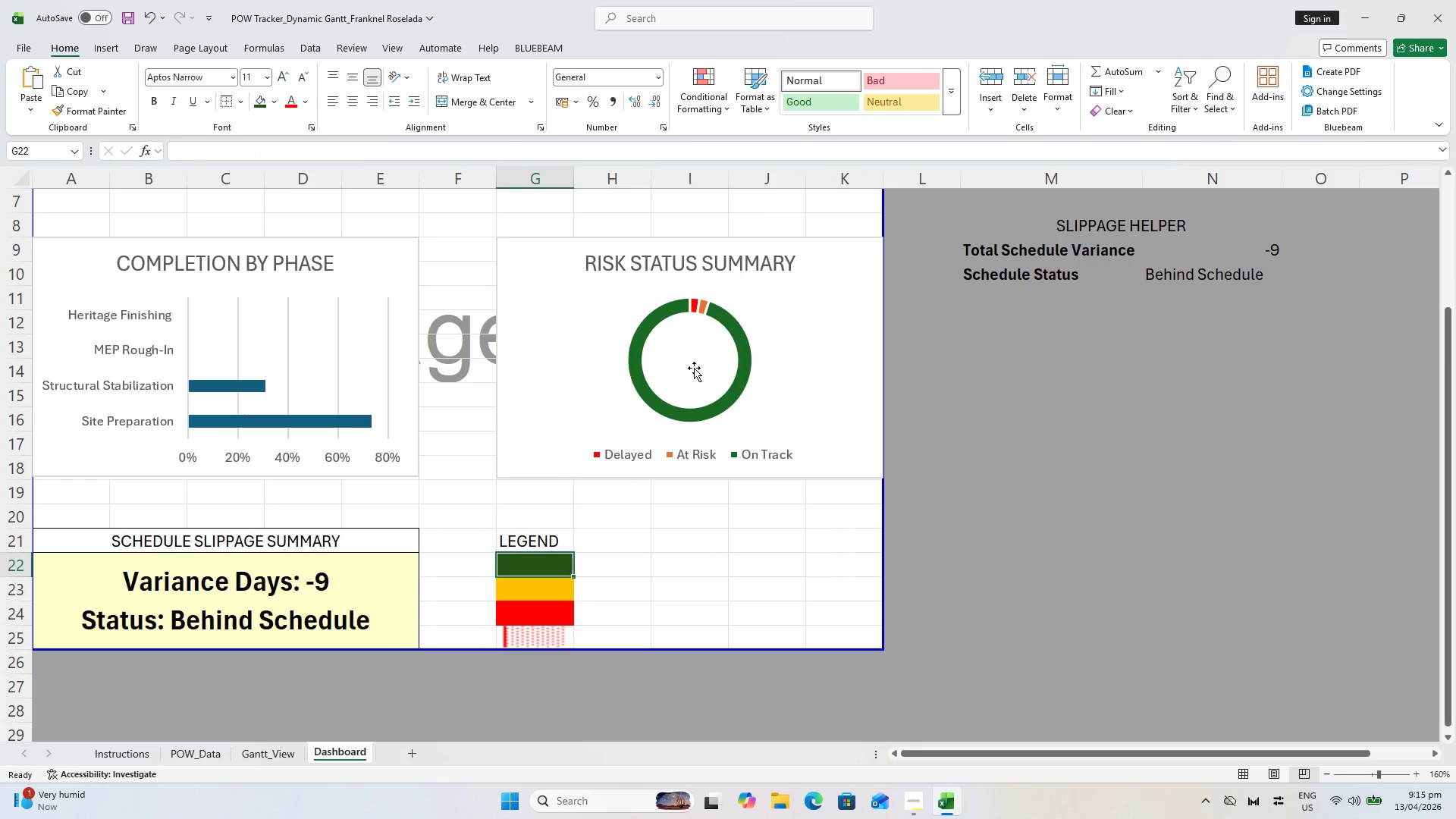 
left_click([657, 384])
 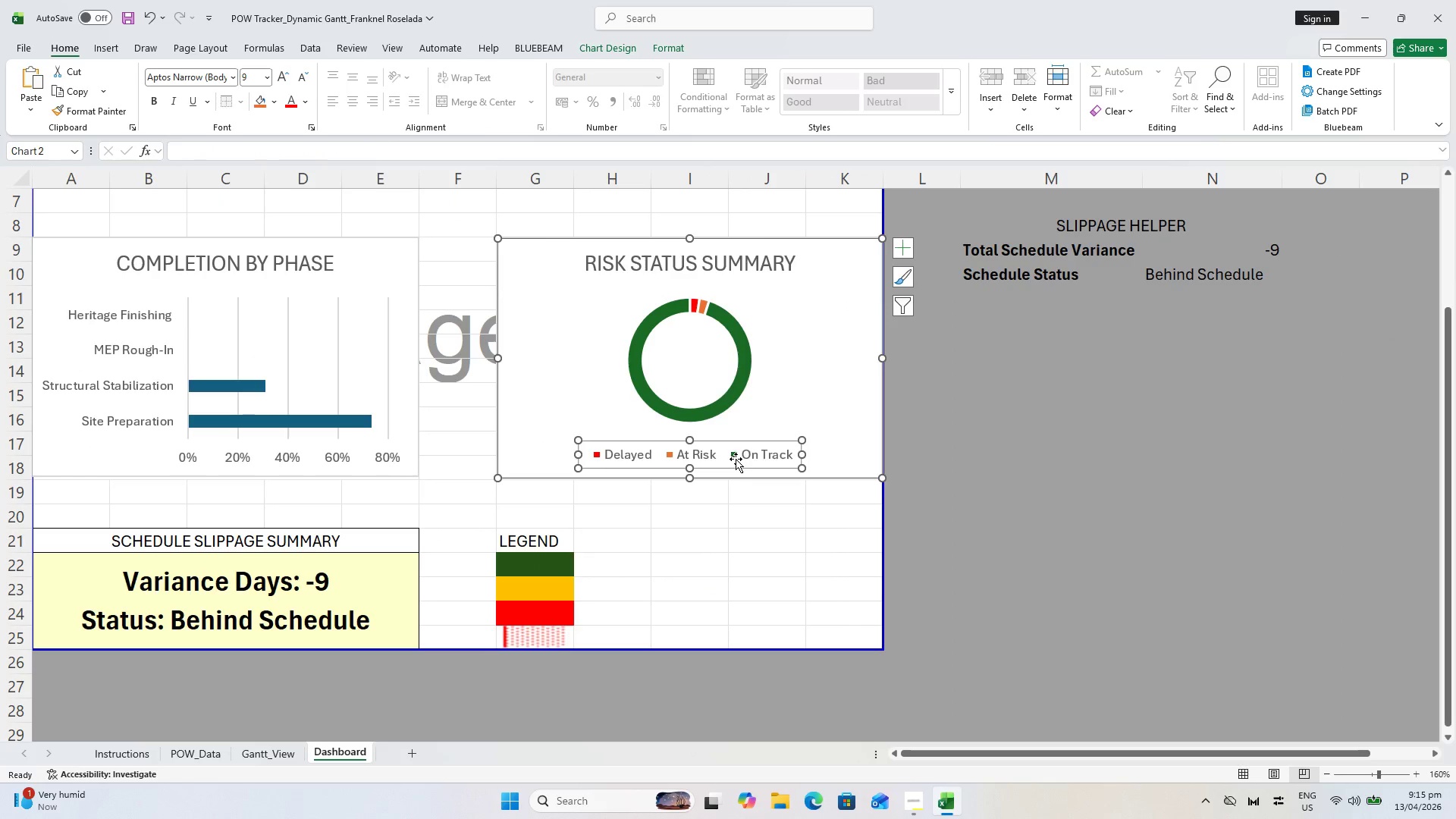 
double_click([735, 458])
 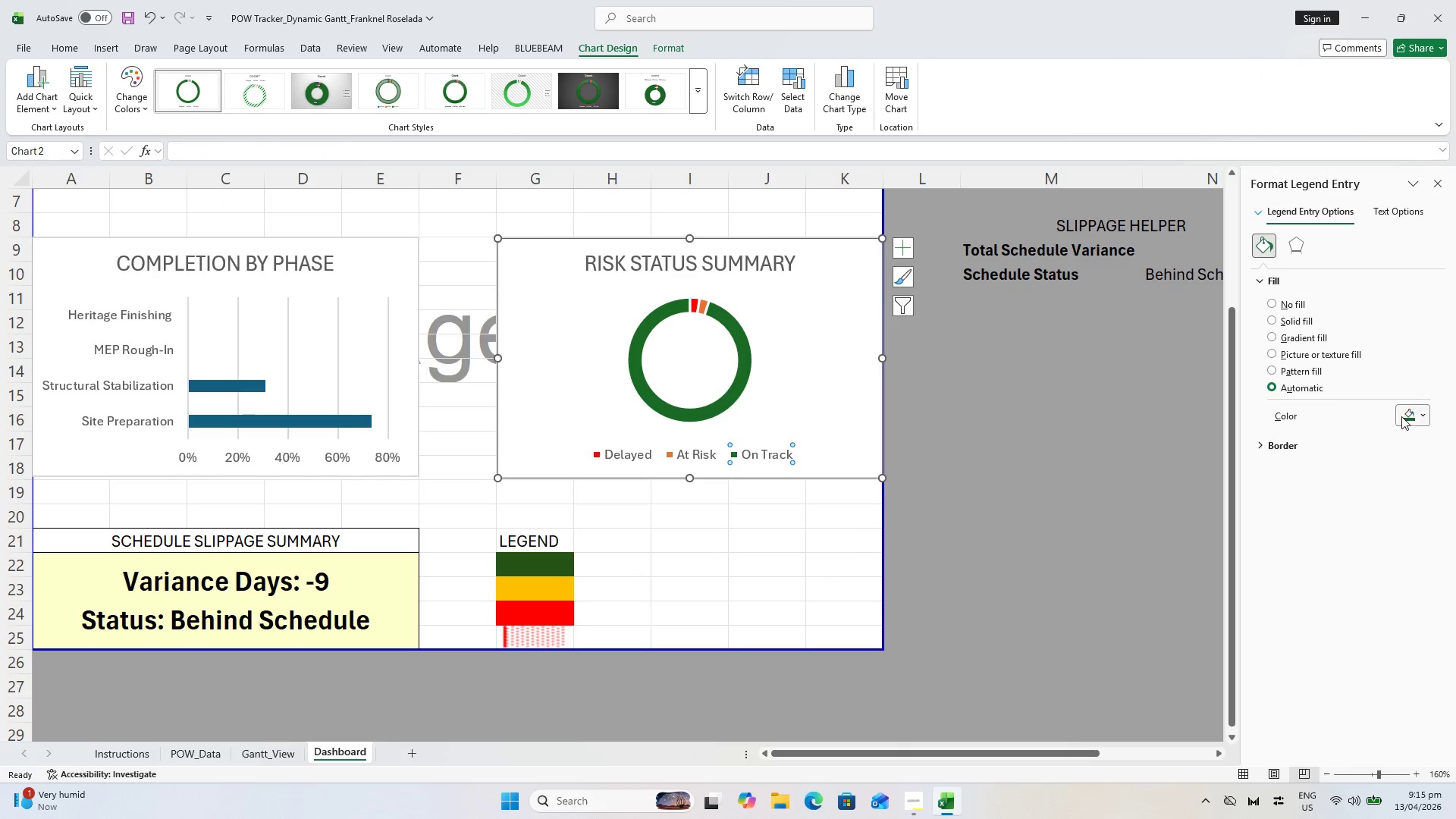 
left_click([1402, 416])
 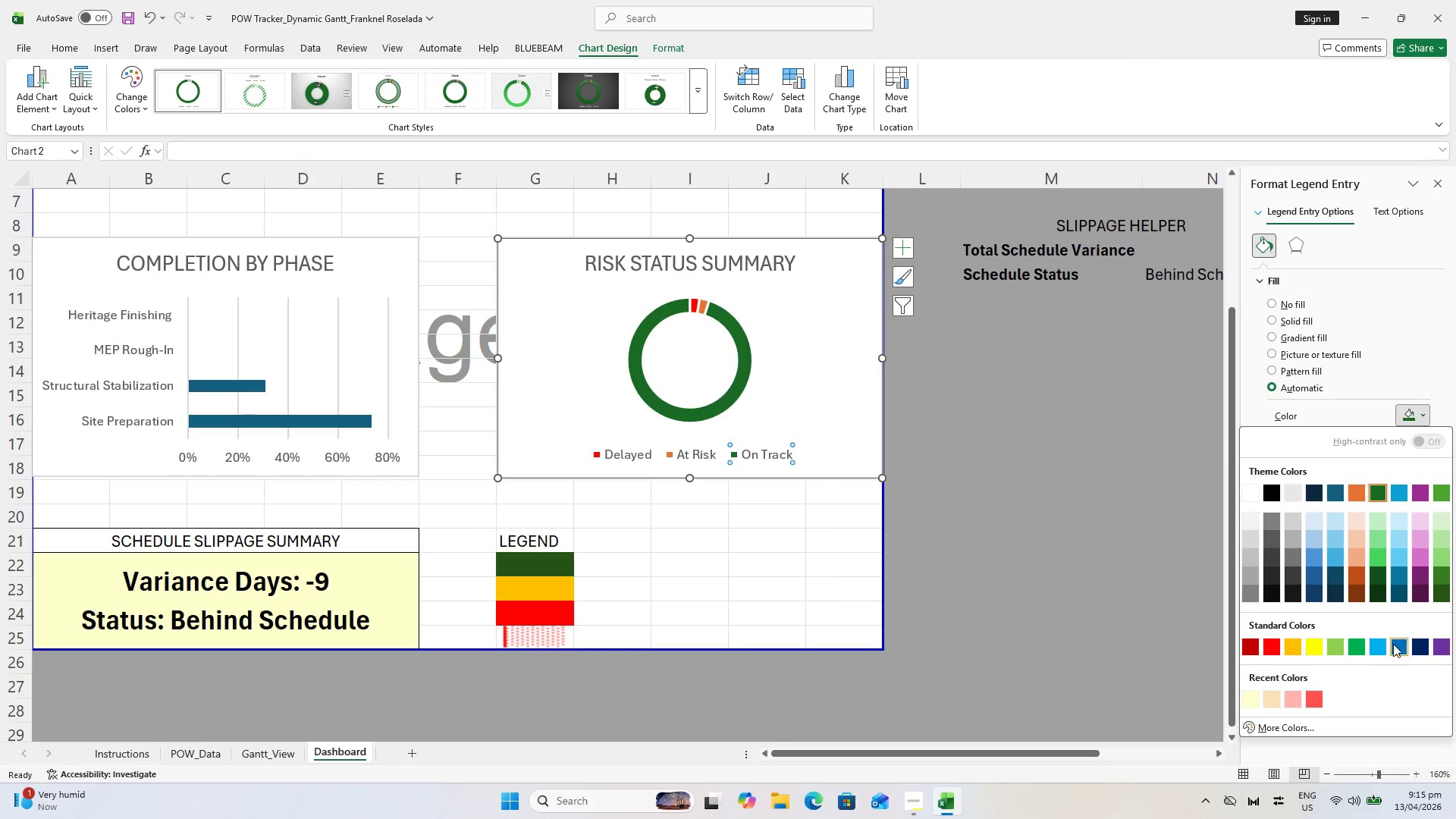 
left_click([1401, 645])
 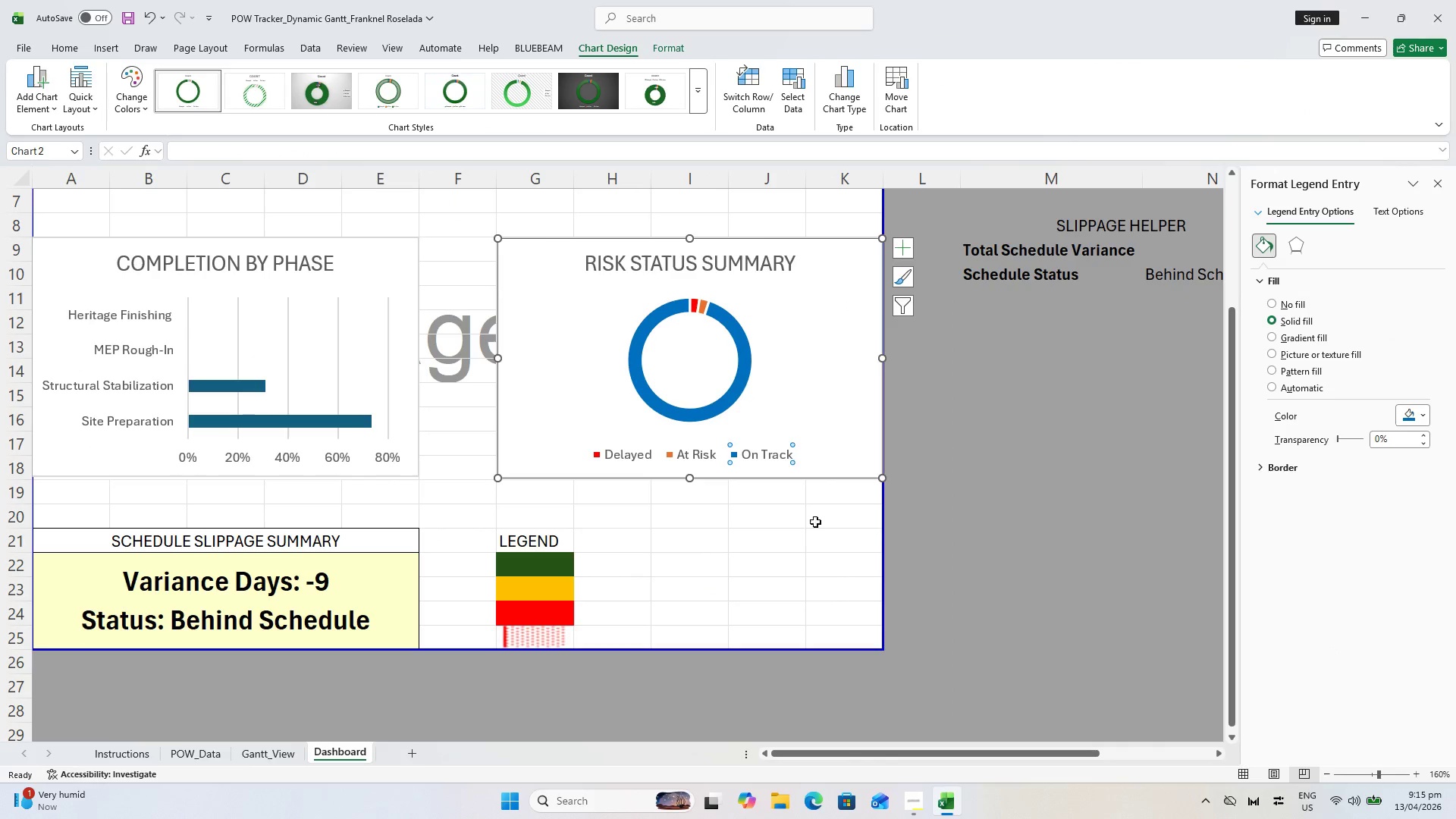 
left_click([774, 522])
 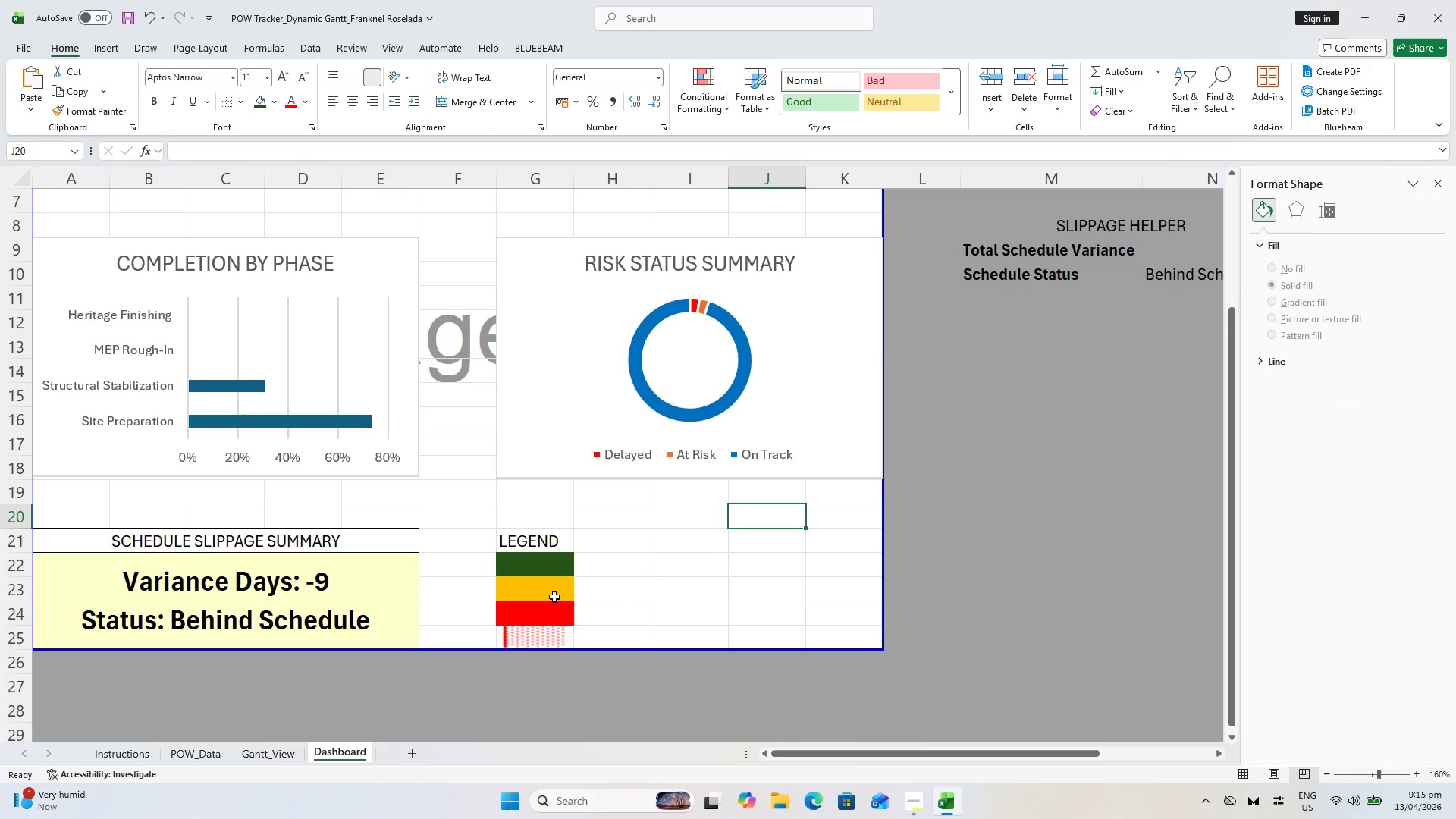 
left_click([545, 570])
 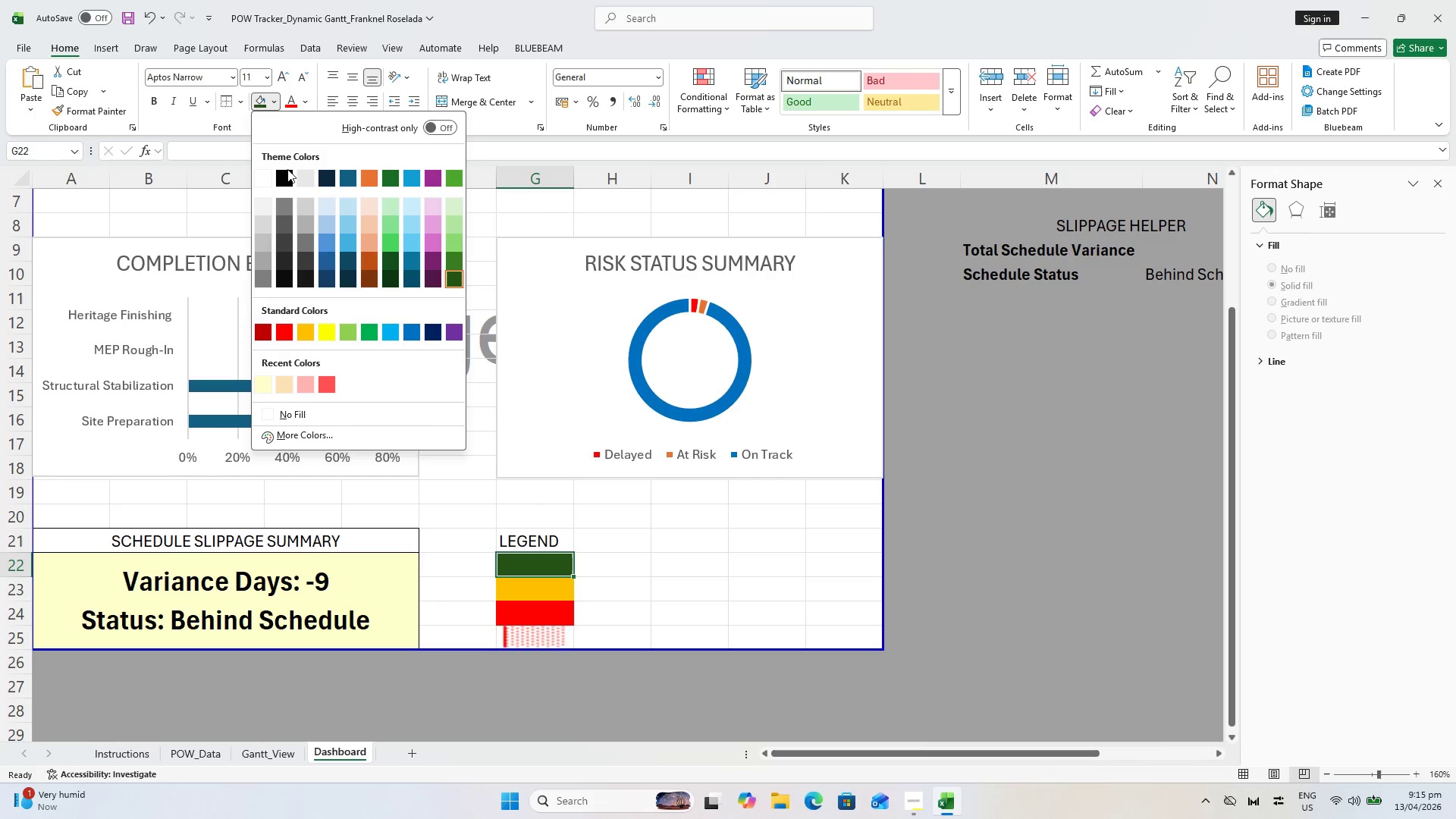 
left_click([409, 335])
 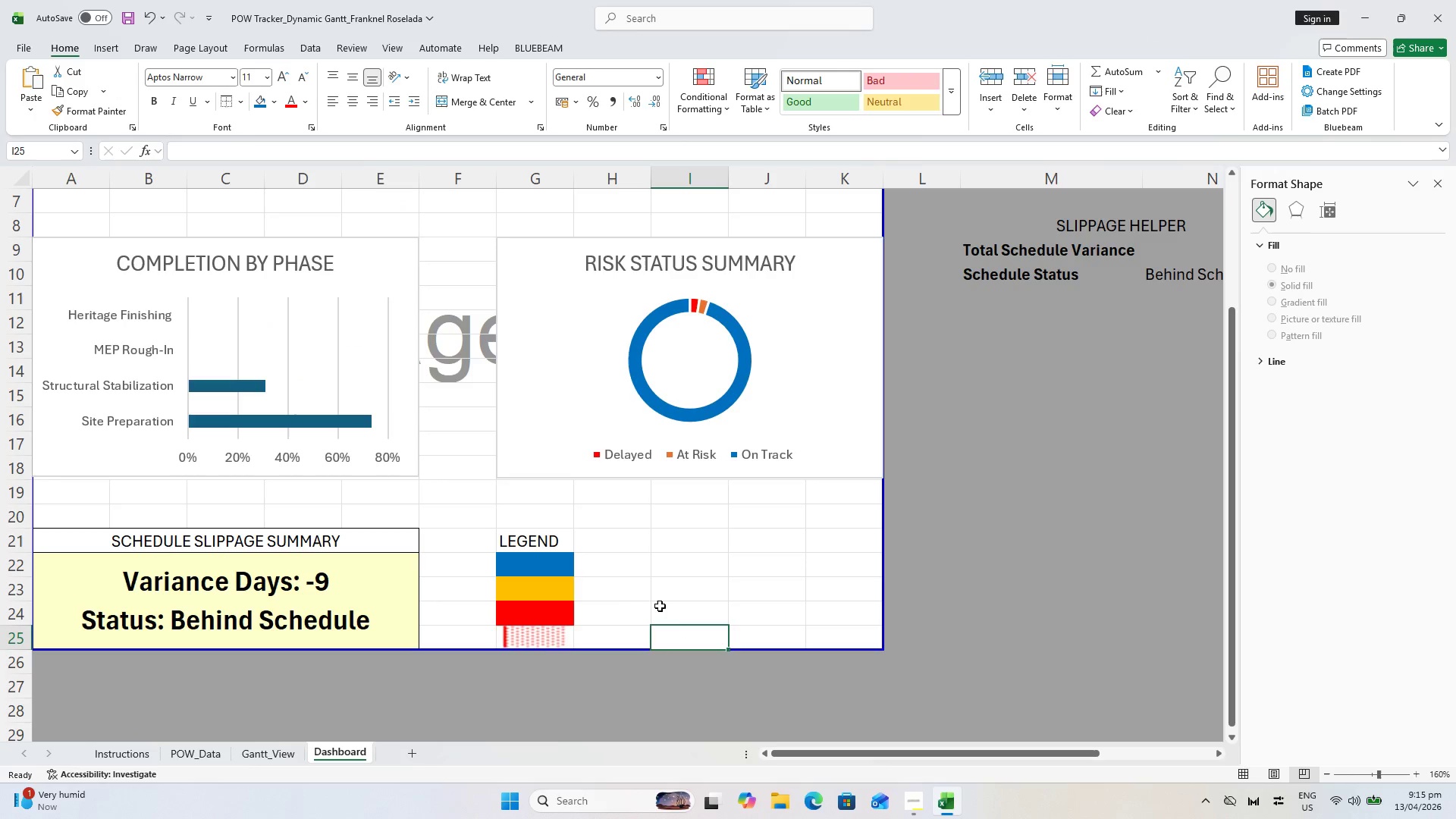 
left_click([614, 618])
 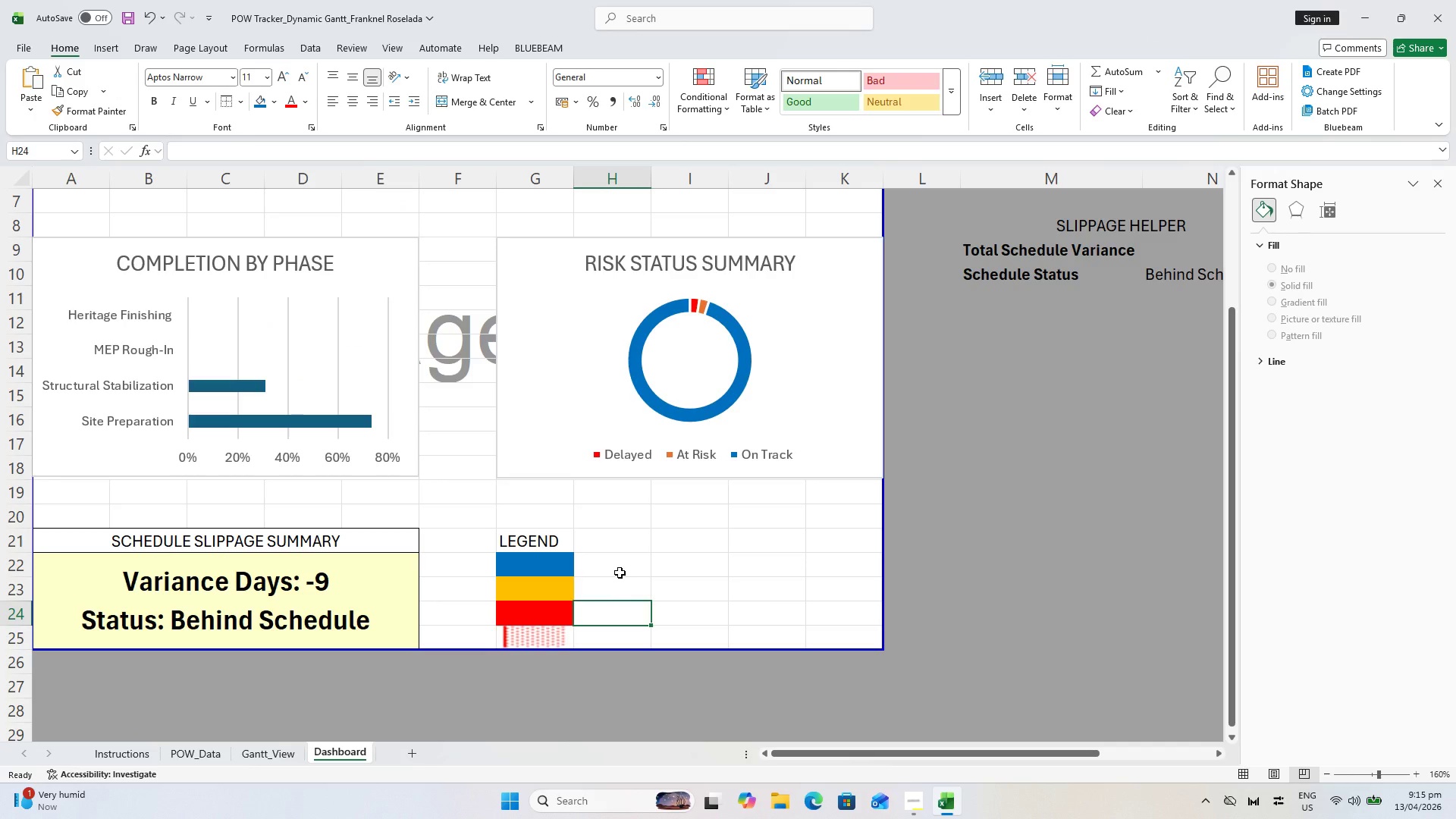 
left_click([620, 567])
 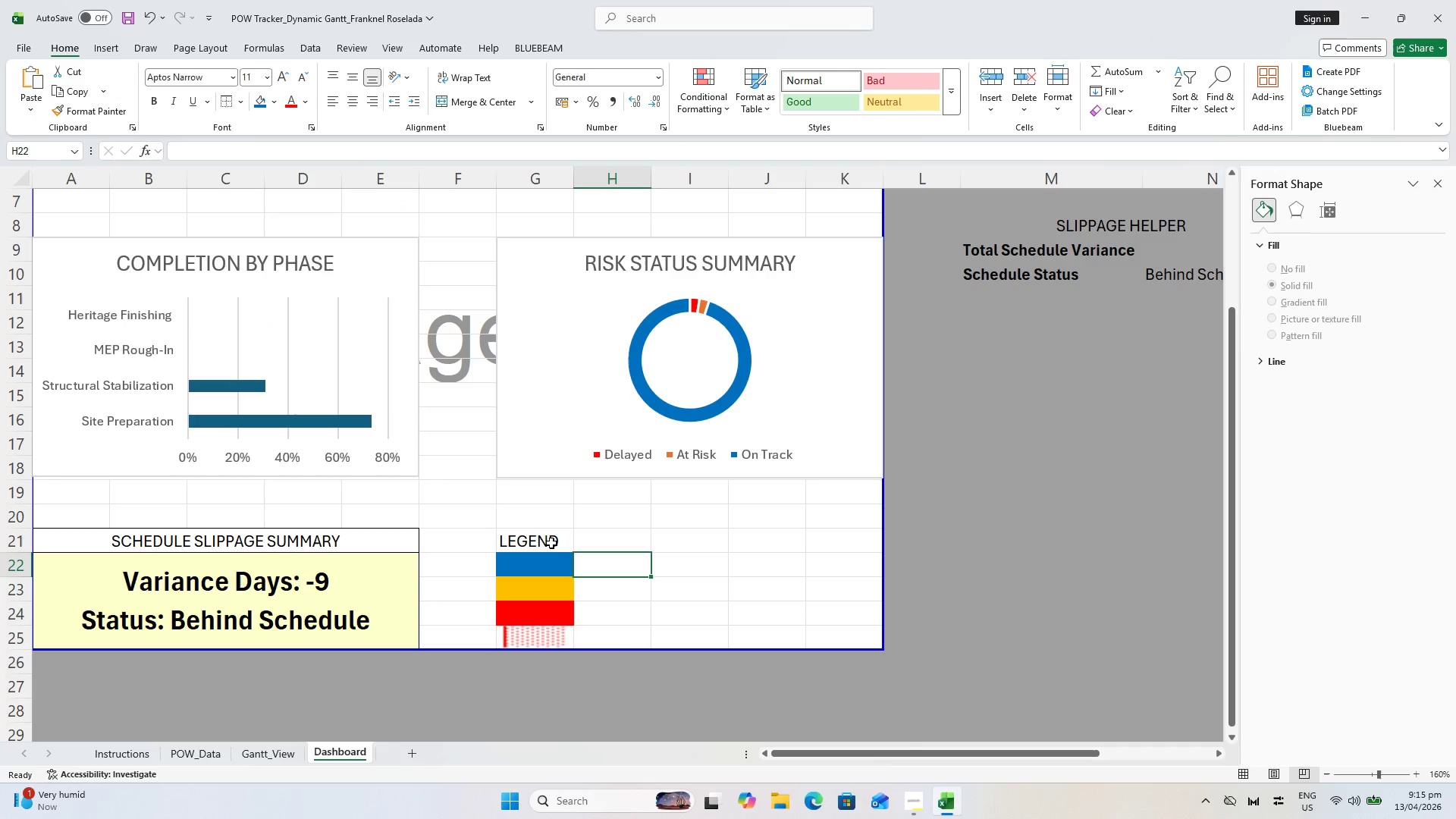 
left_click([529, 540])
 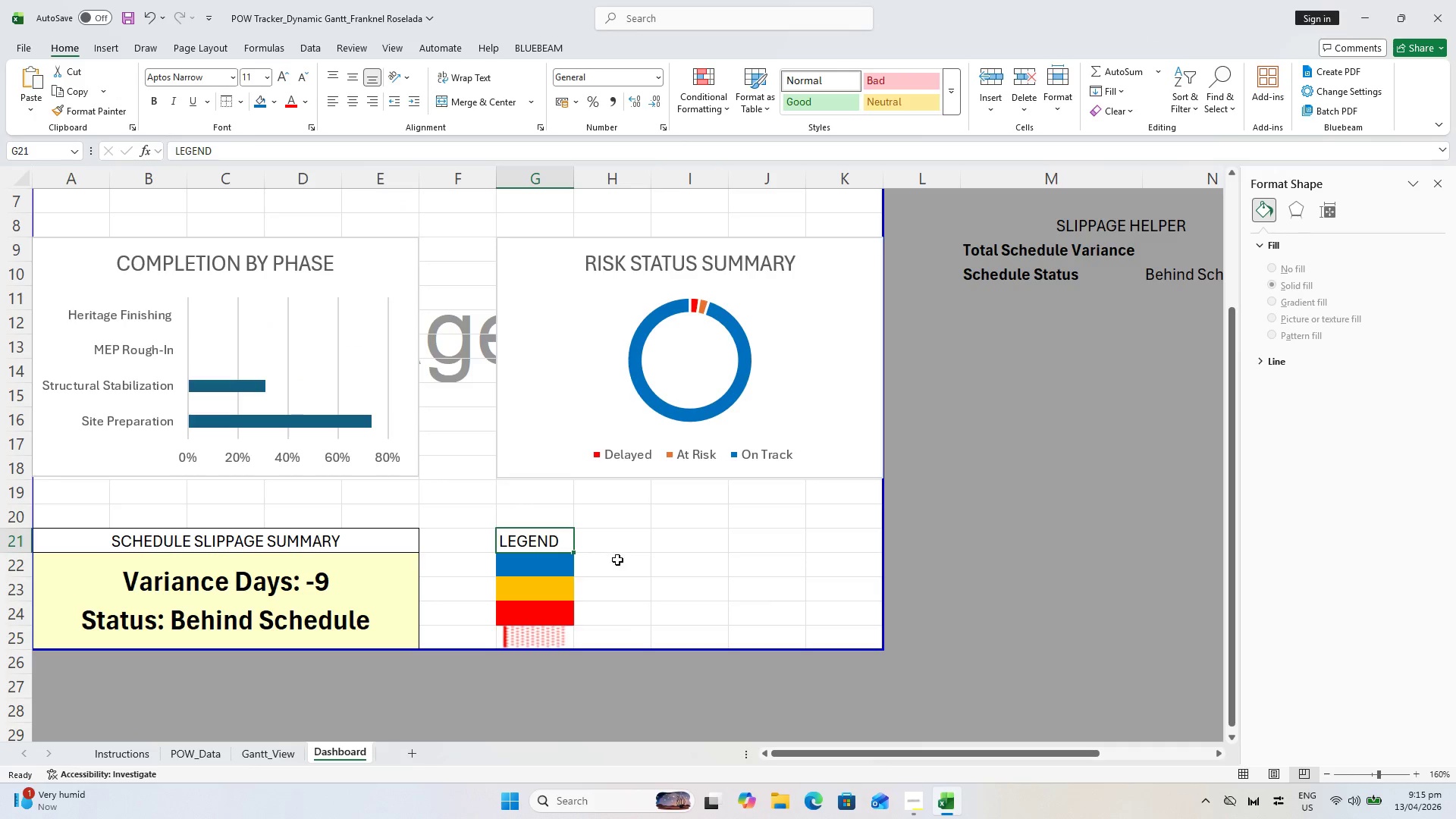 
left_click([617, 566])
 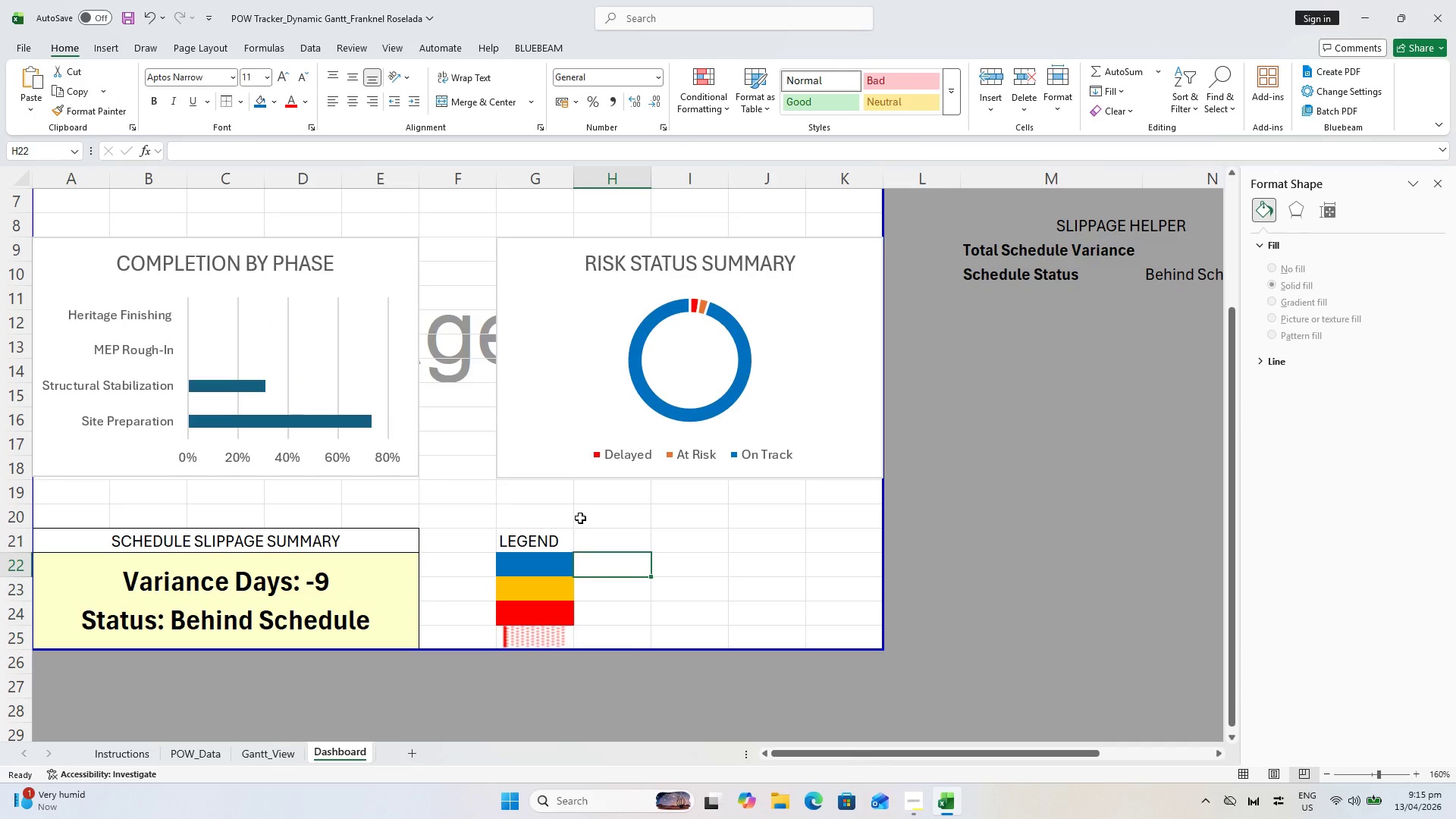 
wait(5.47)
 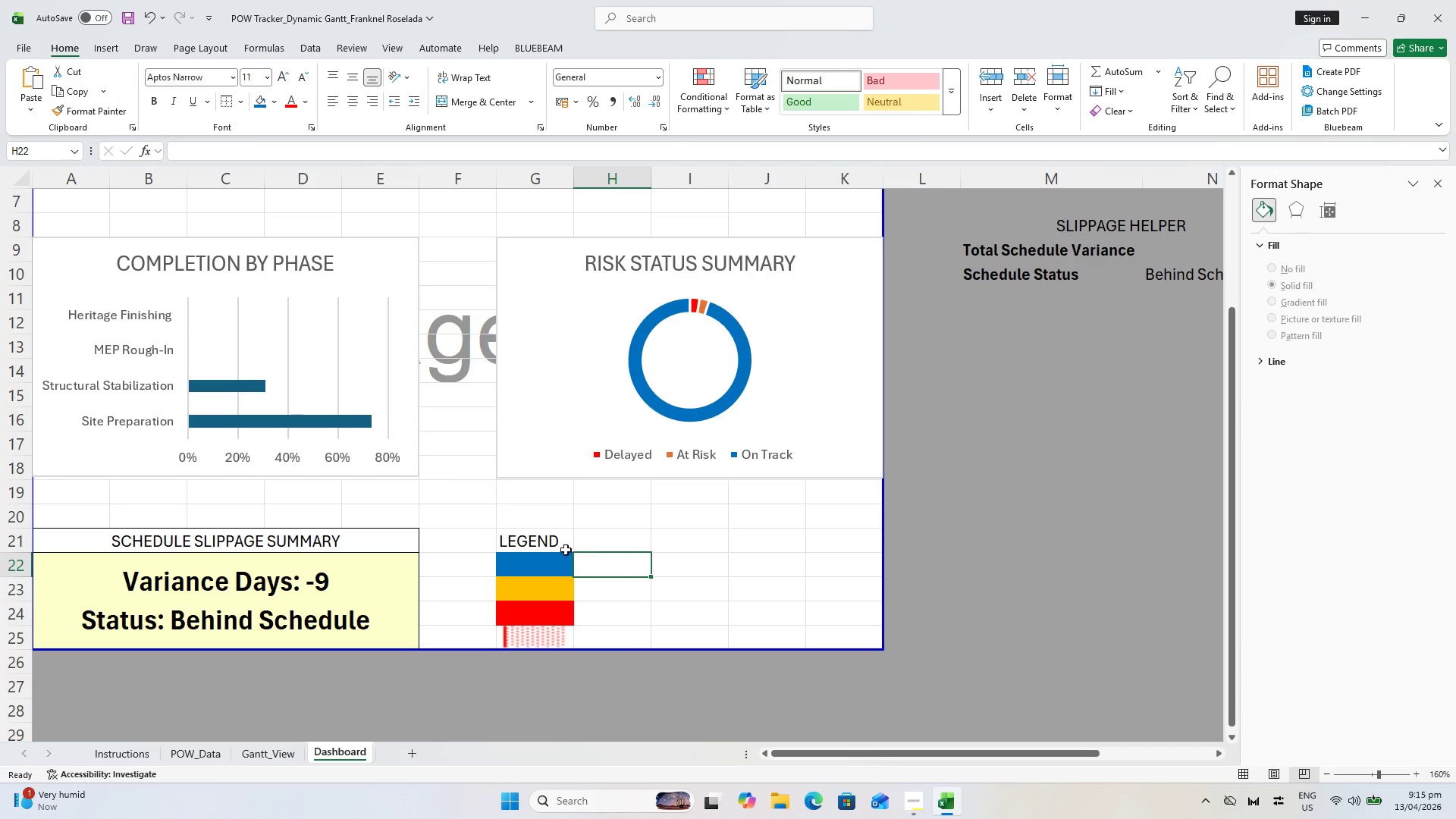 
type(On Track)
 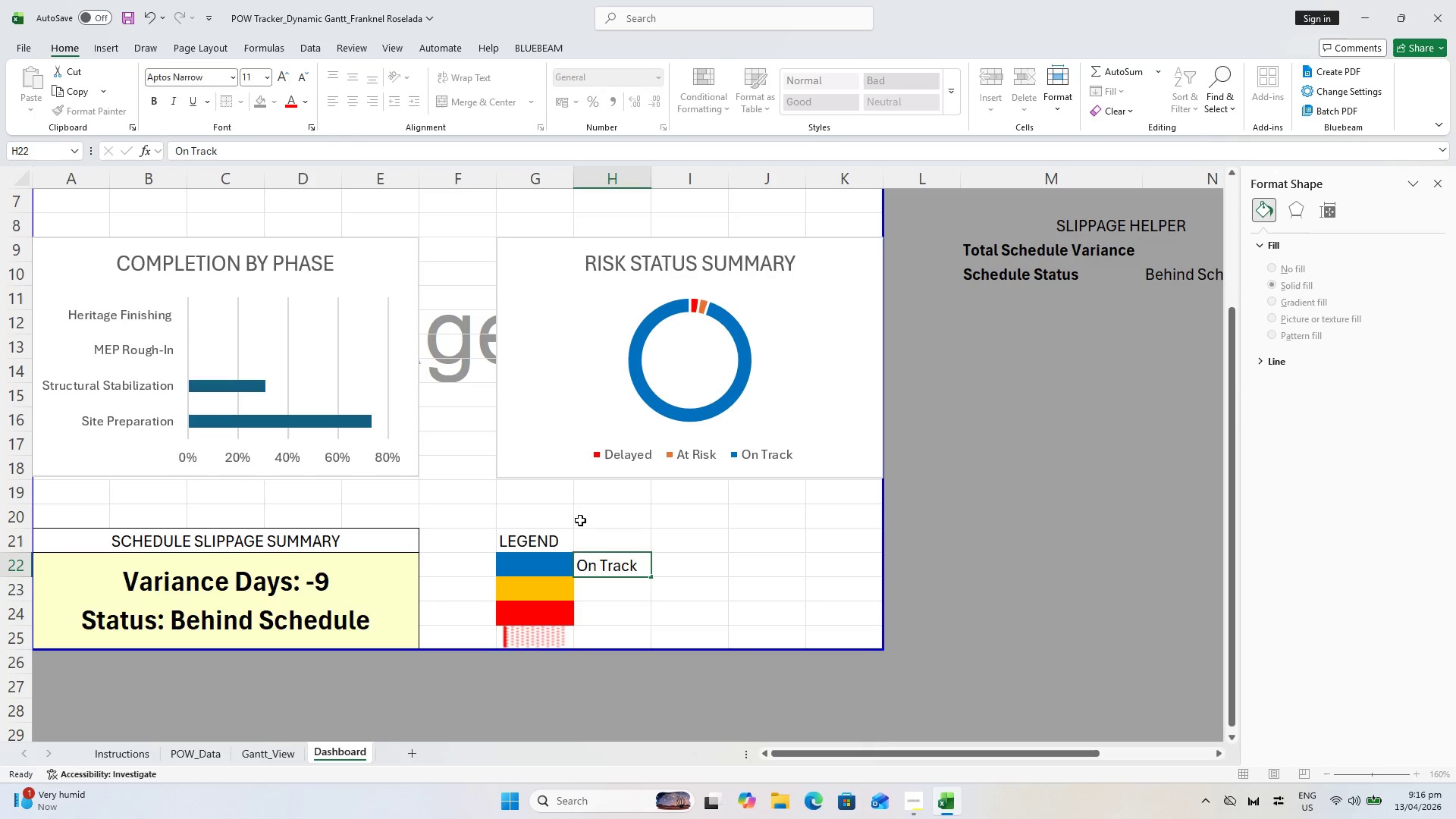 
key(Enter)
 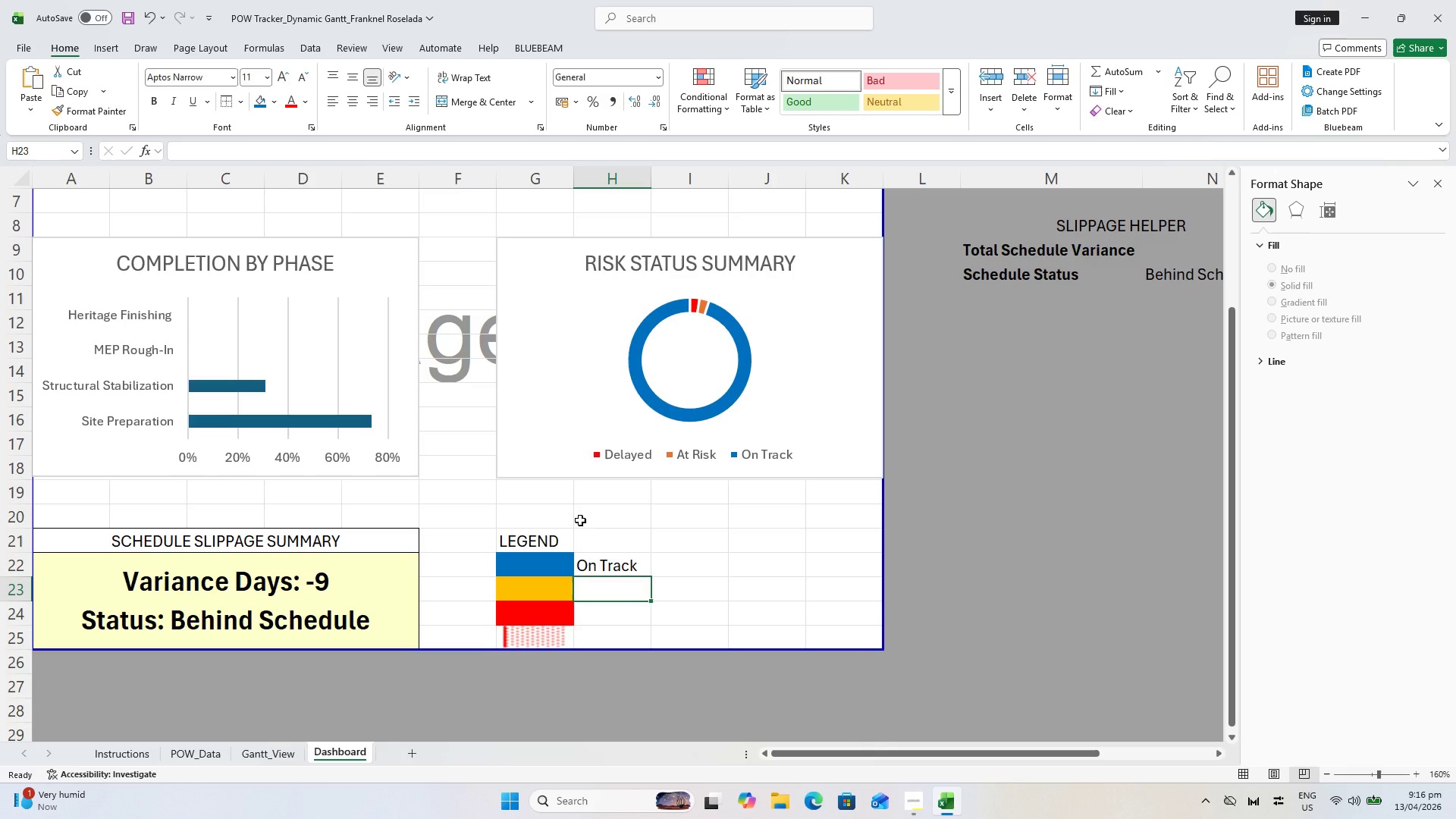 
type(At Risk)
 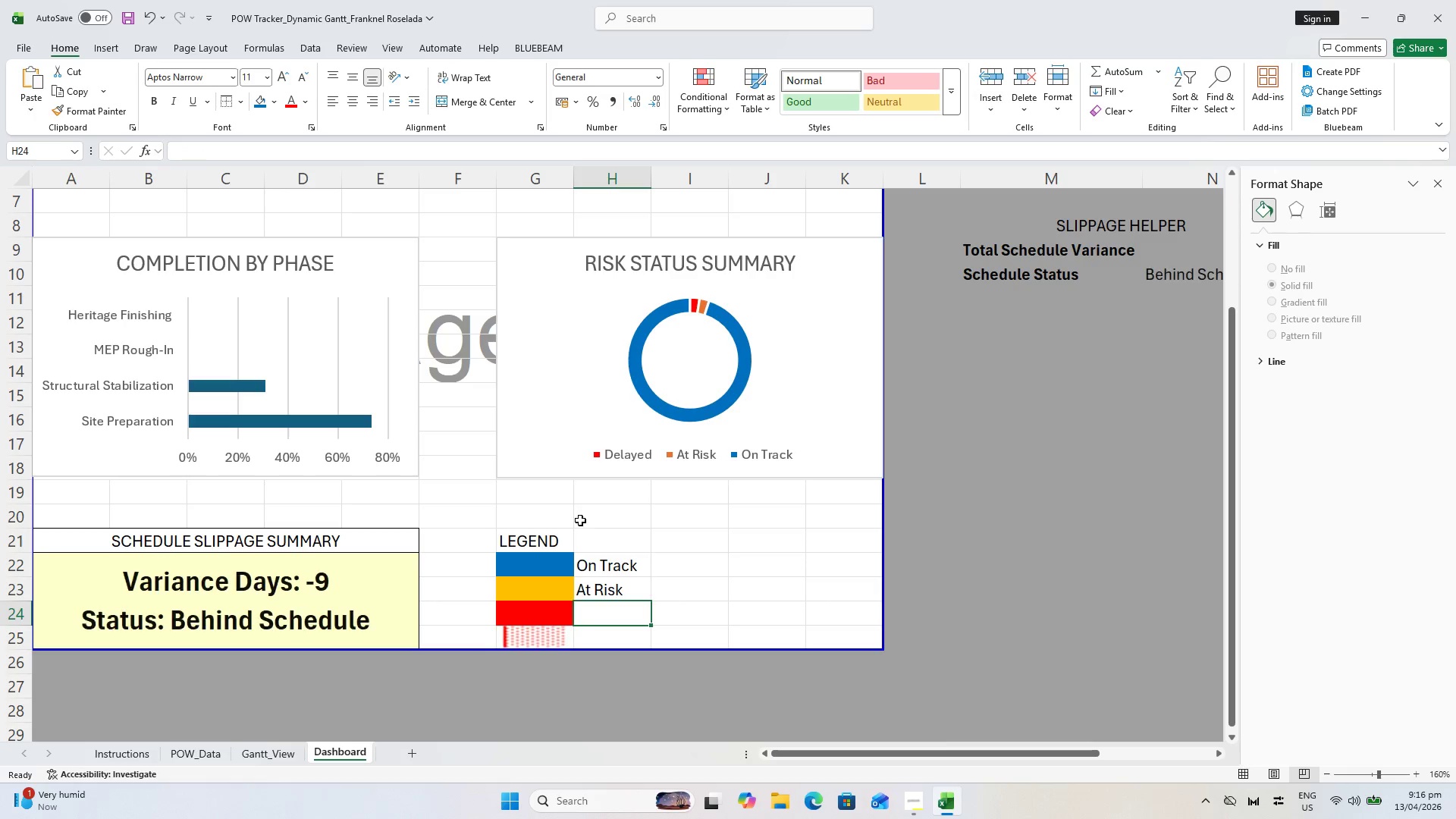 
 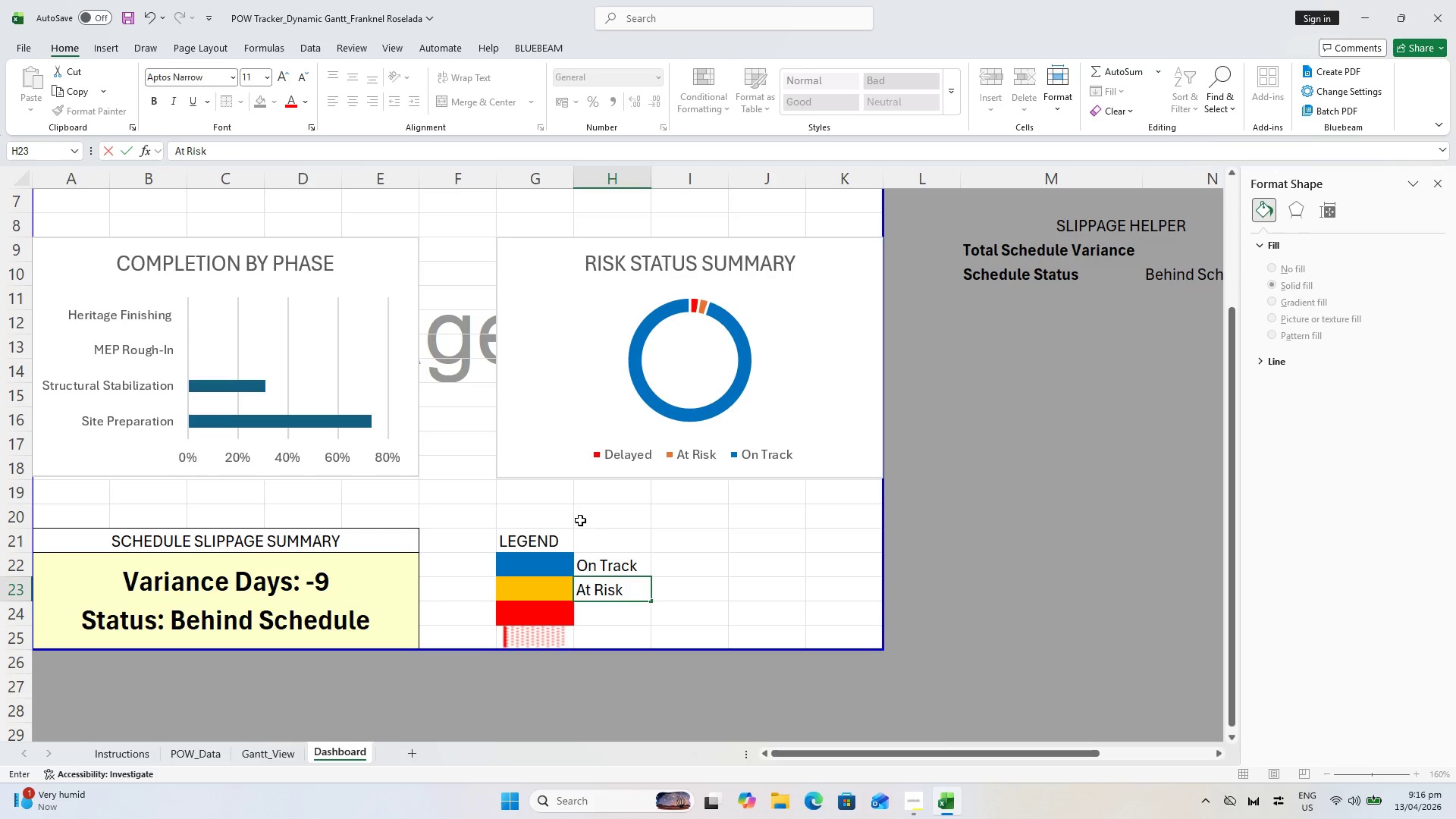 
key(Enter)
 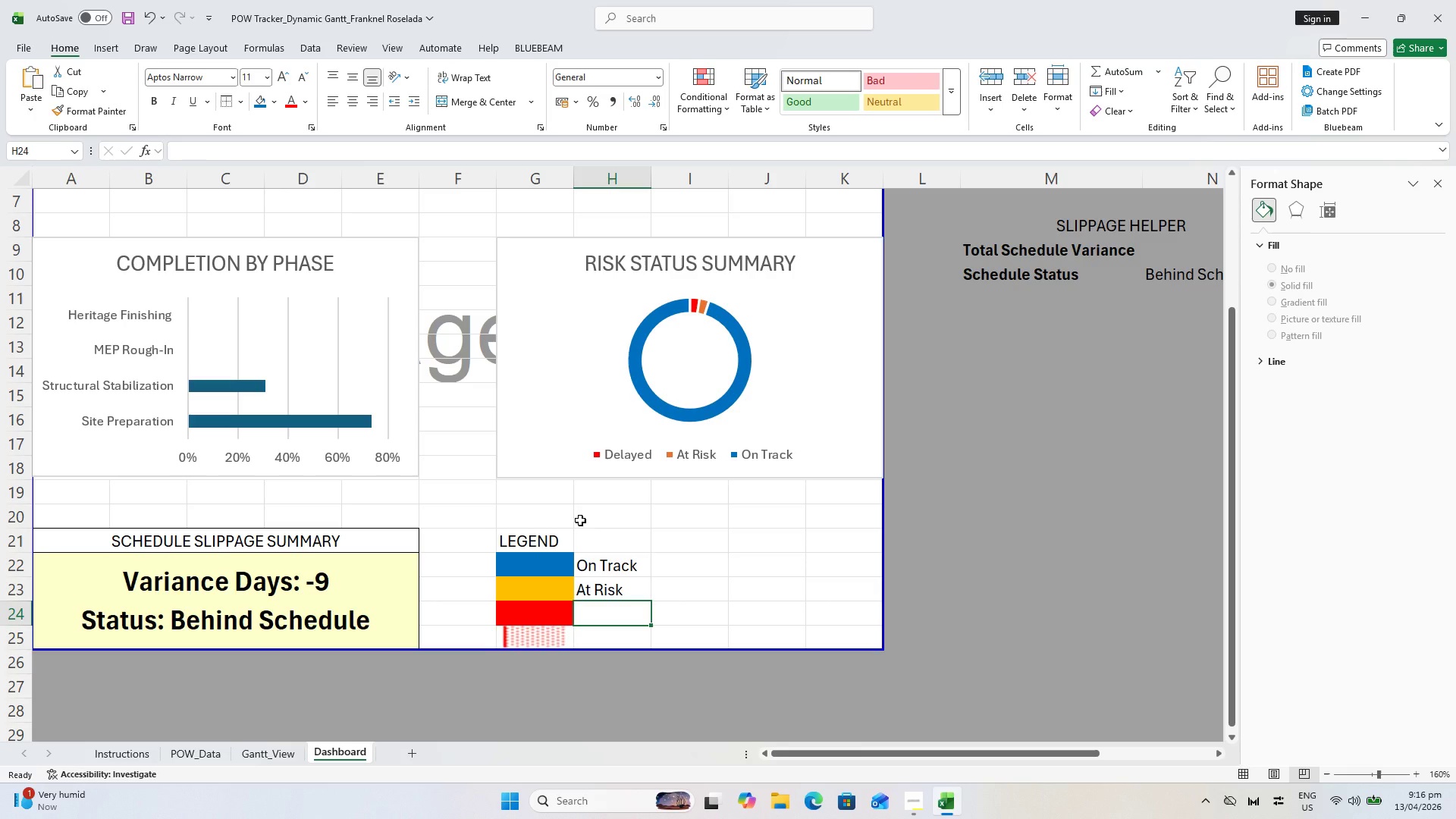 
type(Delayed)
 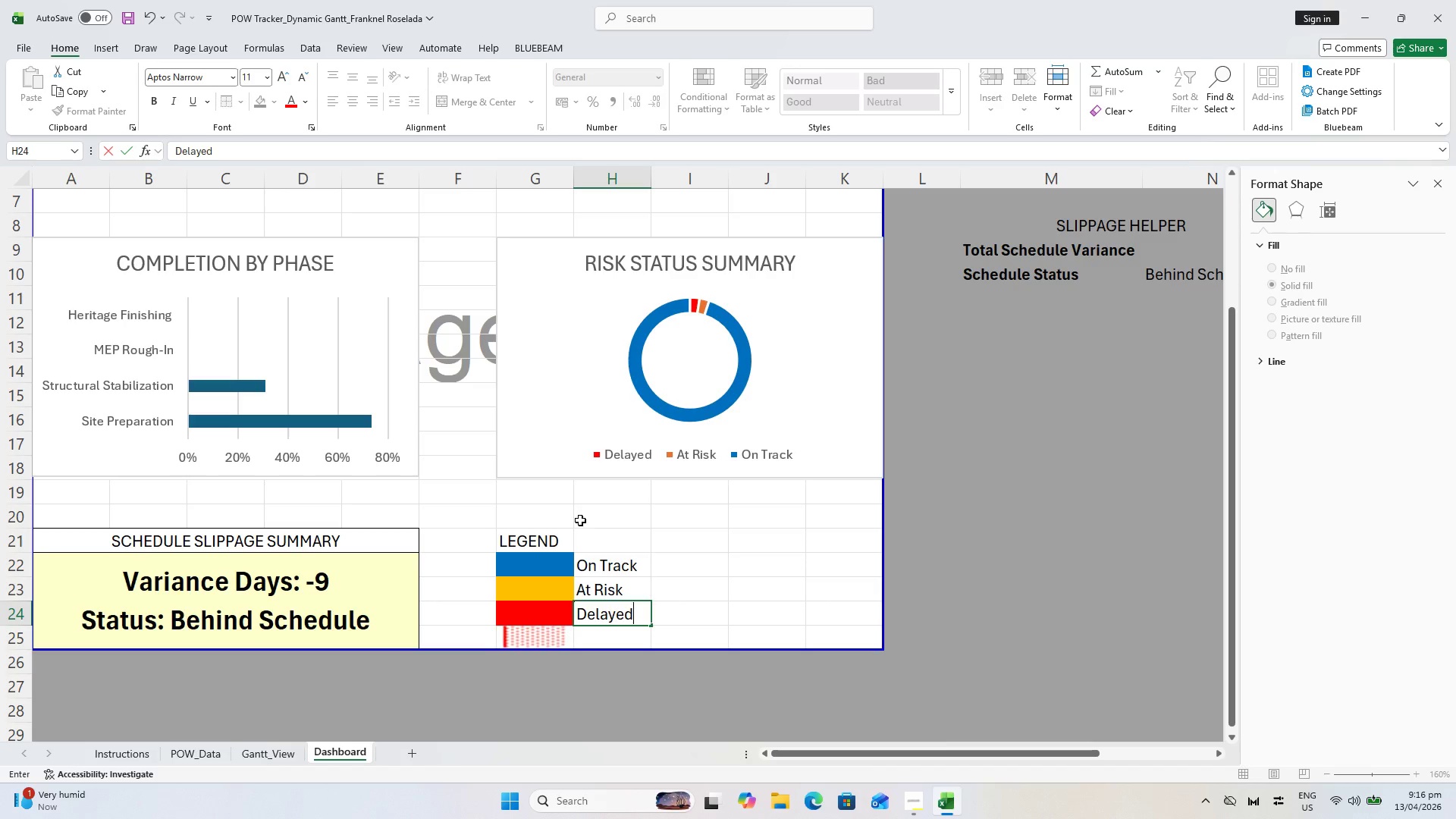 
key(Enter)
 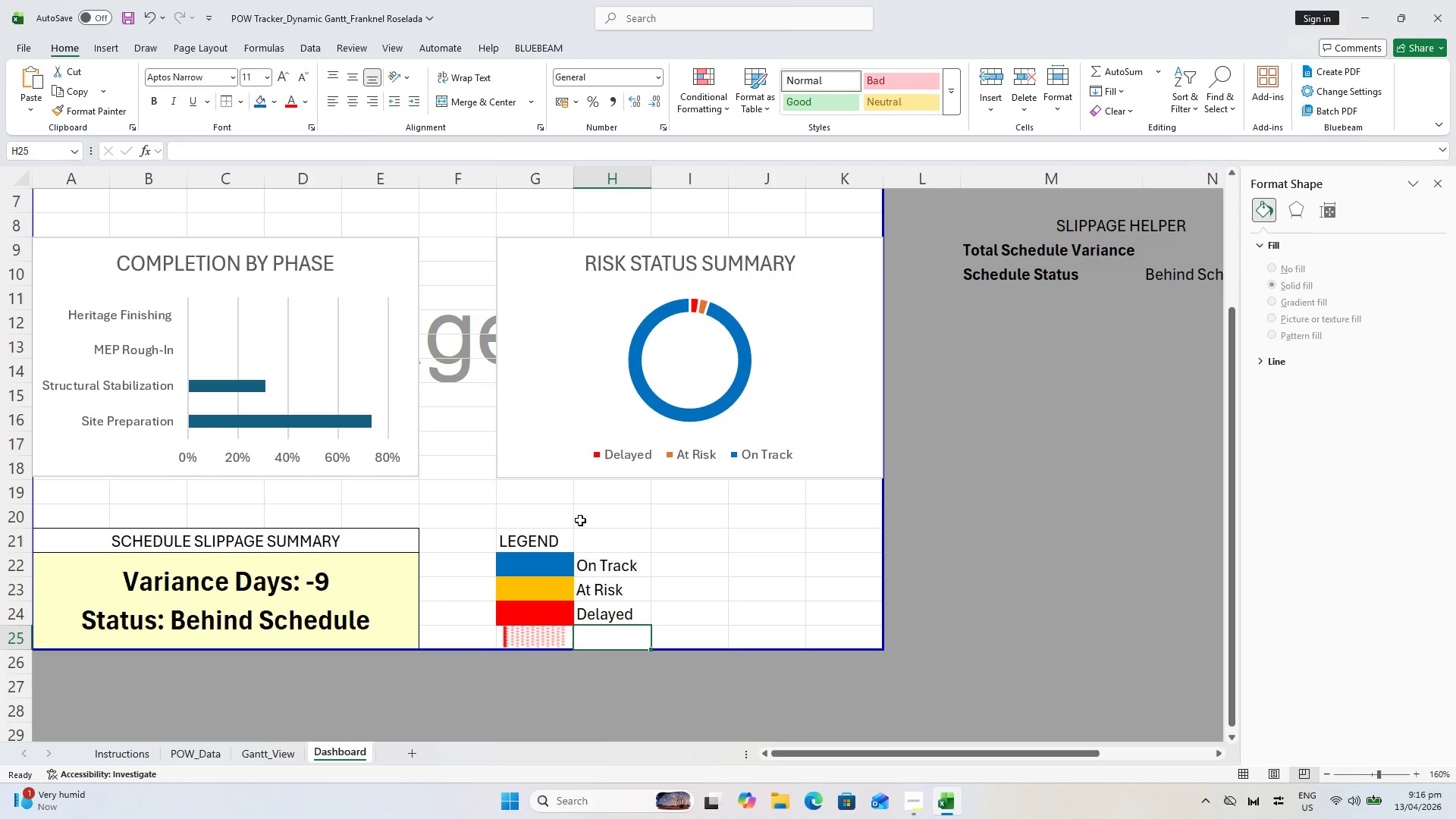 
type(Tot)
key(Backspace)
type(day Line)
 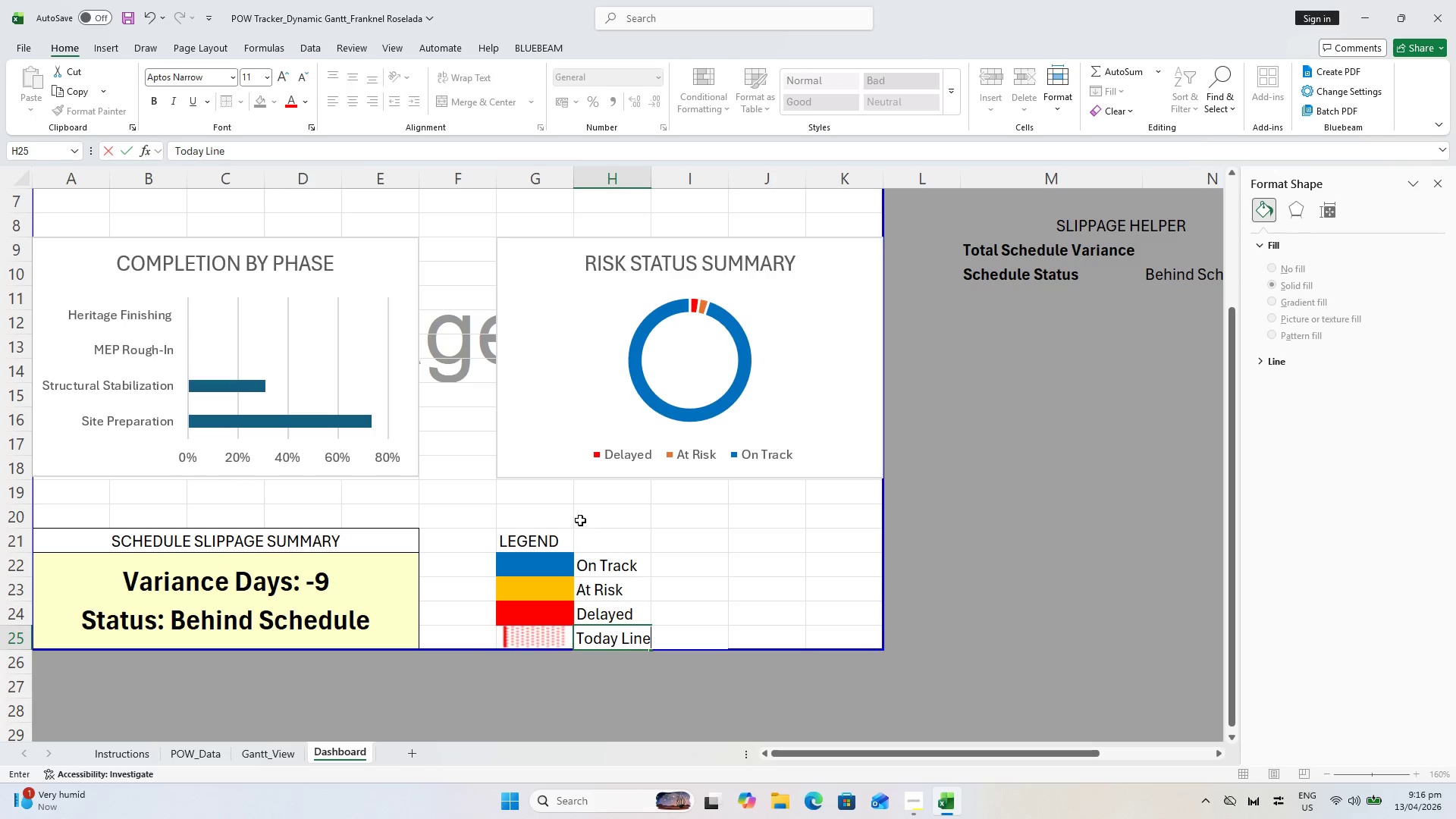 
key(Enter)
 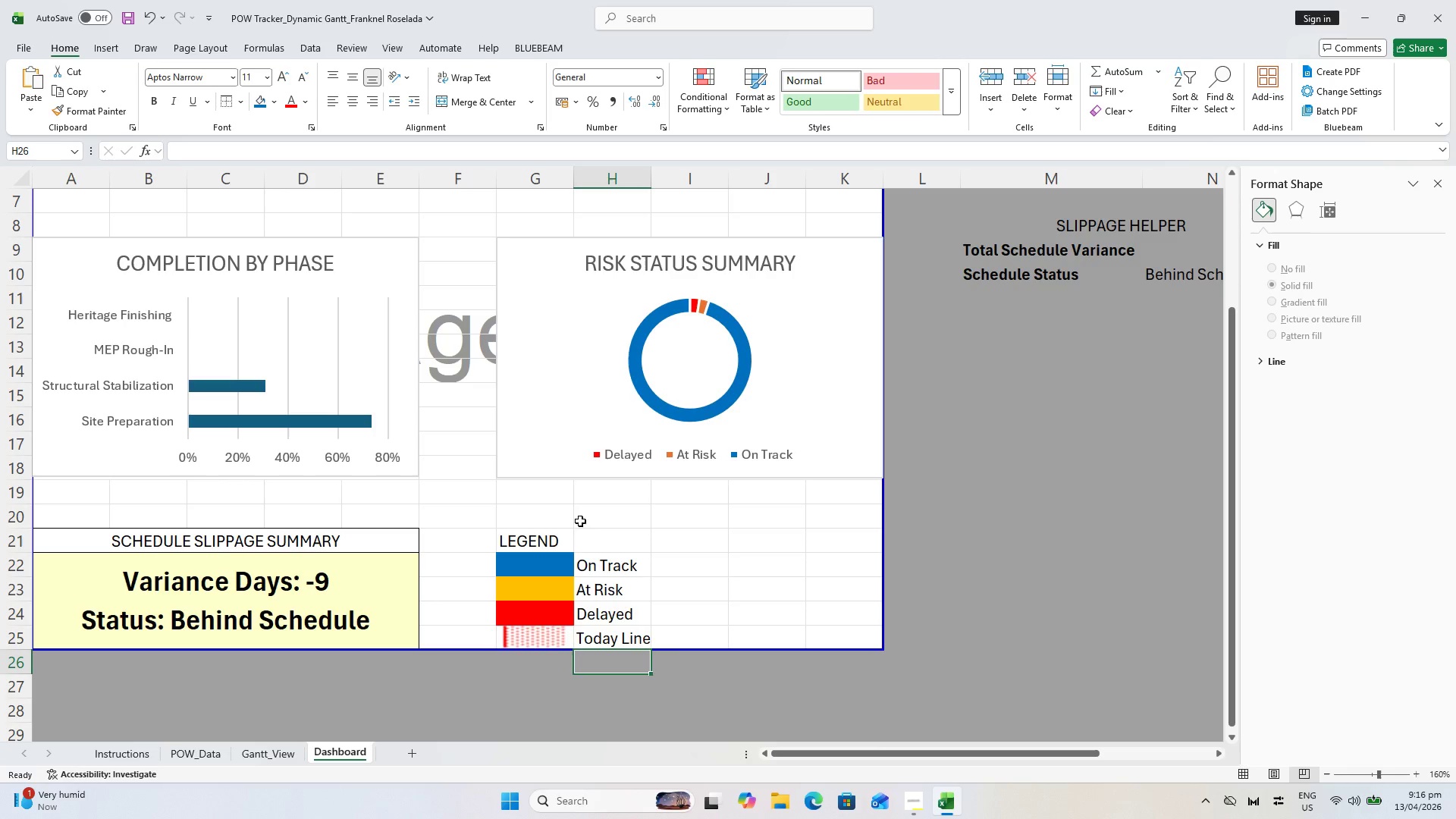 
key(Control+S)
 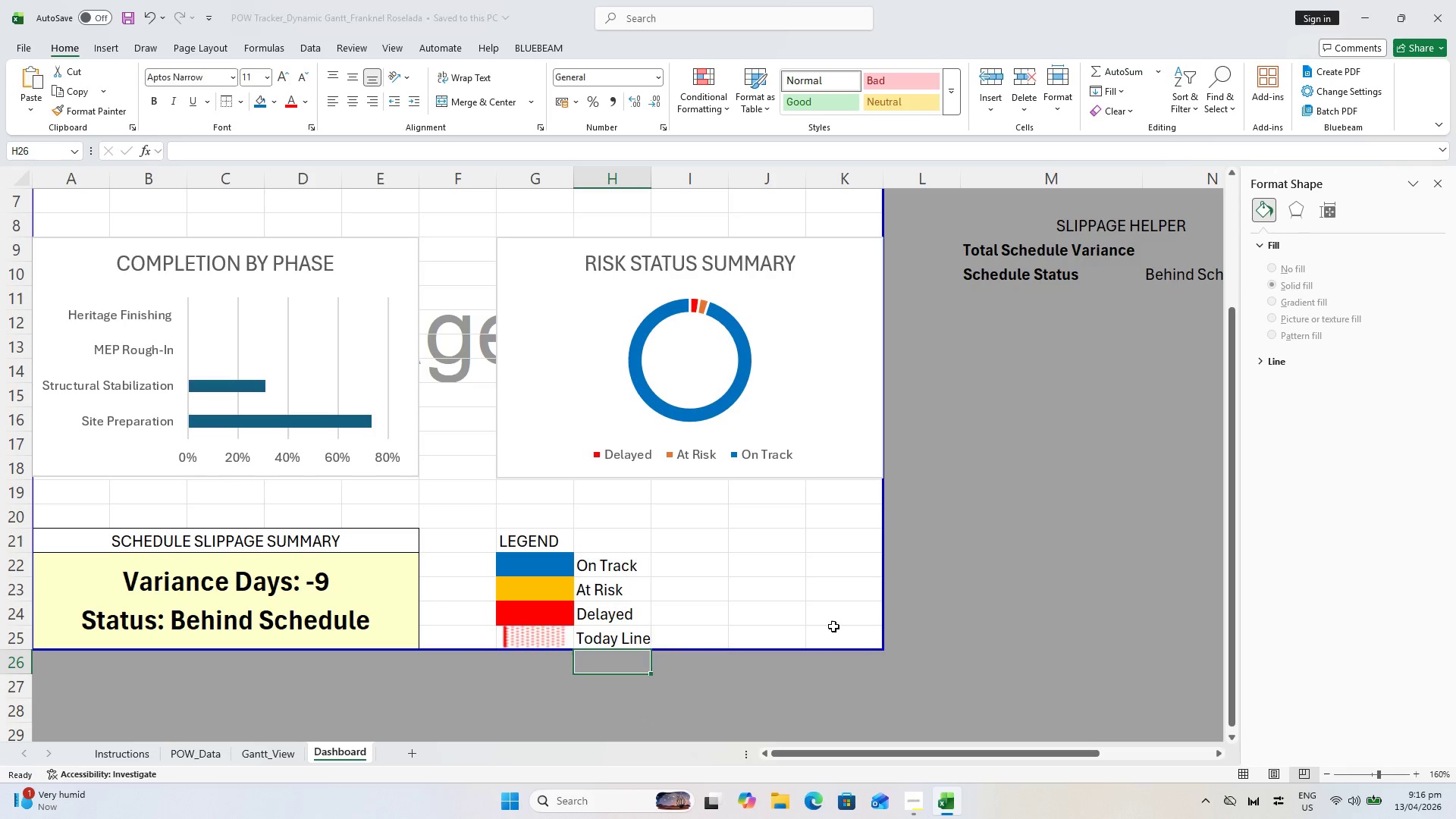 
left_click([1068, 617])
 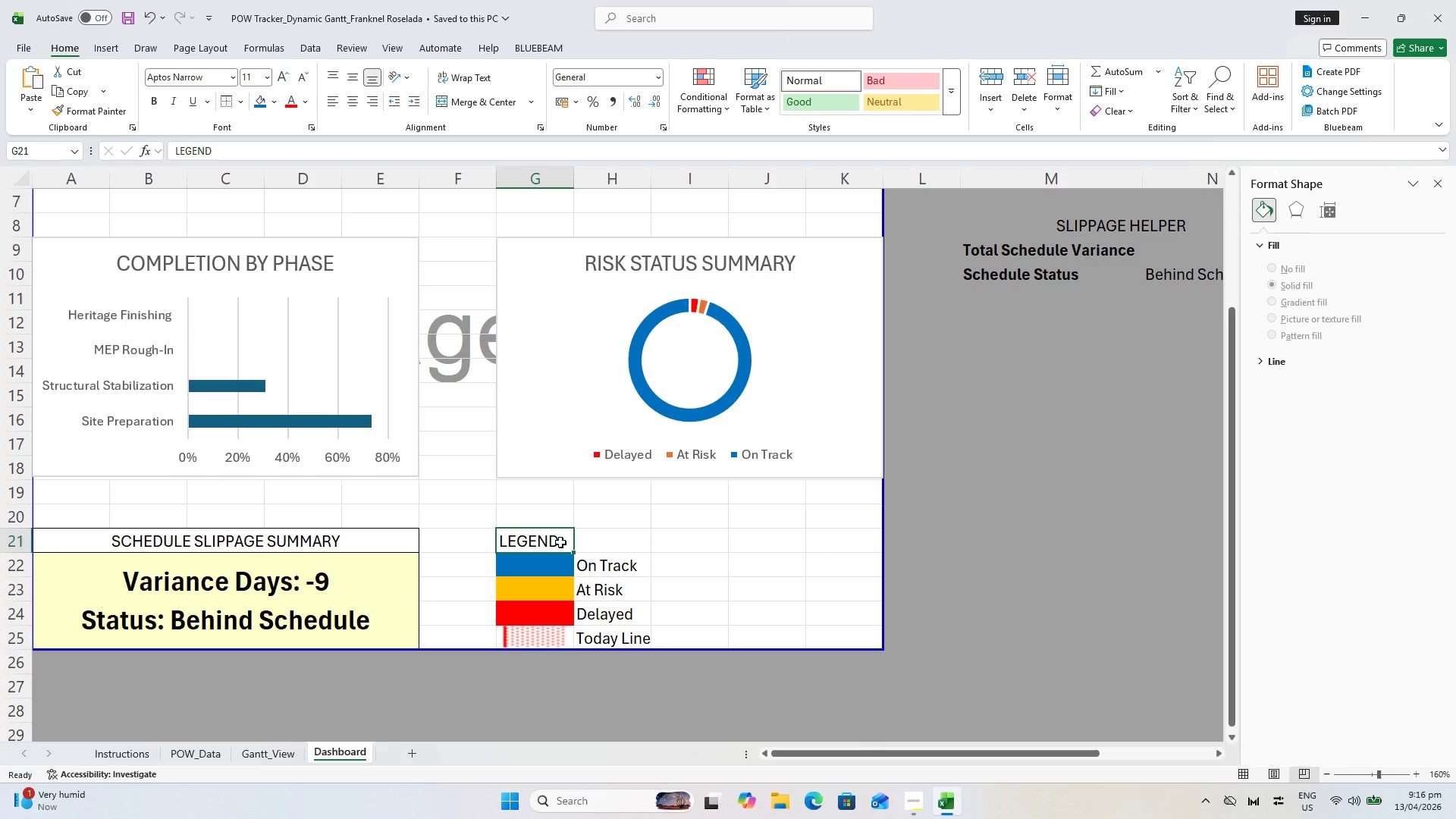 
key(Control+B)
 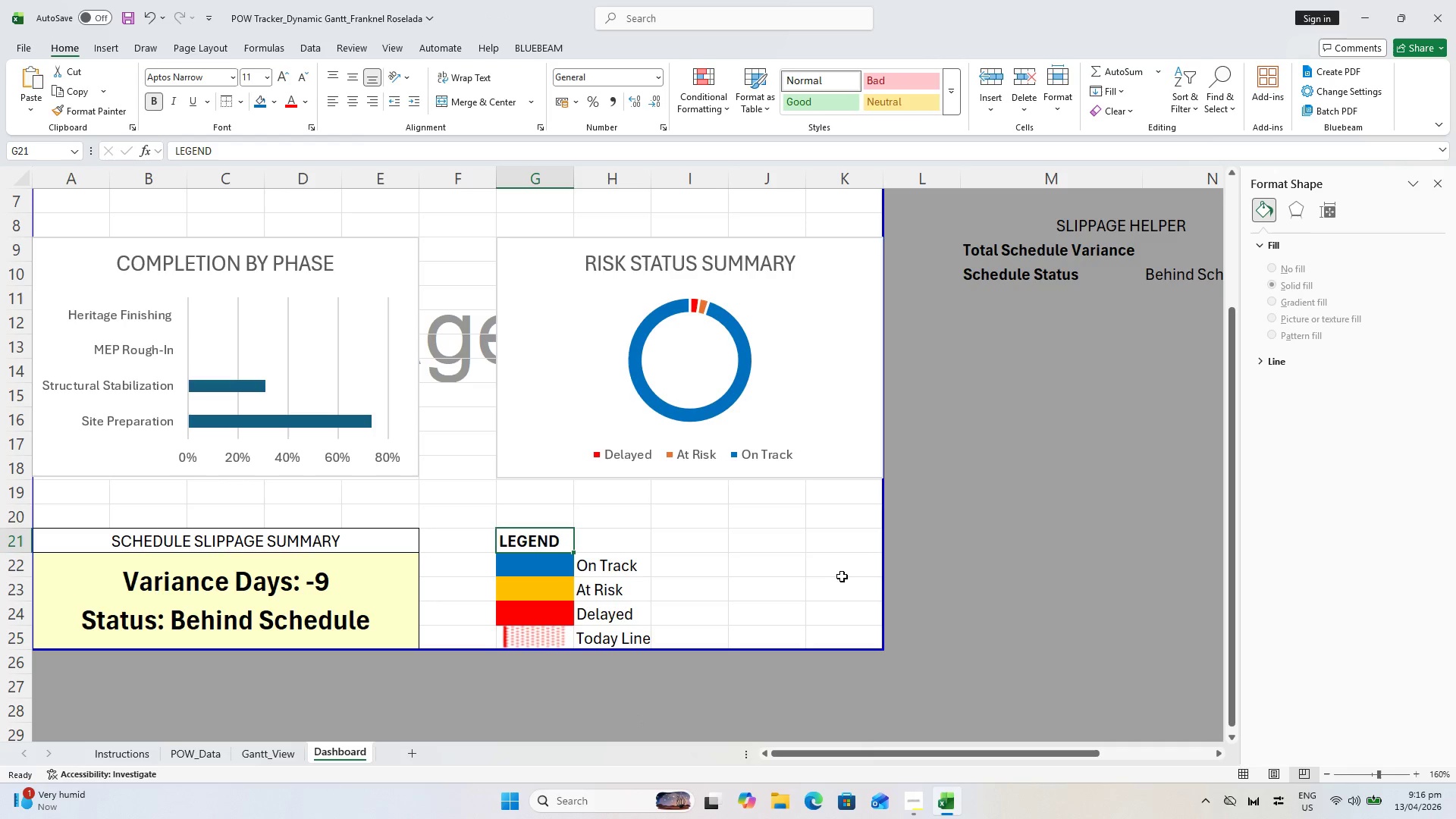 
mouse_move([952, 540])
 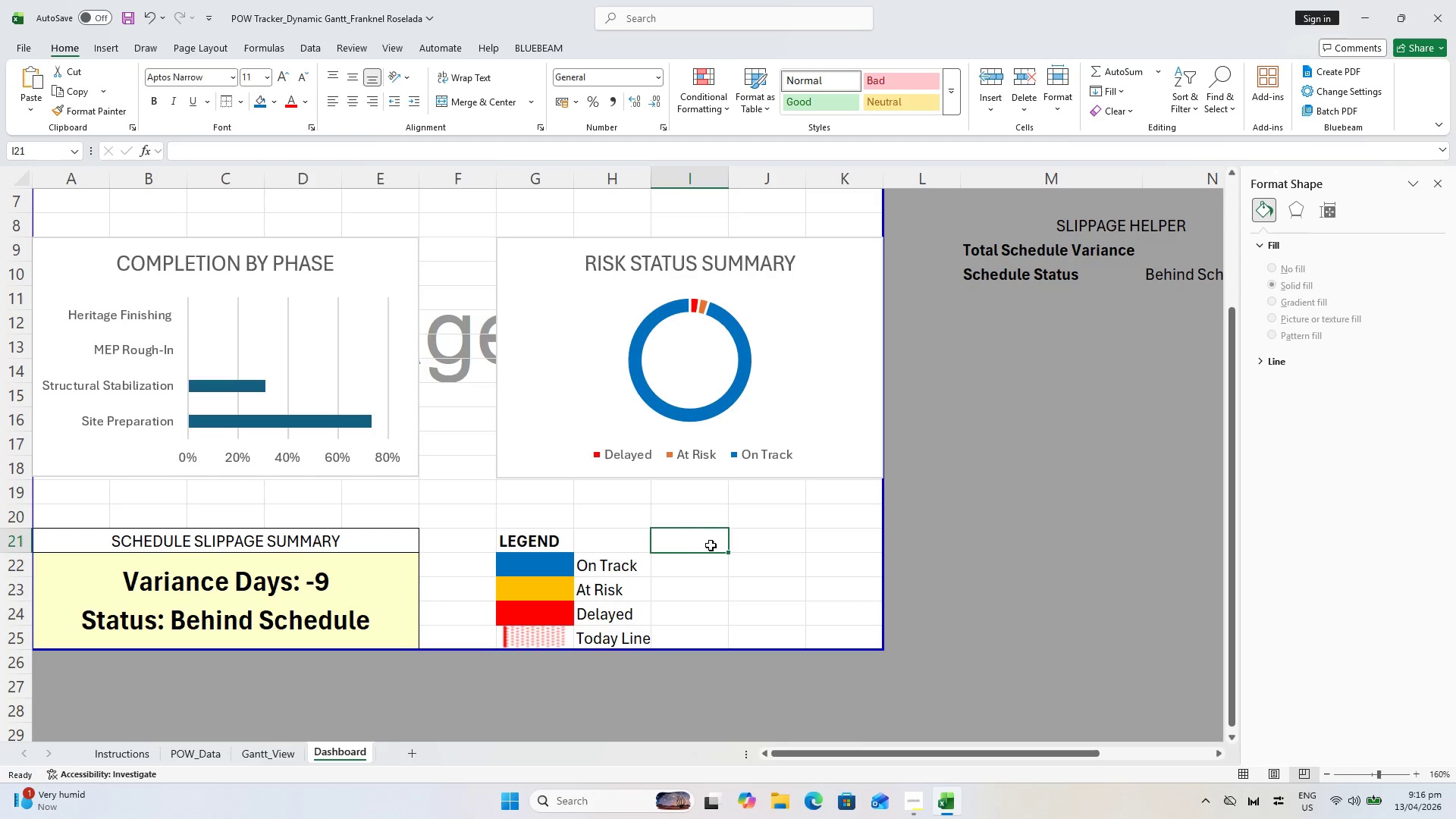 
wait(23.36)
 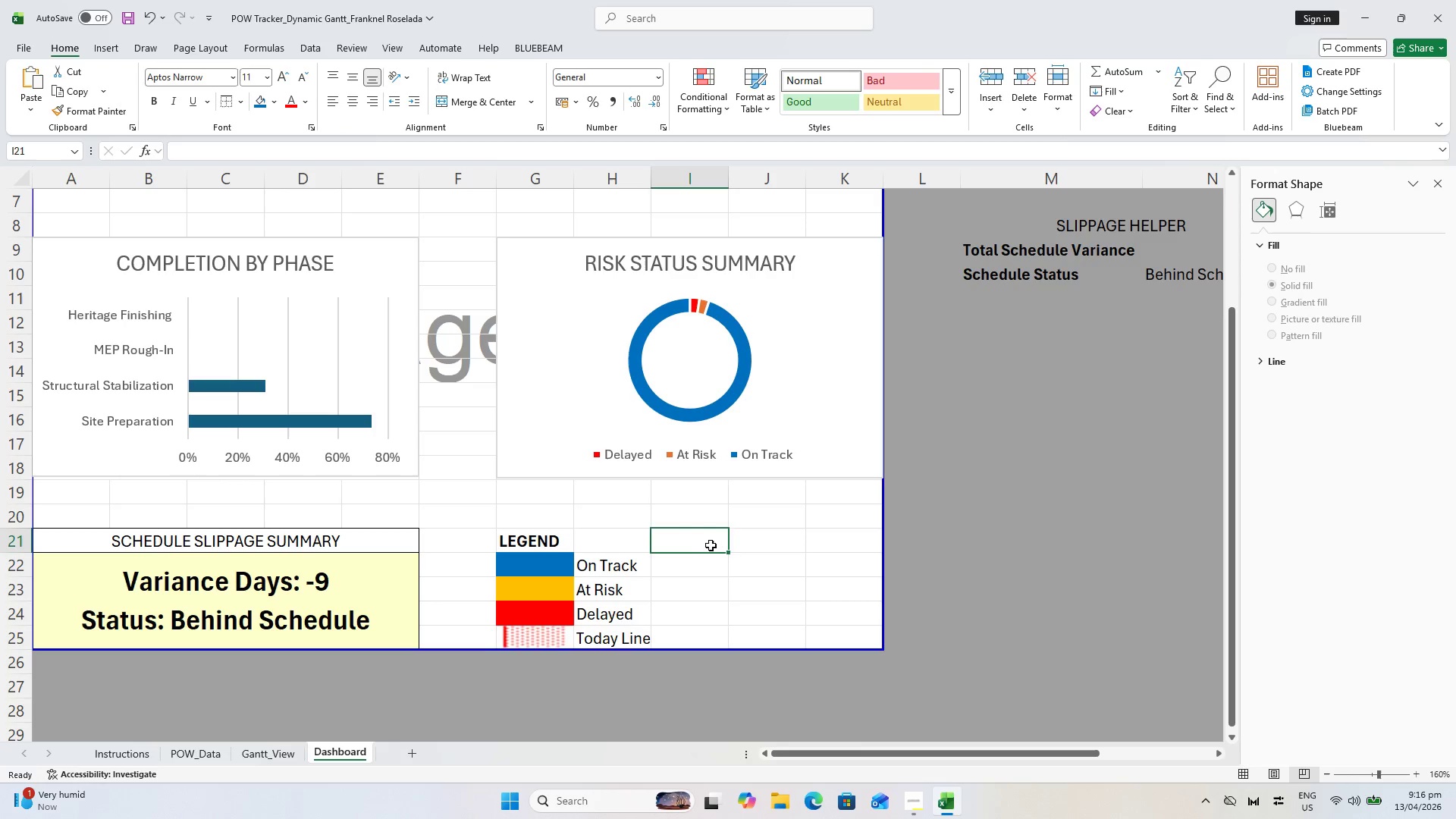 
left_click([742, 539])
 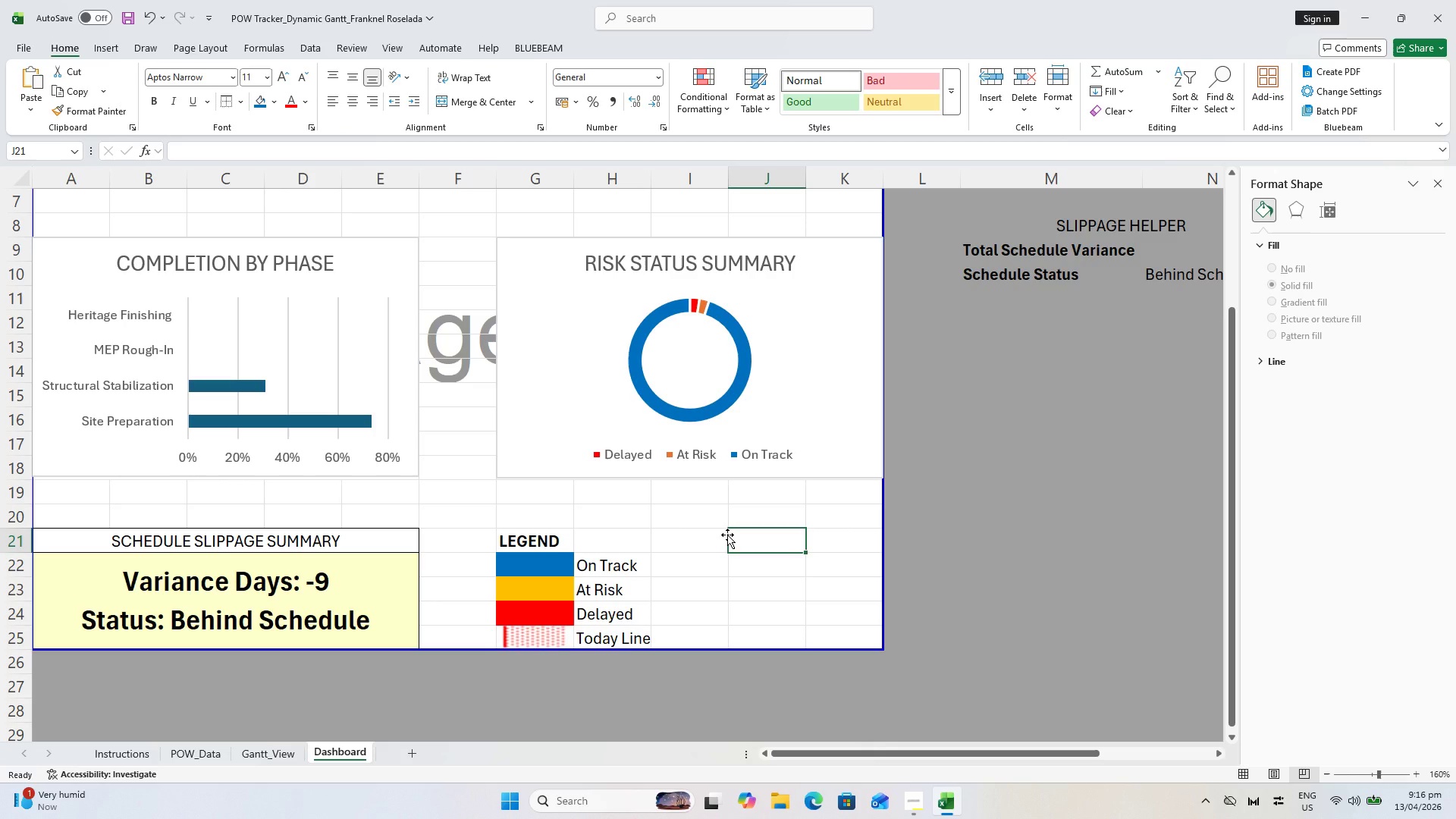 
wait(5.92)
 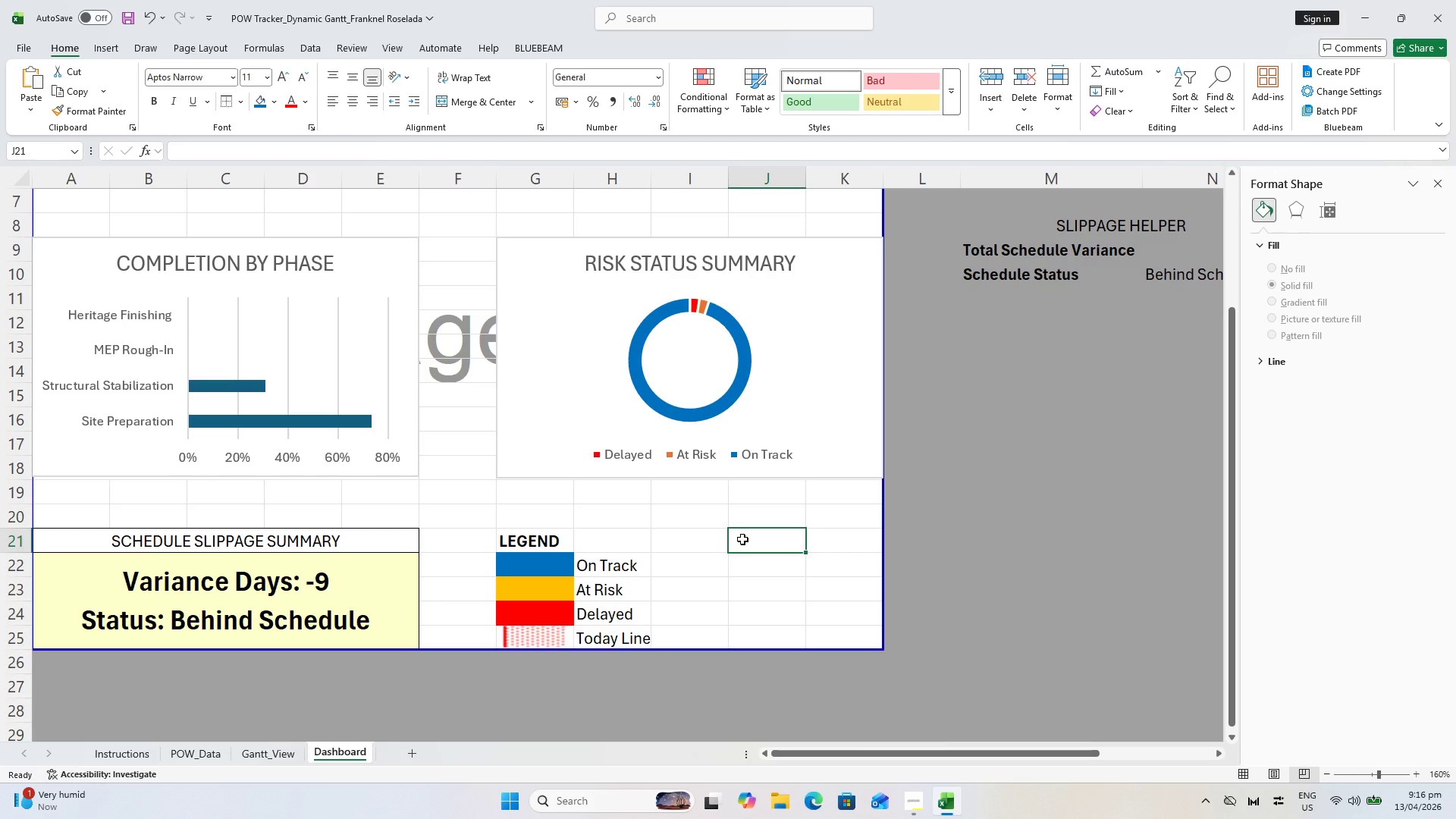 
left_click([702, 532])
 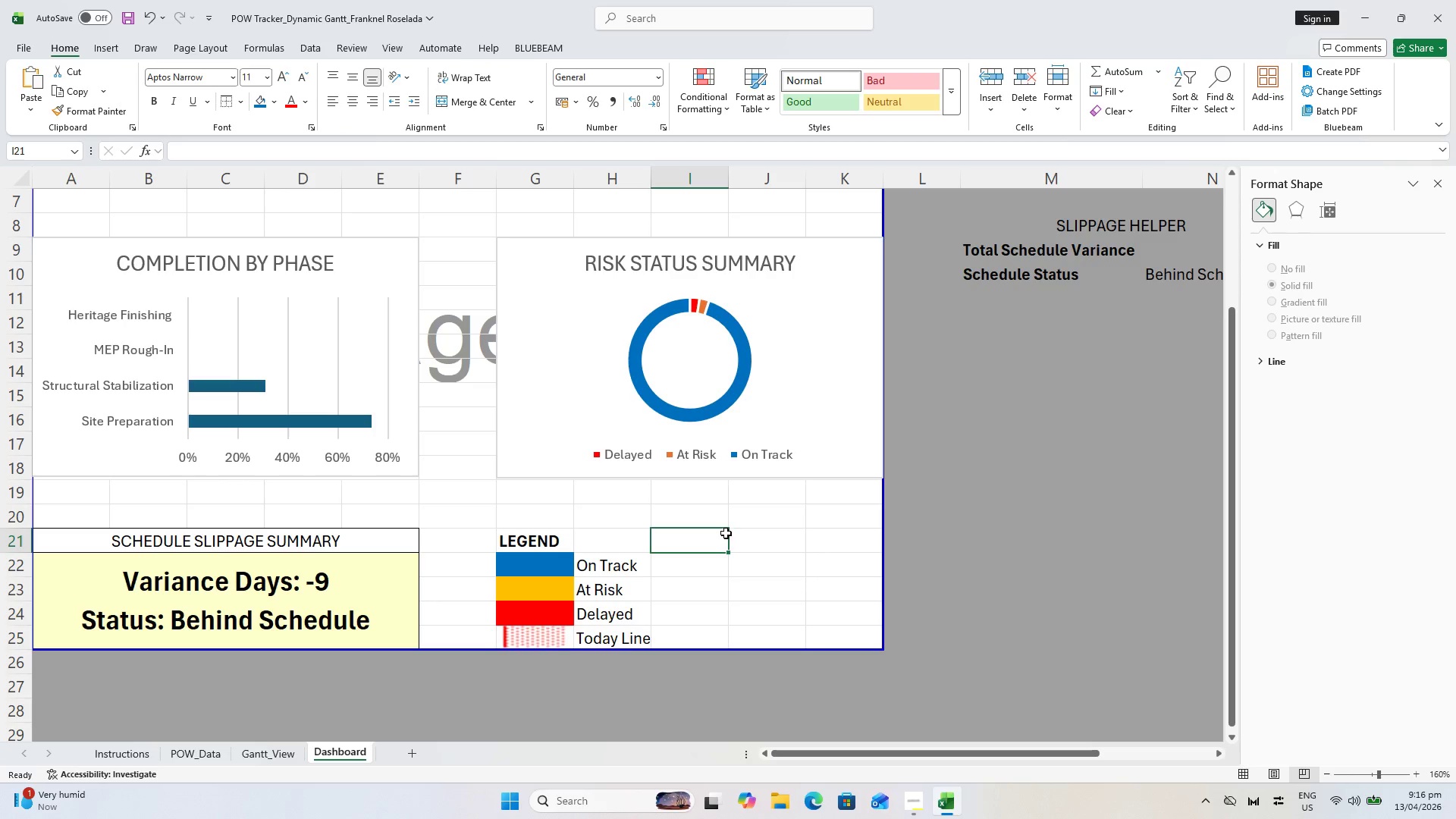 
double_click([699, 530])
 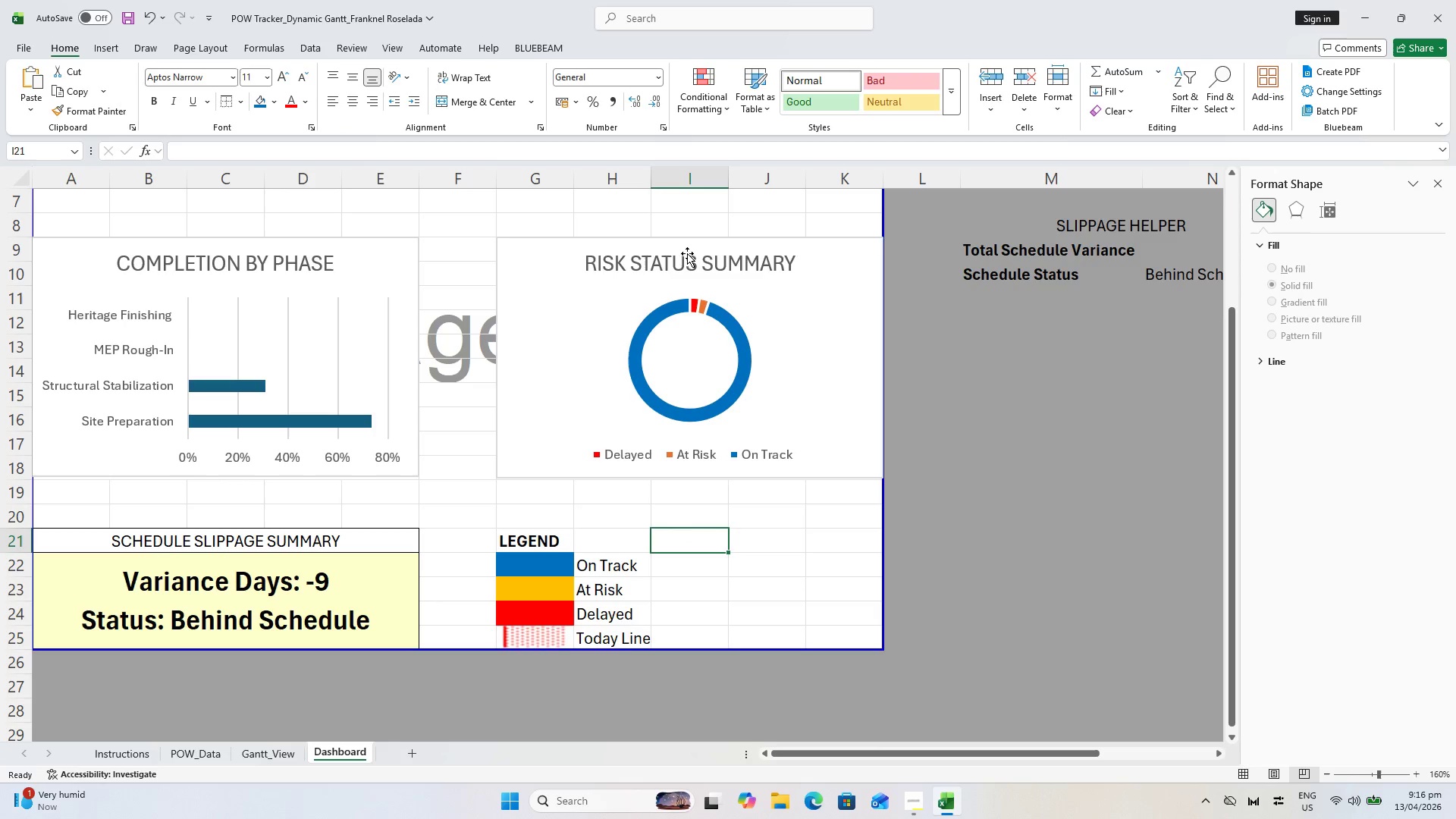 
scroll: coordinate [659, 256], scroll_direction: up, amount: 6.0
 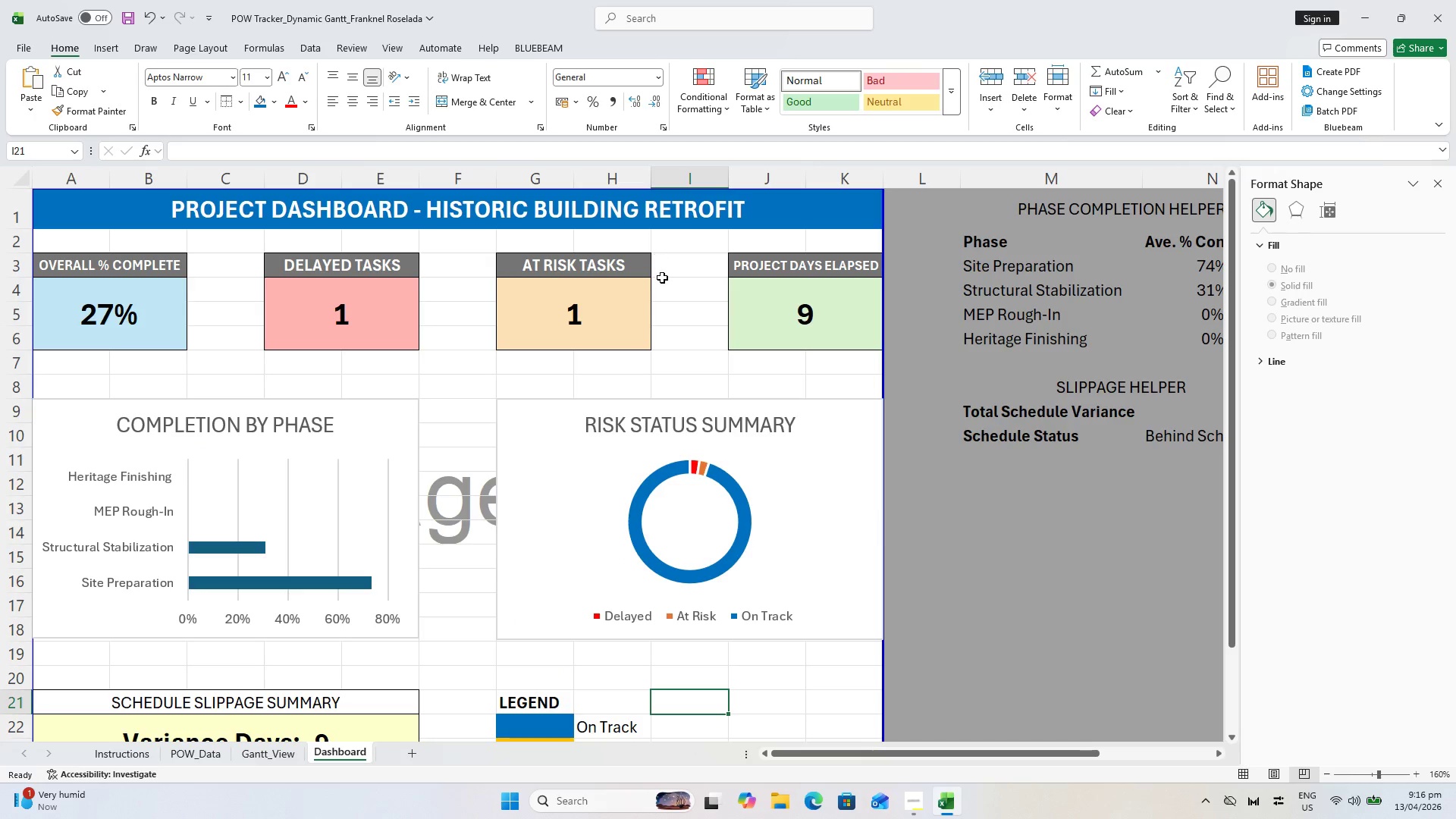 
scroll: coordinate [668, 312], scroll_direction: down, amount: 5.0
 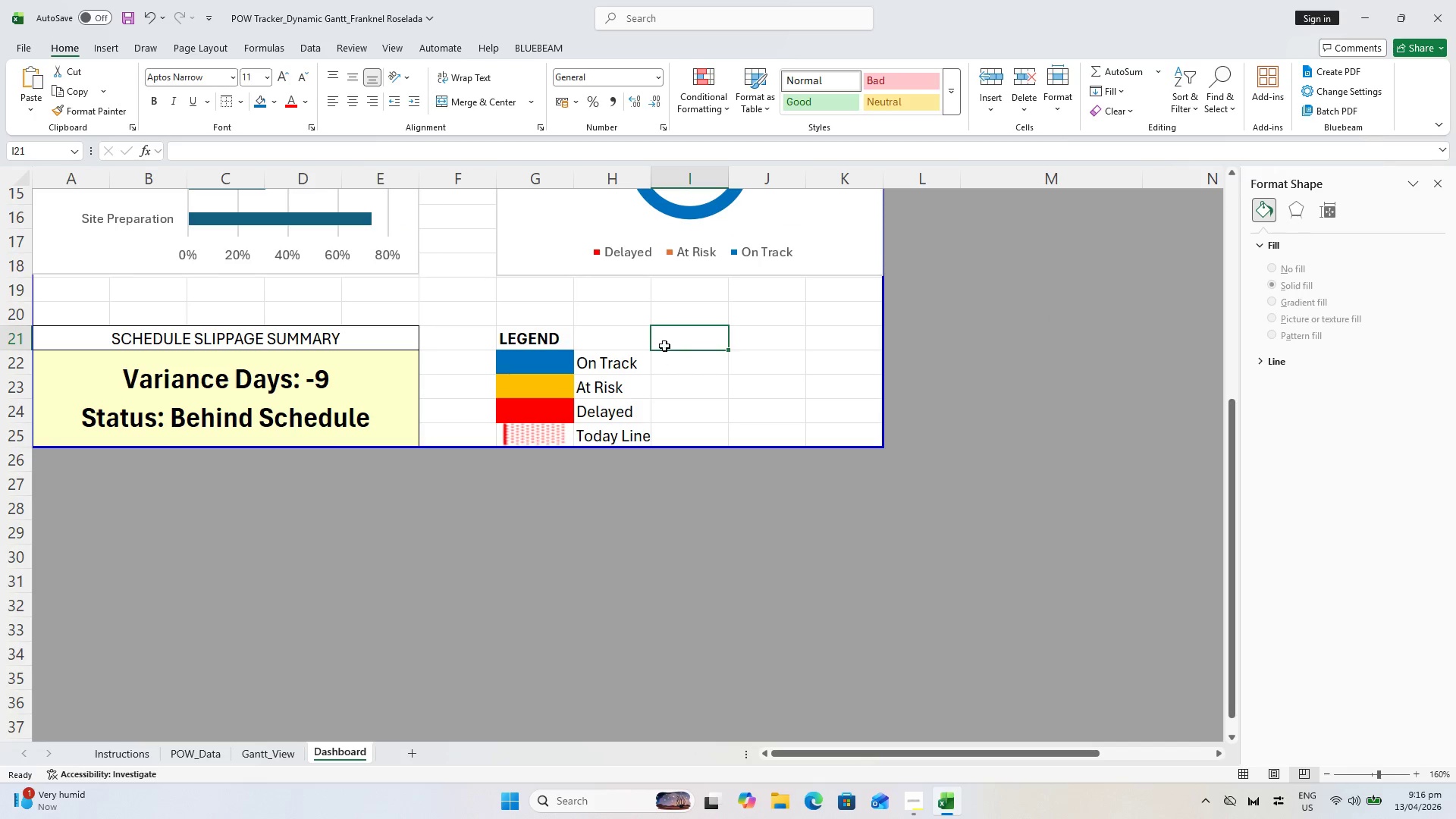 
scroll: coordinate [664, 339], scroll_direction: up, amount: 1.0
 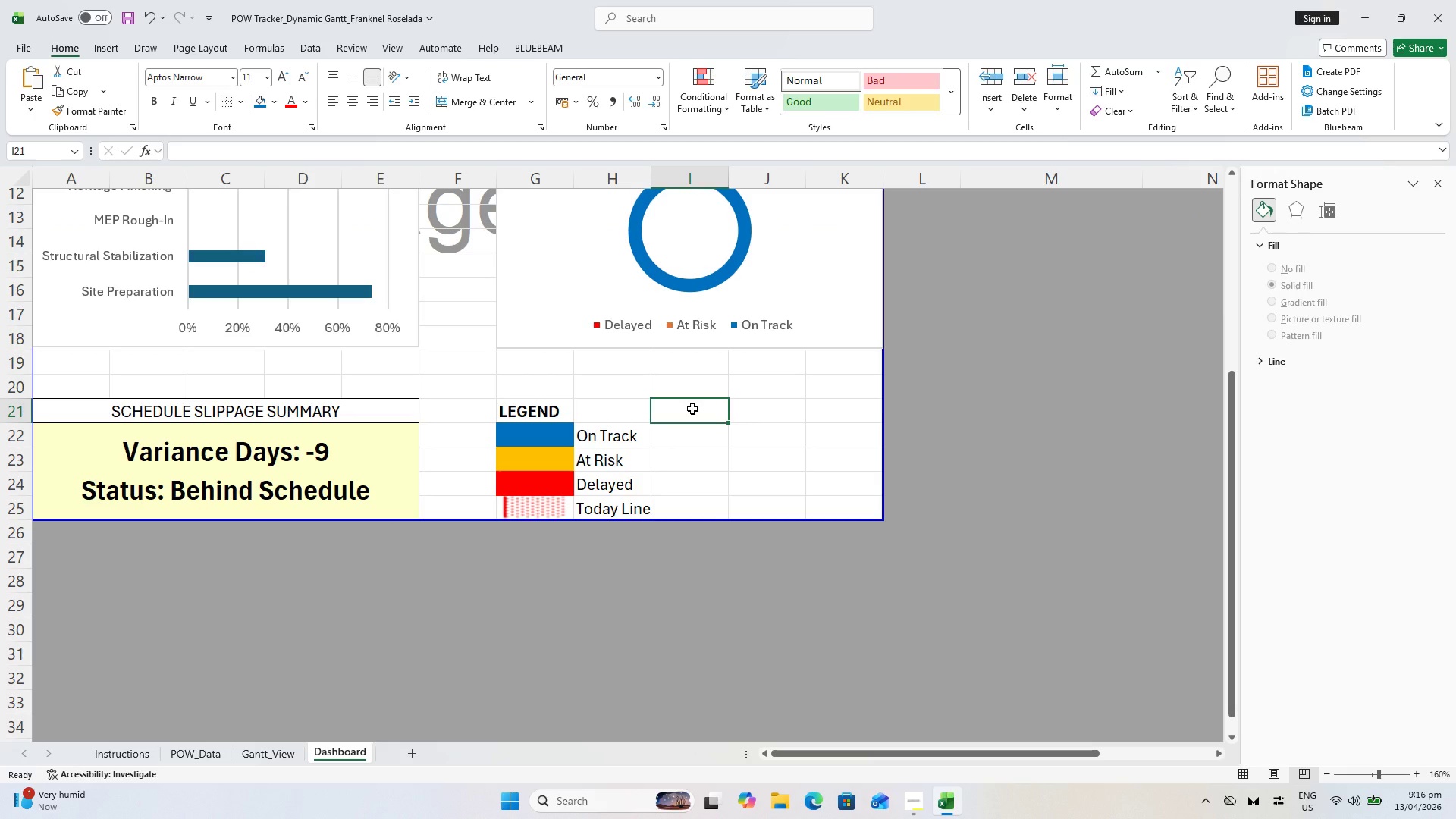 
type(PROJECT SUMMARY)
 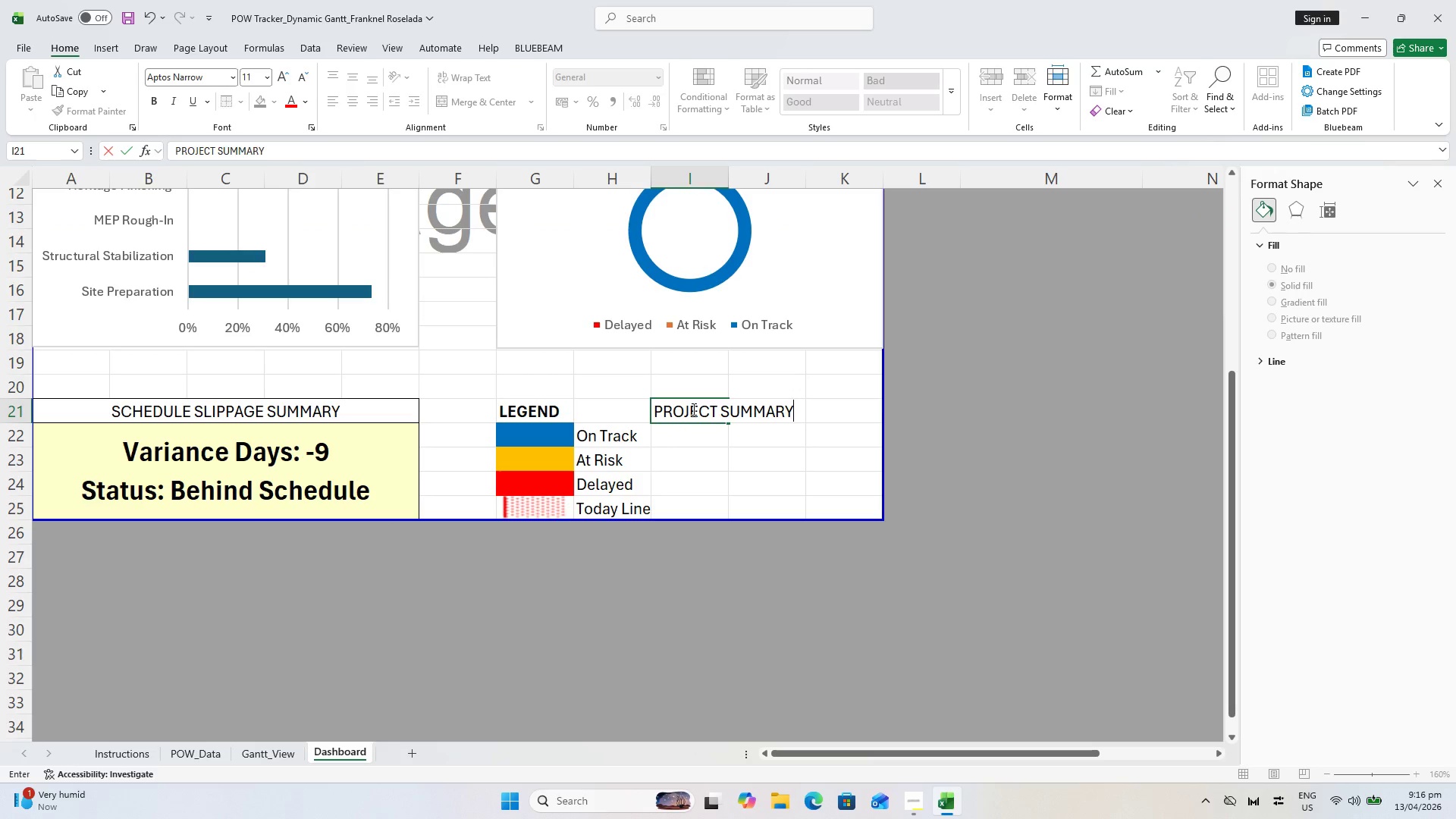 
key(Enter)
 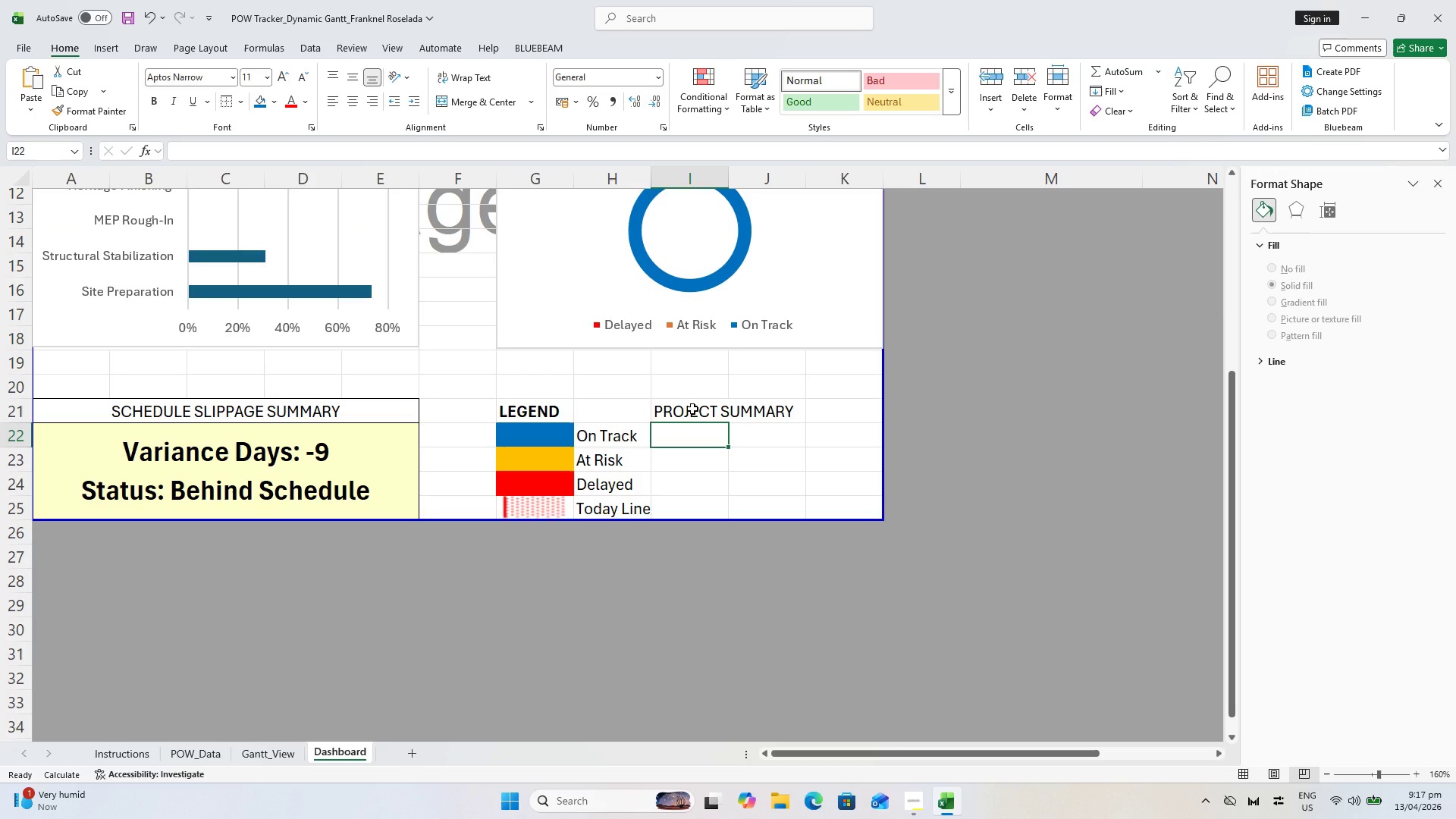 
key(ArrowUp)
 